 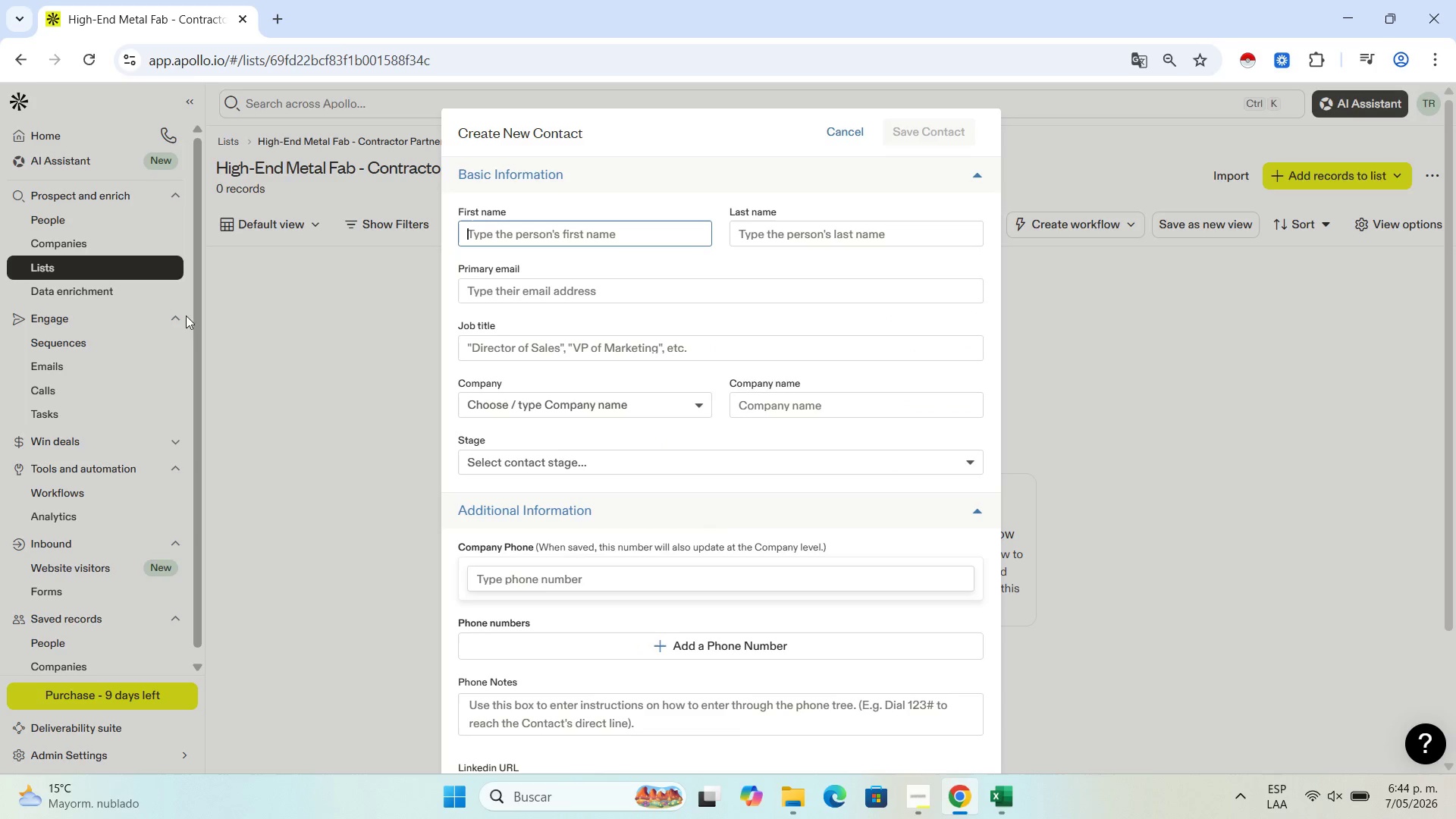 
left_click([521, 236])
 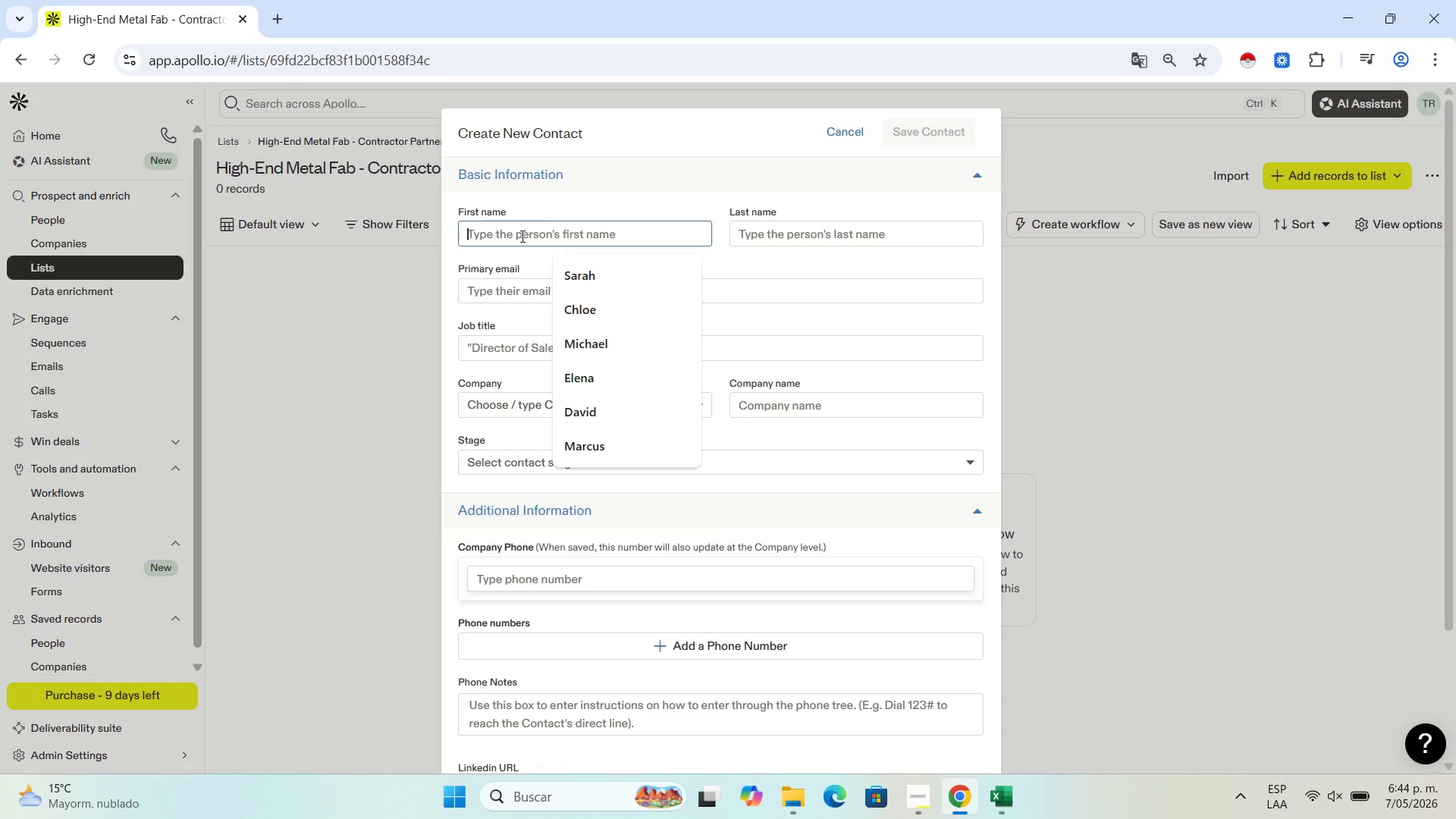 
key(Control+V)
 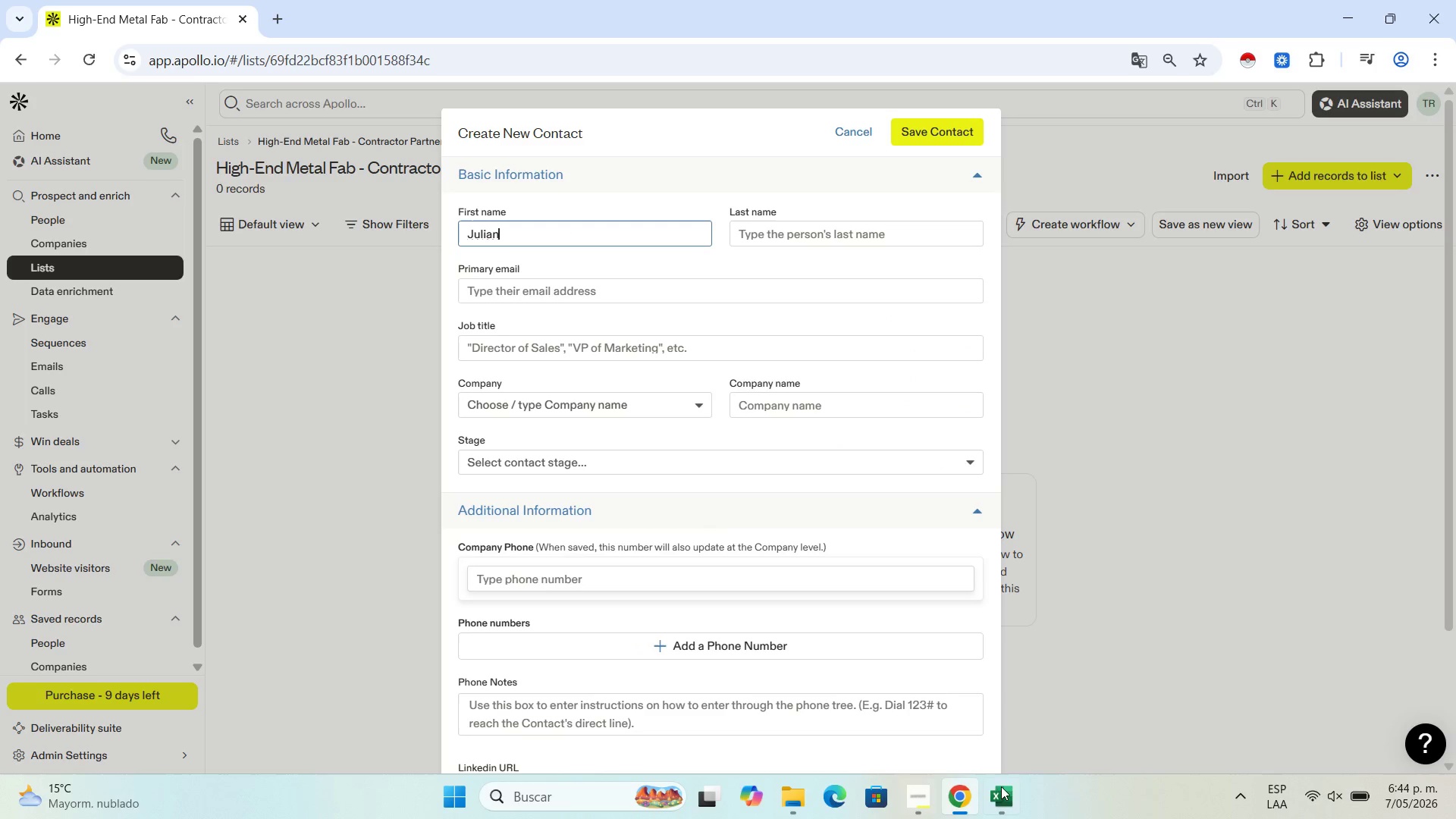 
left_click([1007, 798])
 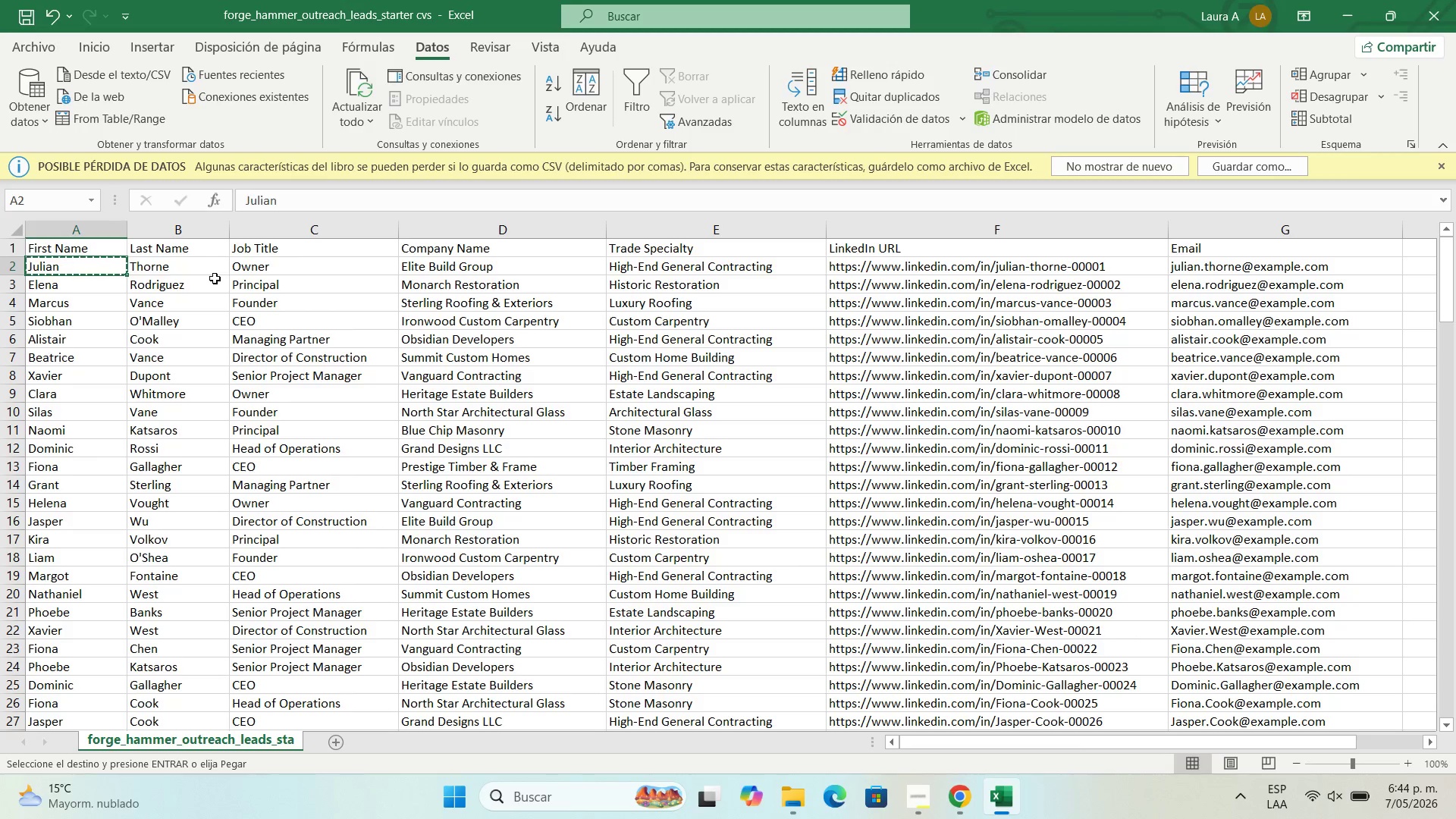 
left_click([195, 266])
 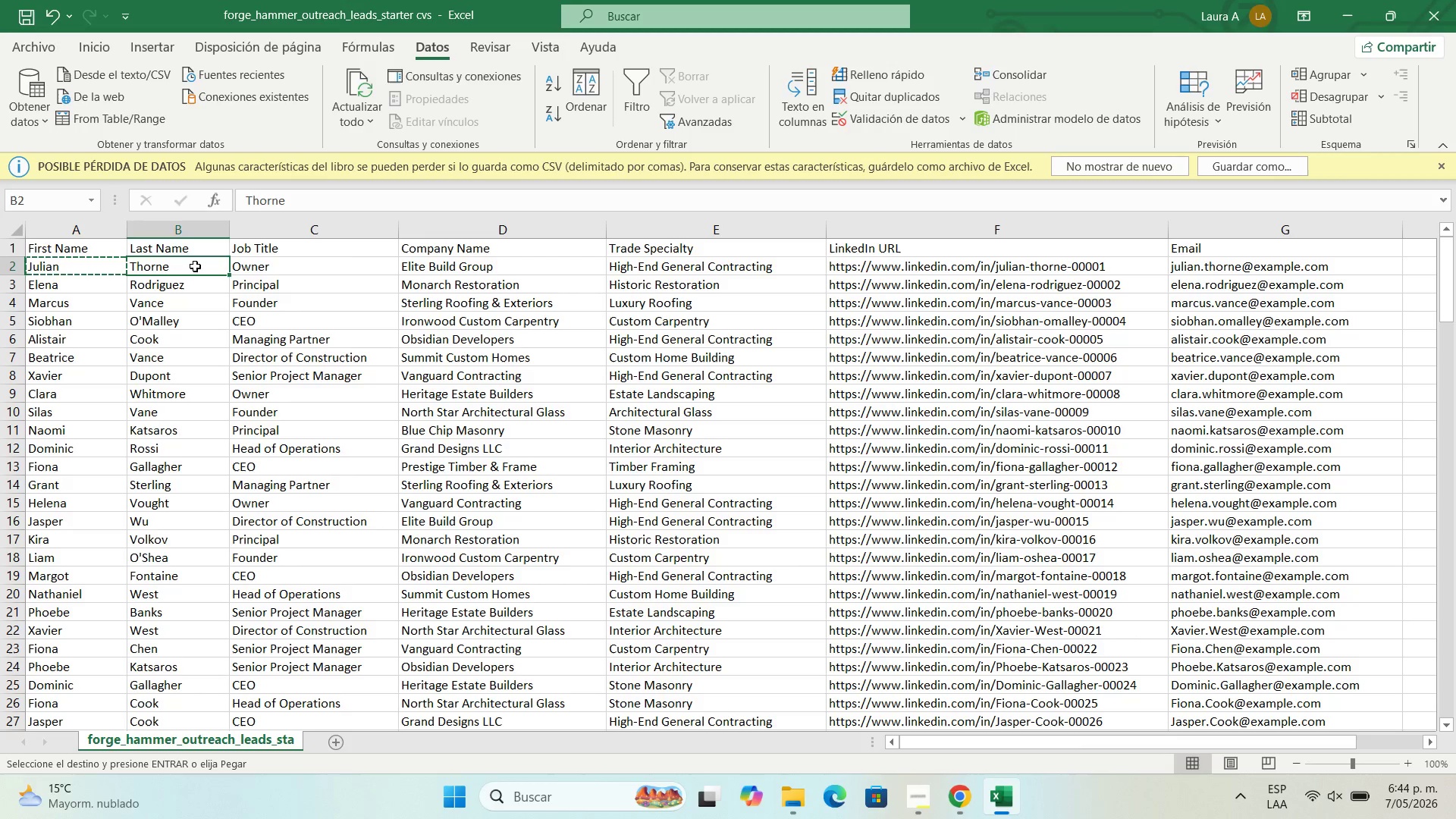 
key(Control+C)
 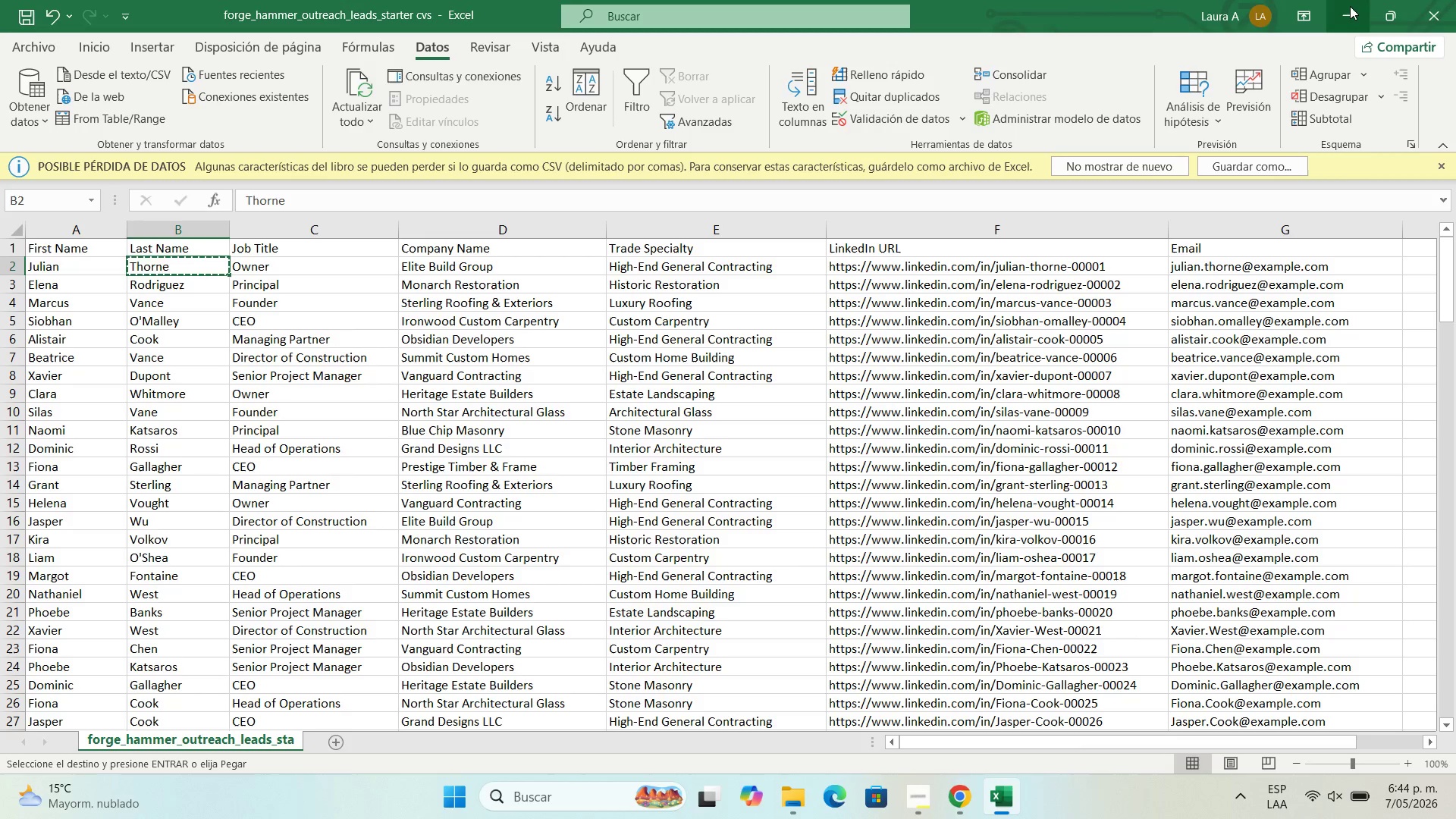 
left_click([1353, 6])
 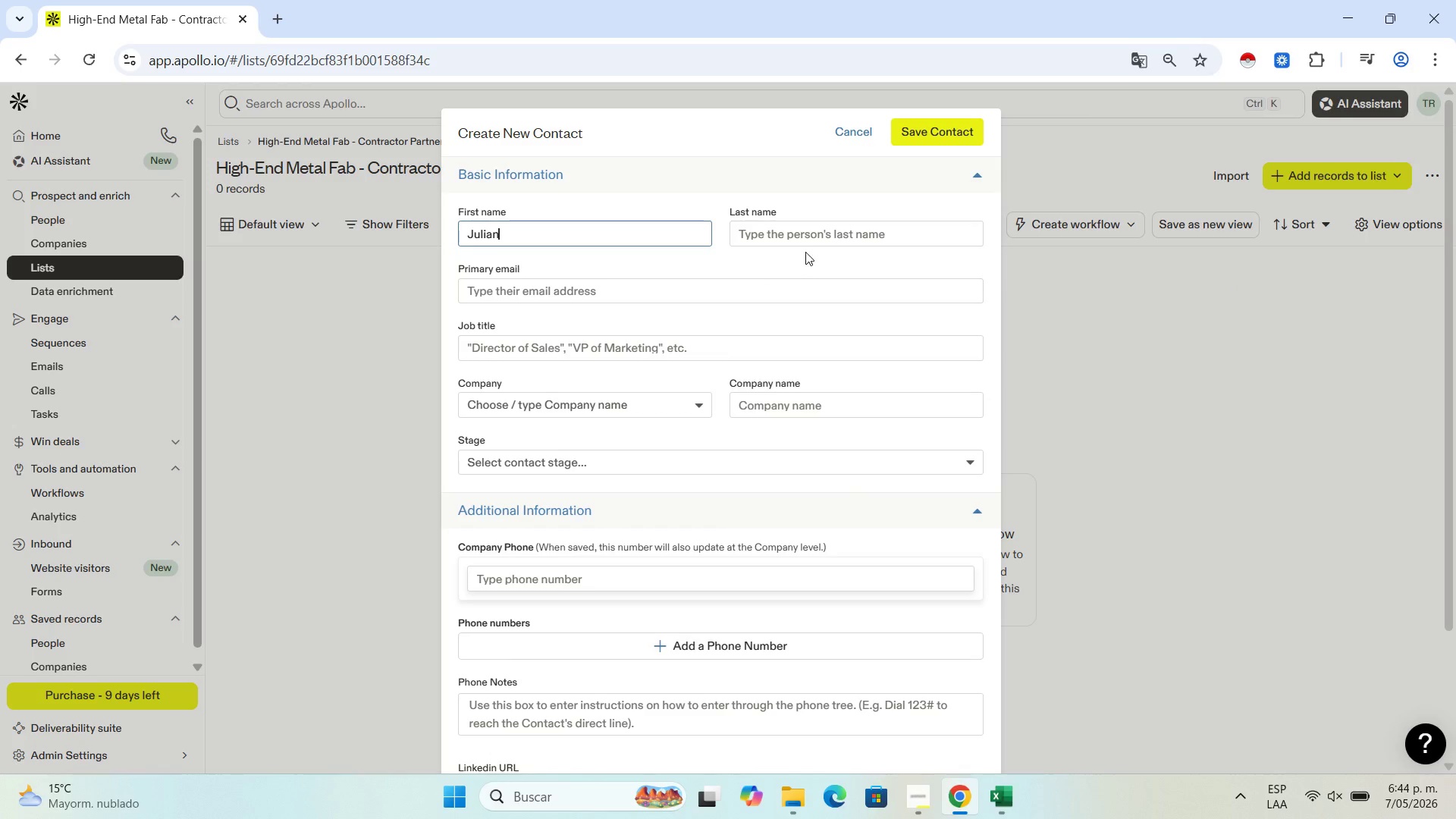 
left_click([811, 238])
 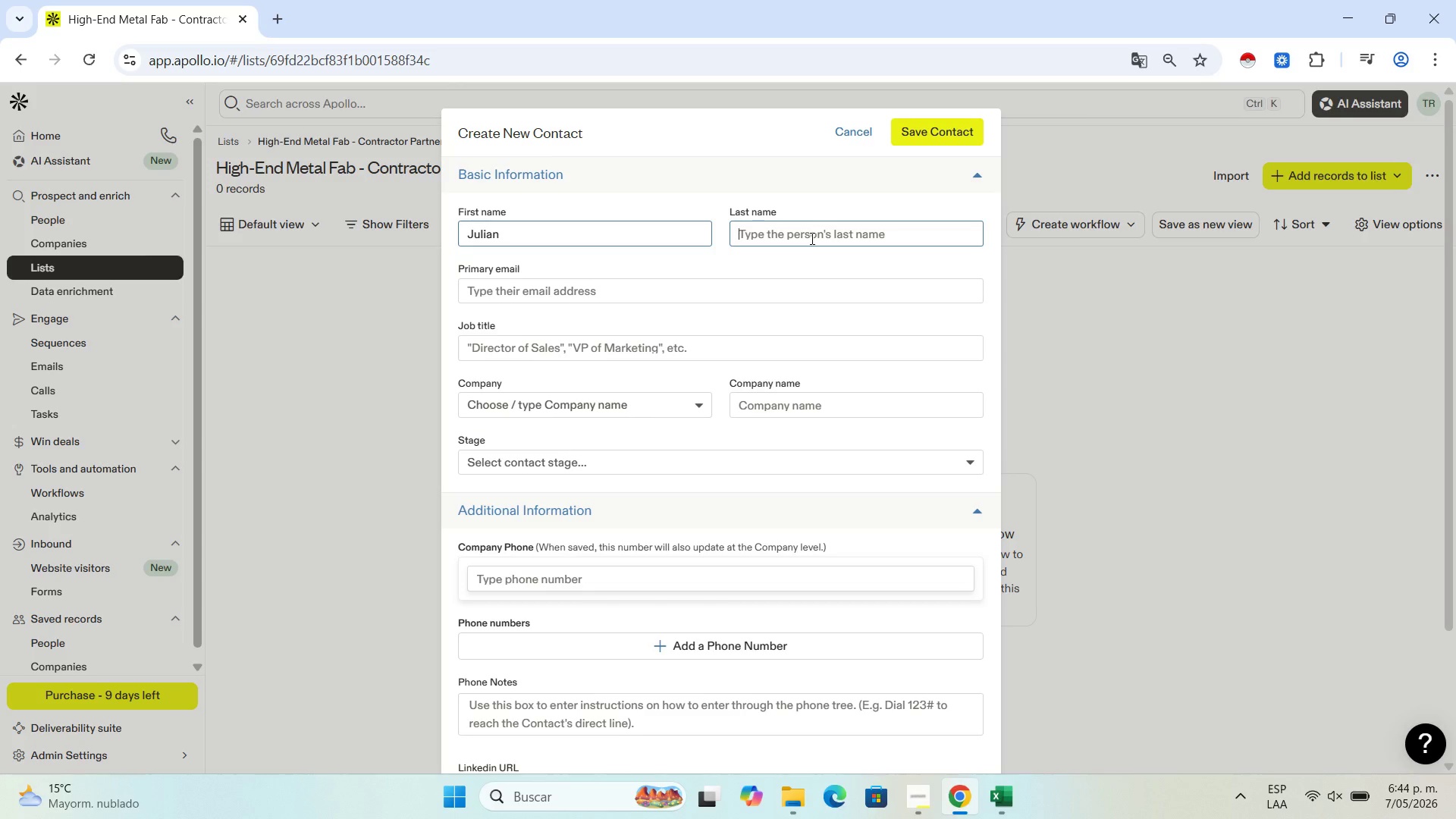 
key(Control+V)
 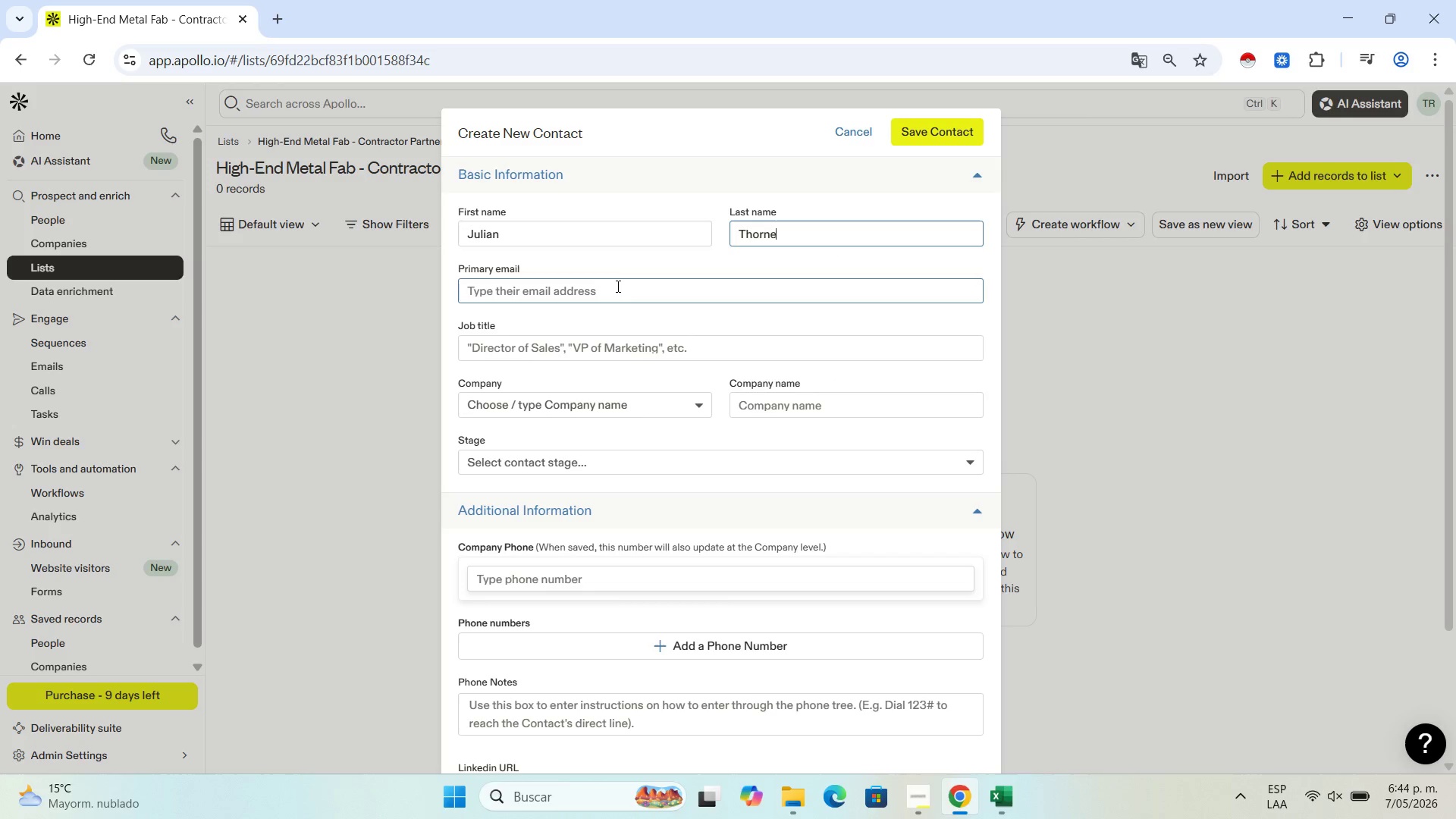 
left_click([621, 288])
 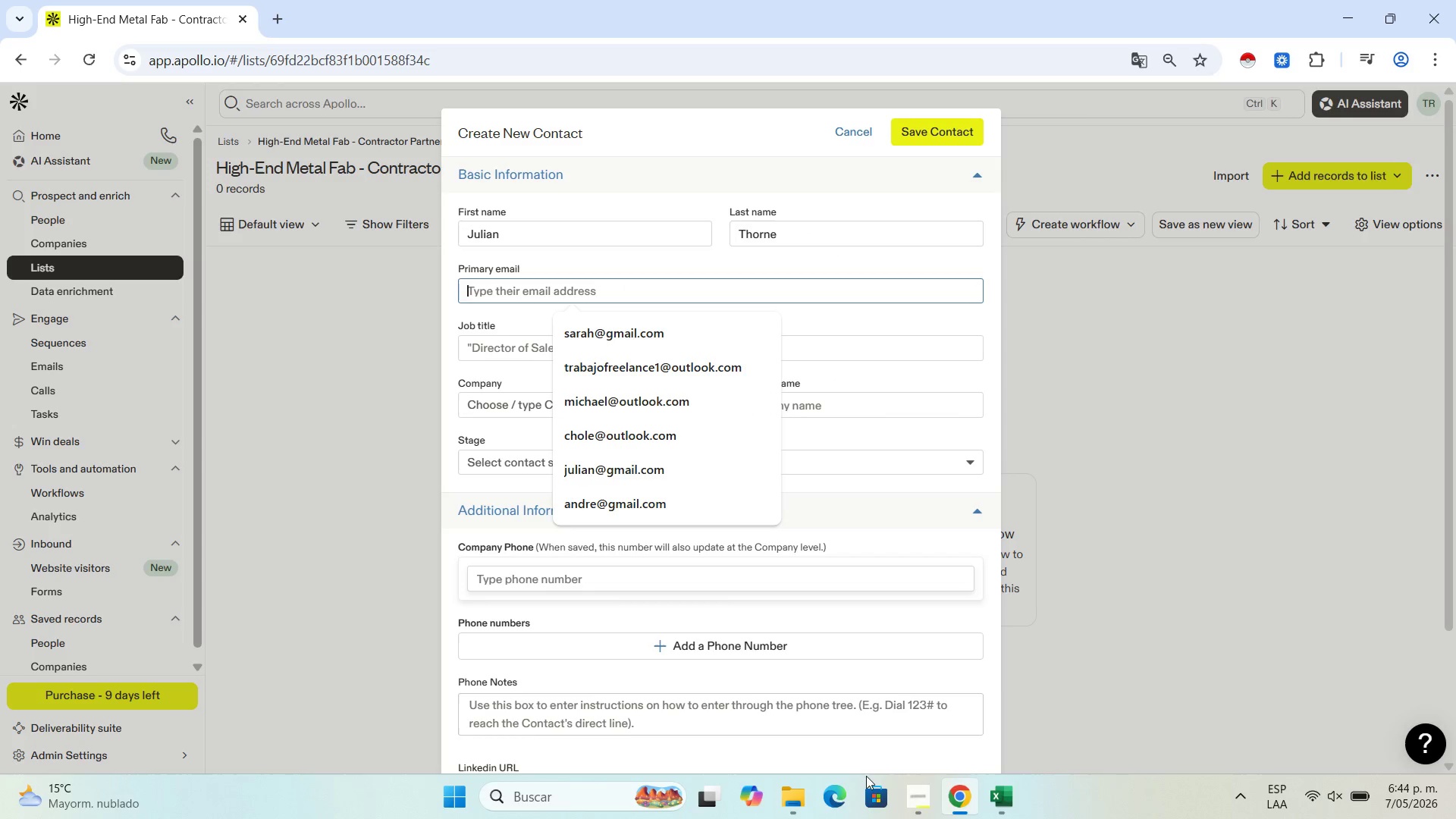 
mouse_move([929, 730])
 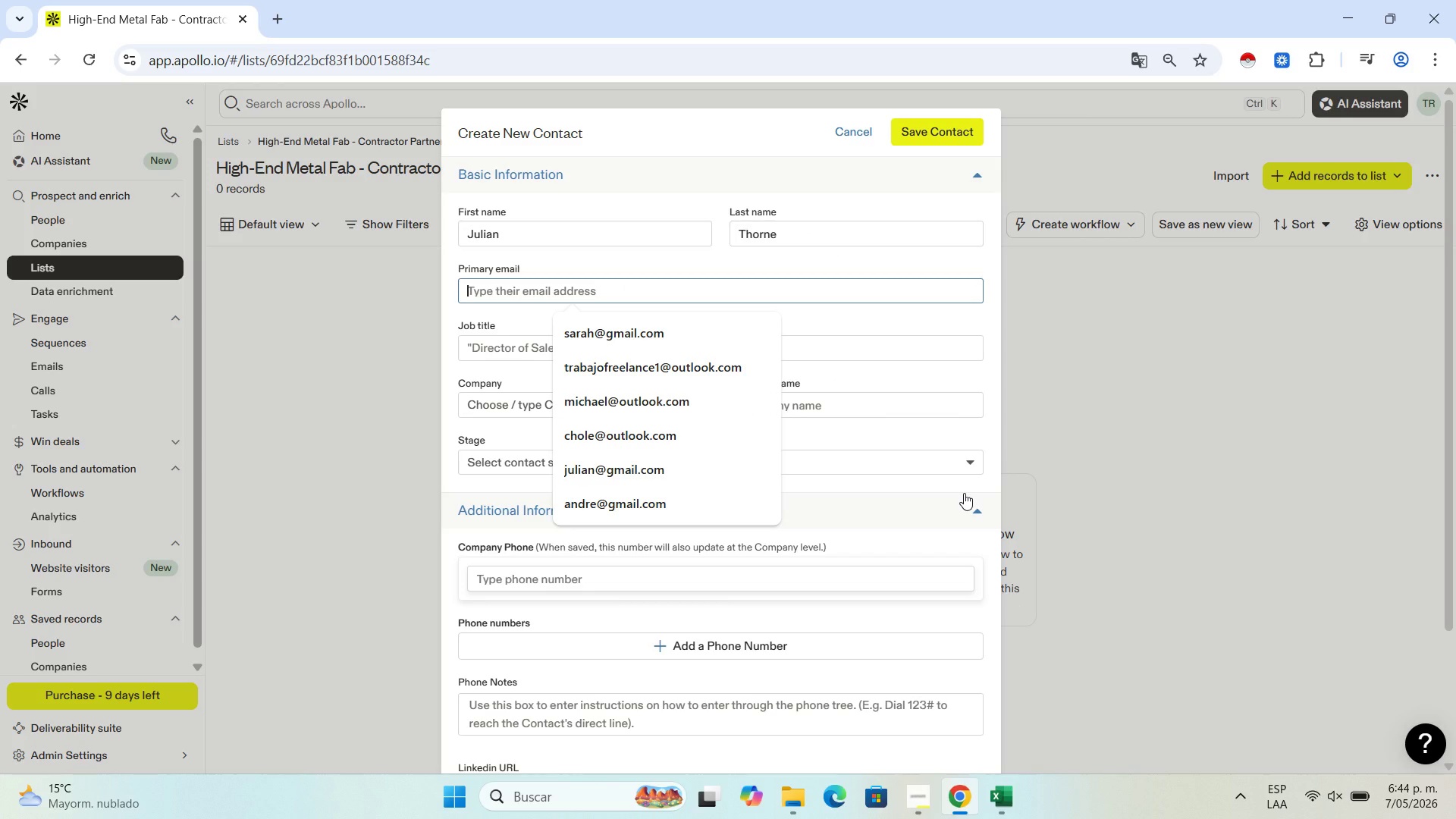 
wait(8.01)
 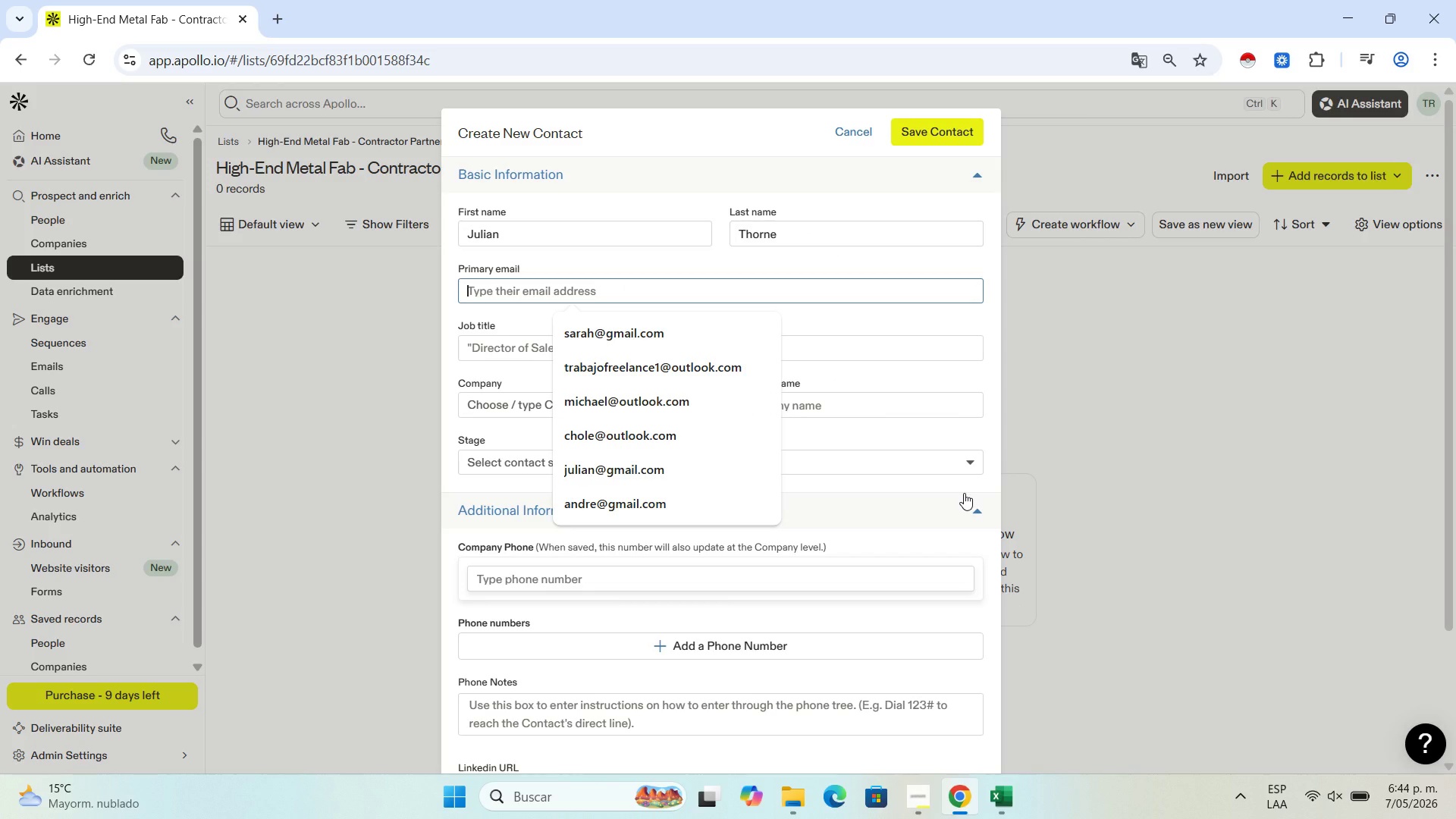 
left_click([937, 394])
 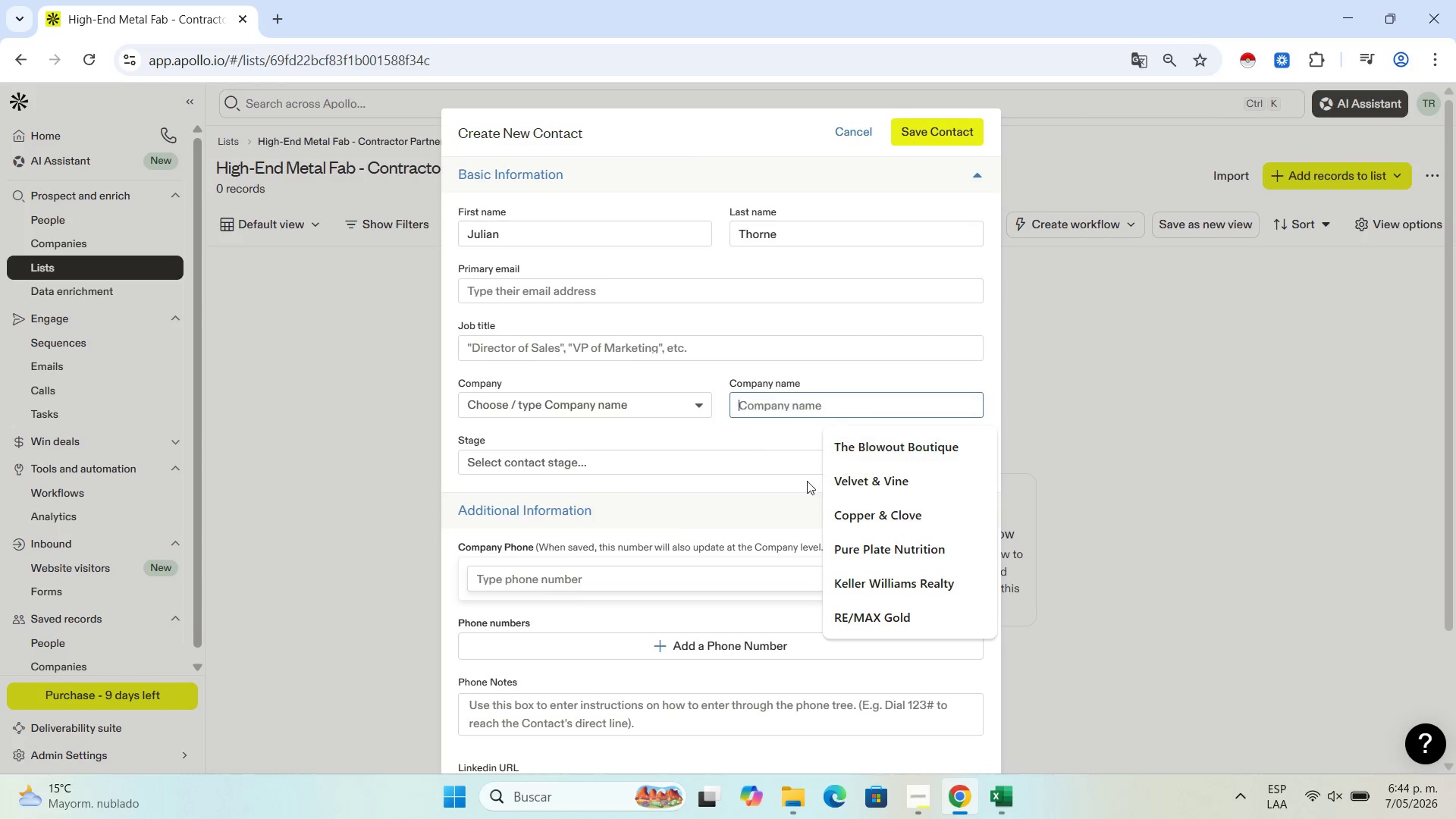 
scroll: coordinate [657, 568], scroll_direction: down, amount: 5.0
 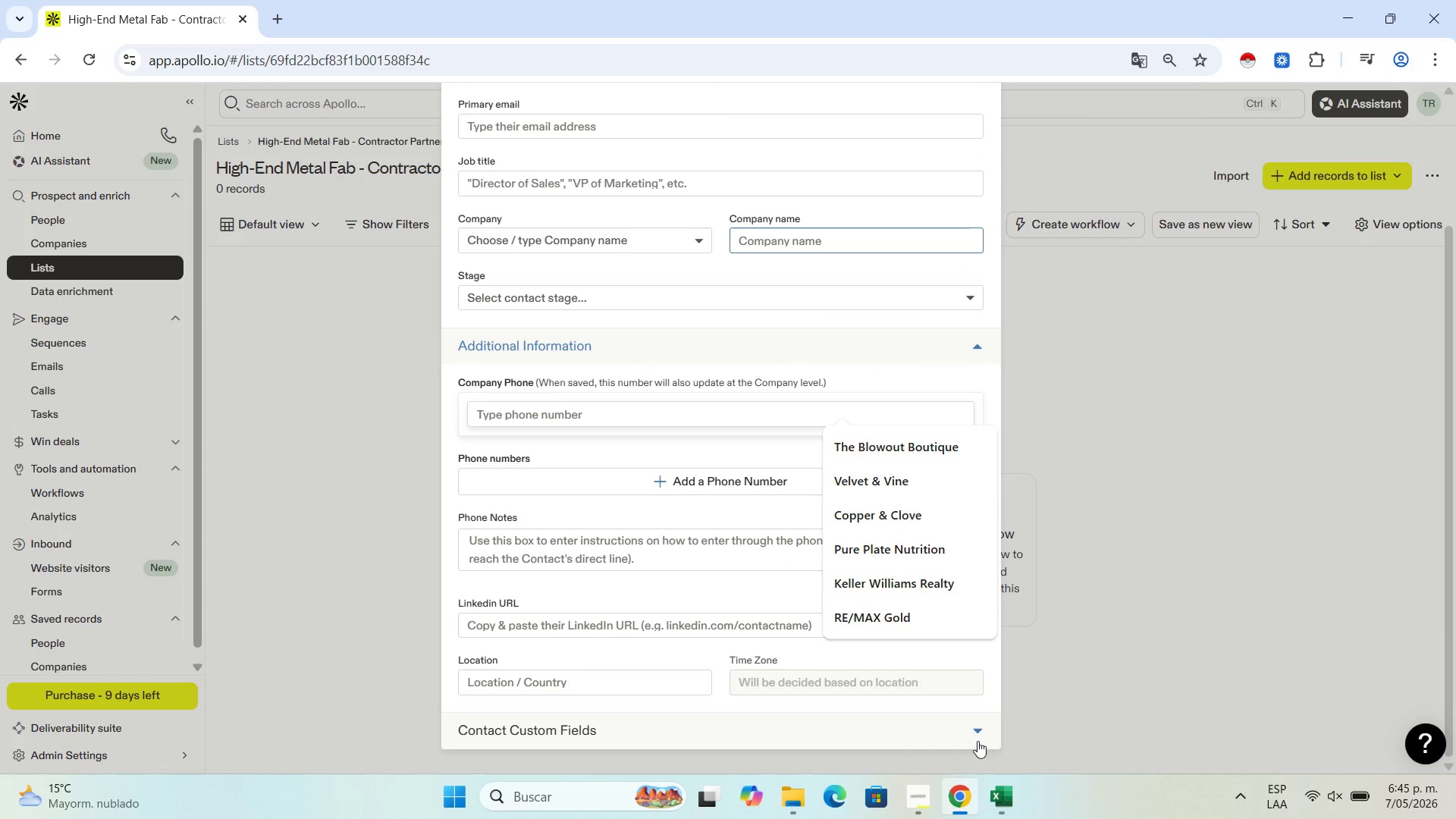 
left_click([977, 726])
 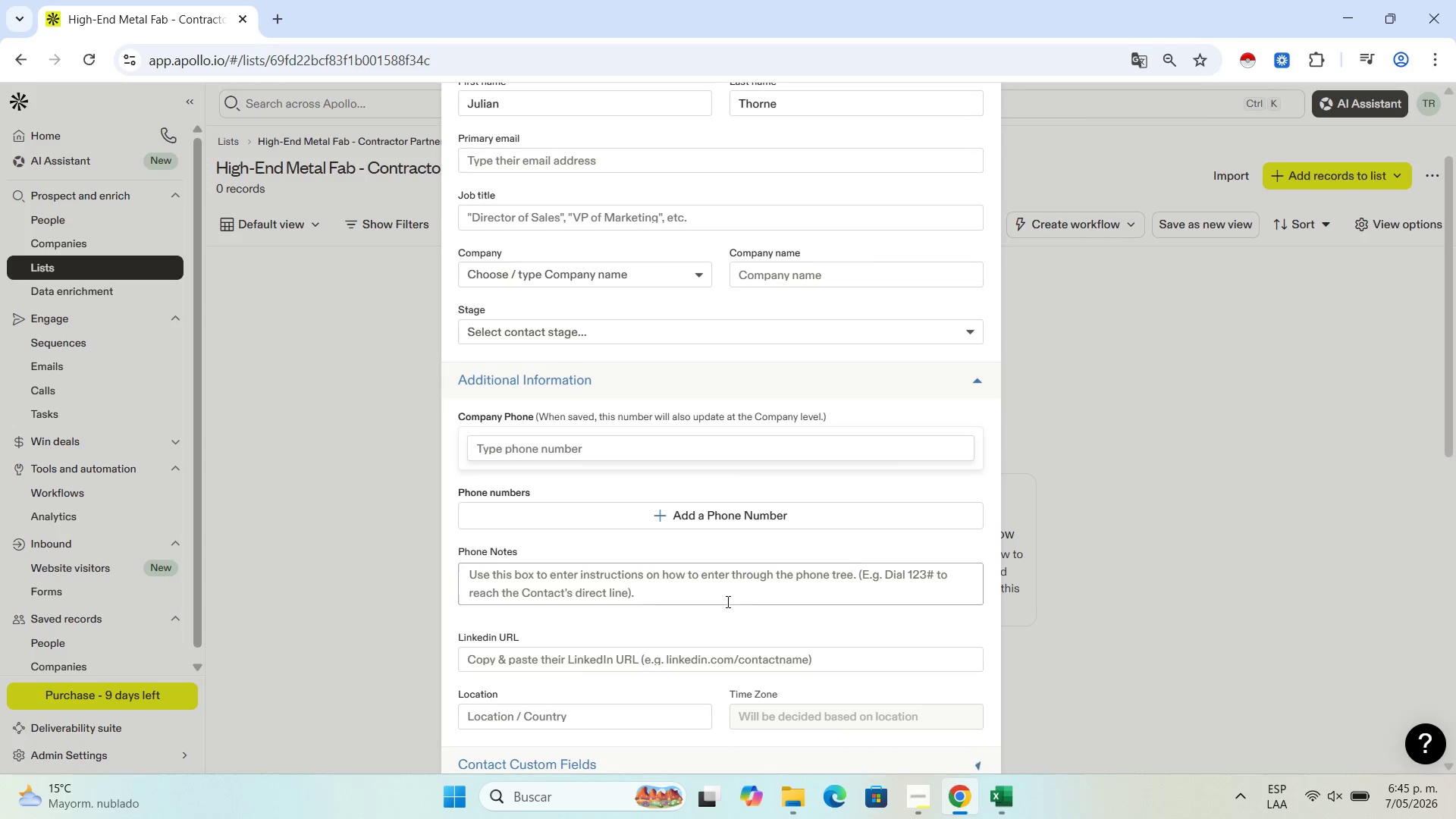 
scroll: coordinate [721, 599], scroll_direction: down, amount: 5.0
 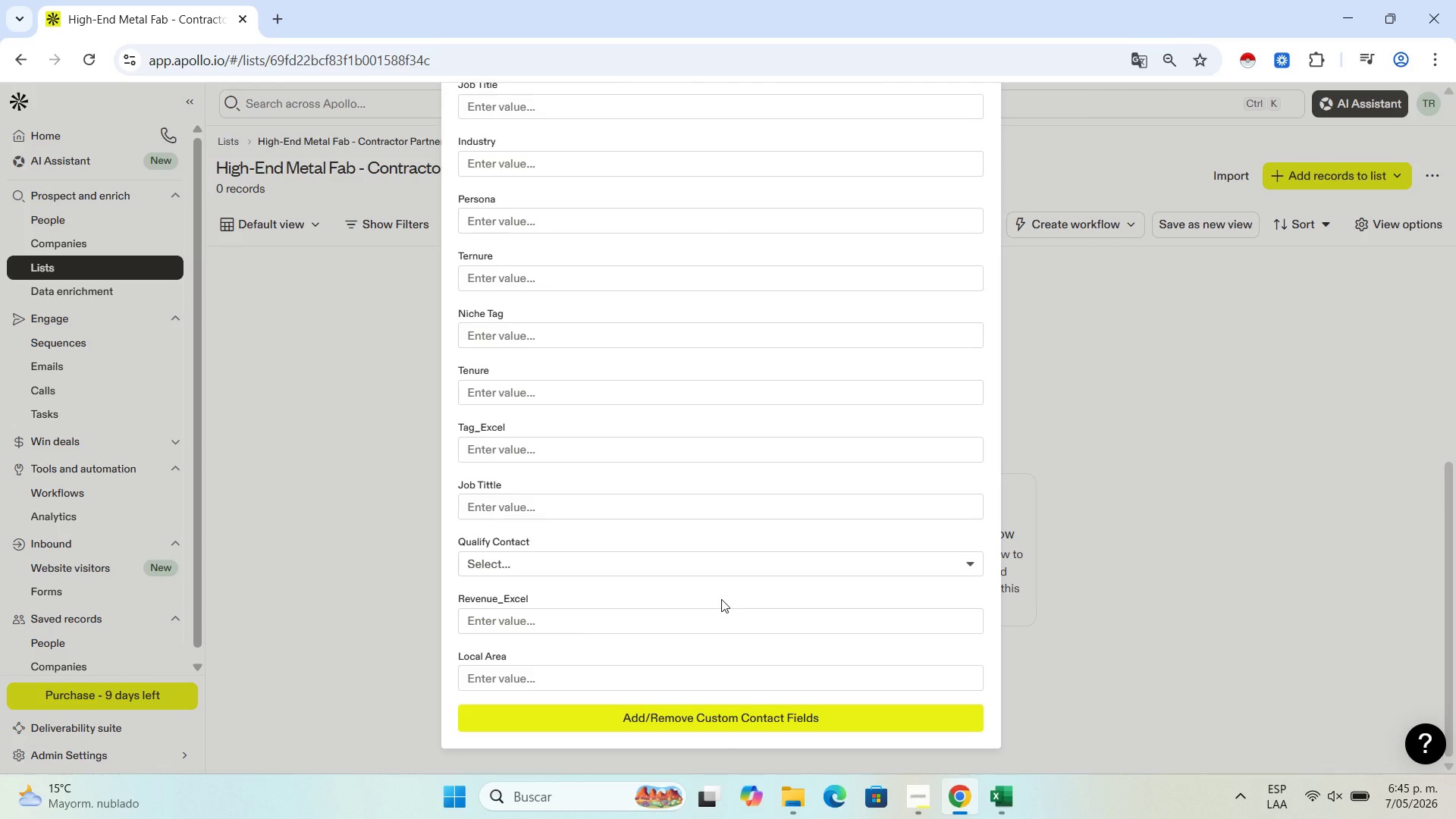 
scroll: coordinate [730, 581], scroll_direction: up, amount: 13.0
 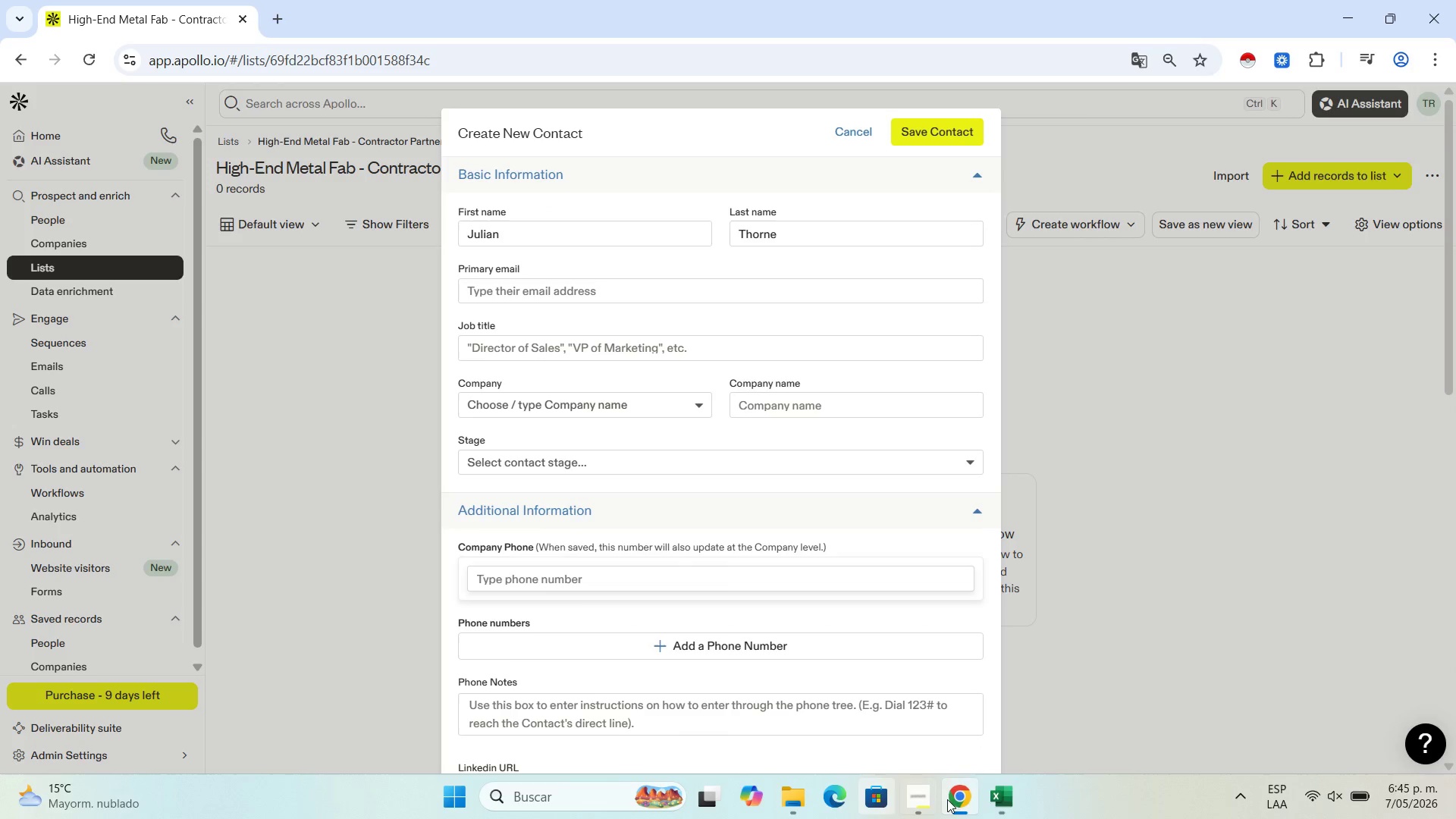 
left_click([1010, 791])
 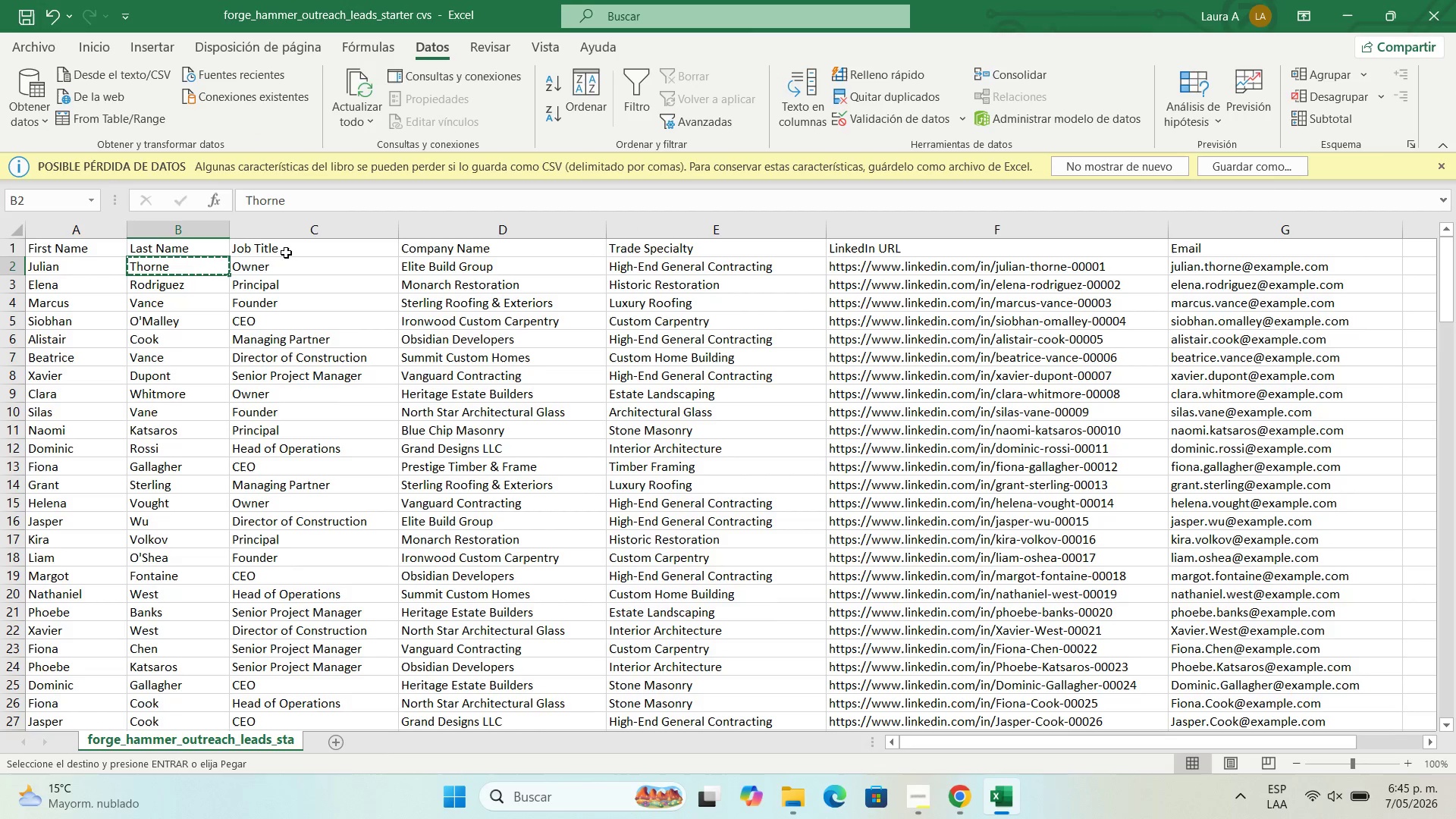 
left_click([290, 263])
 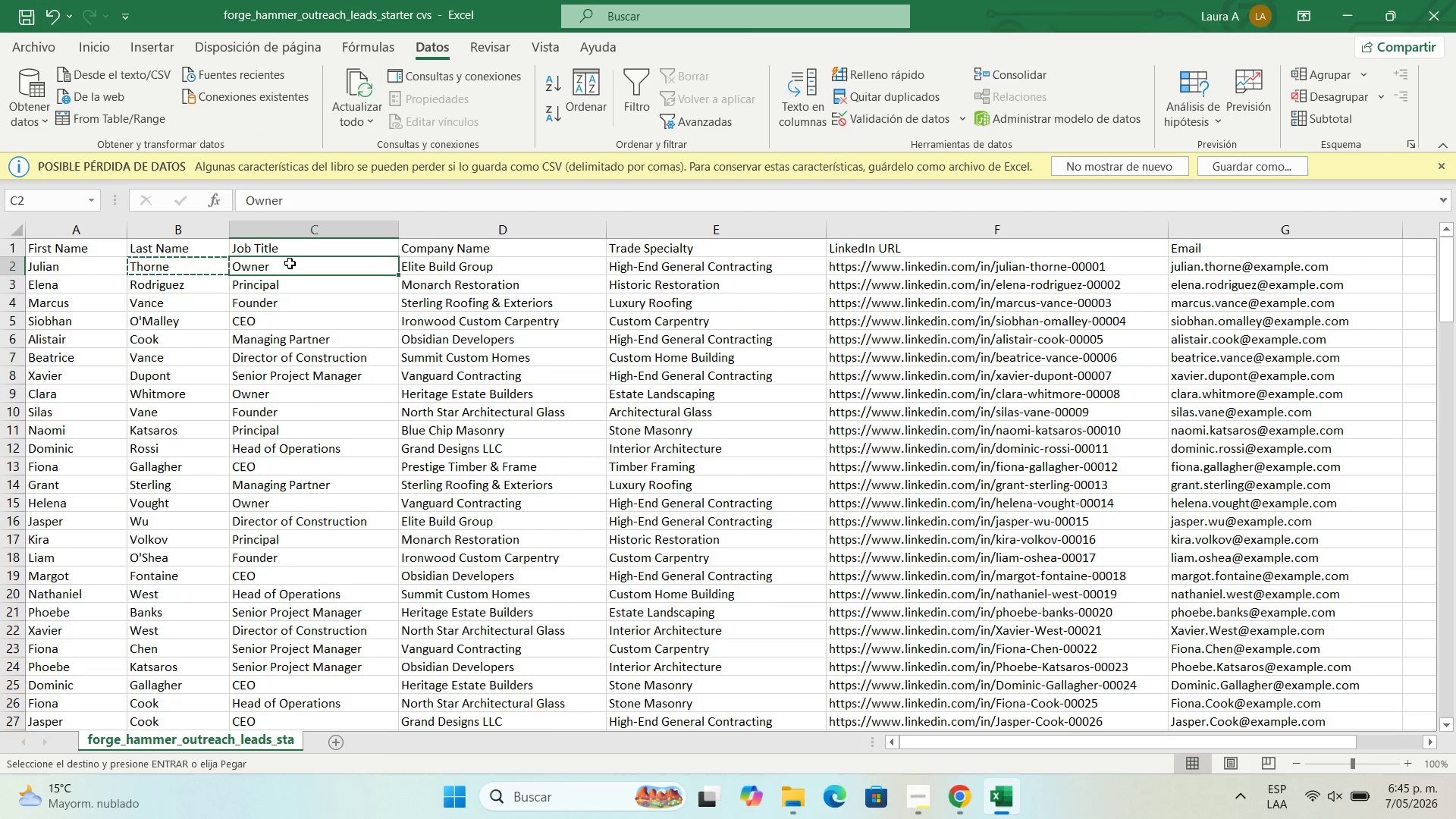 
key(Control+C)
 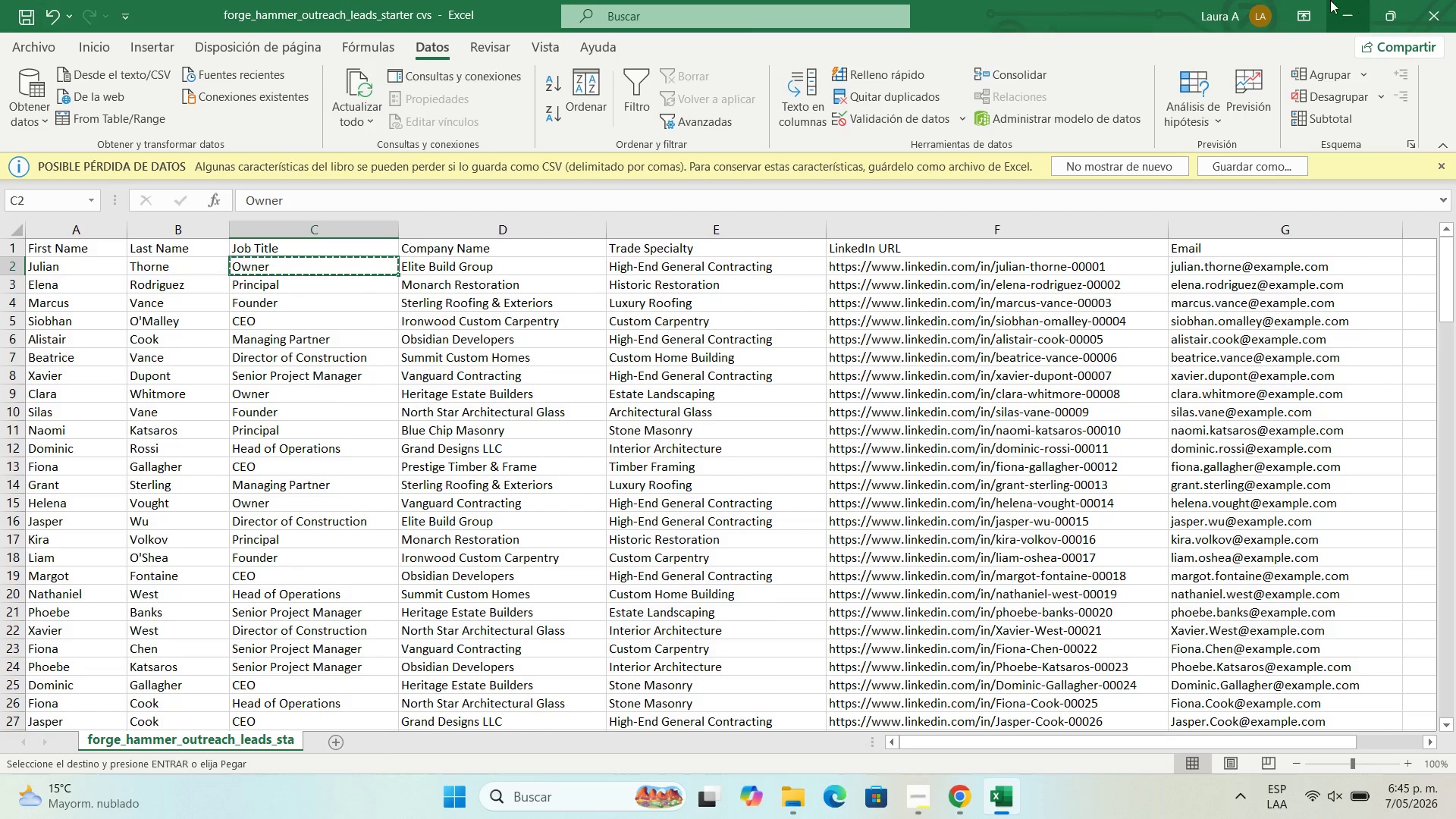 
left_click([1346, 2])
 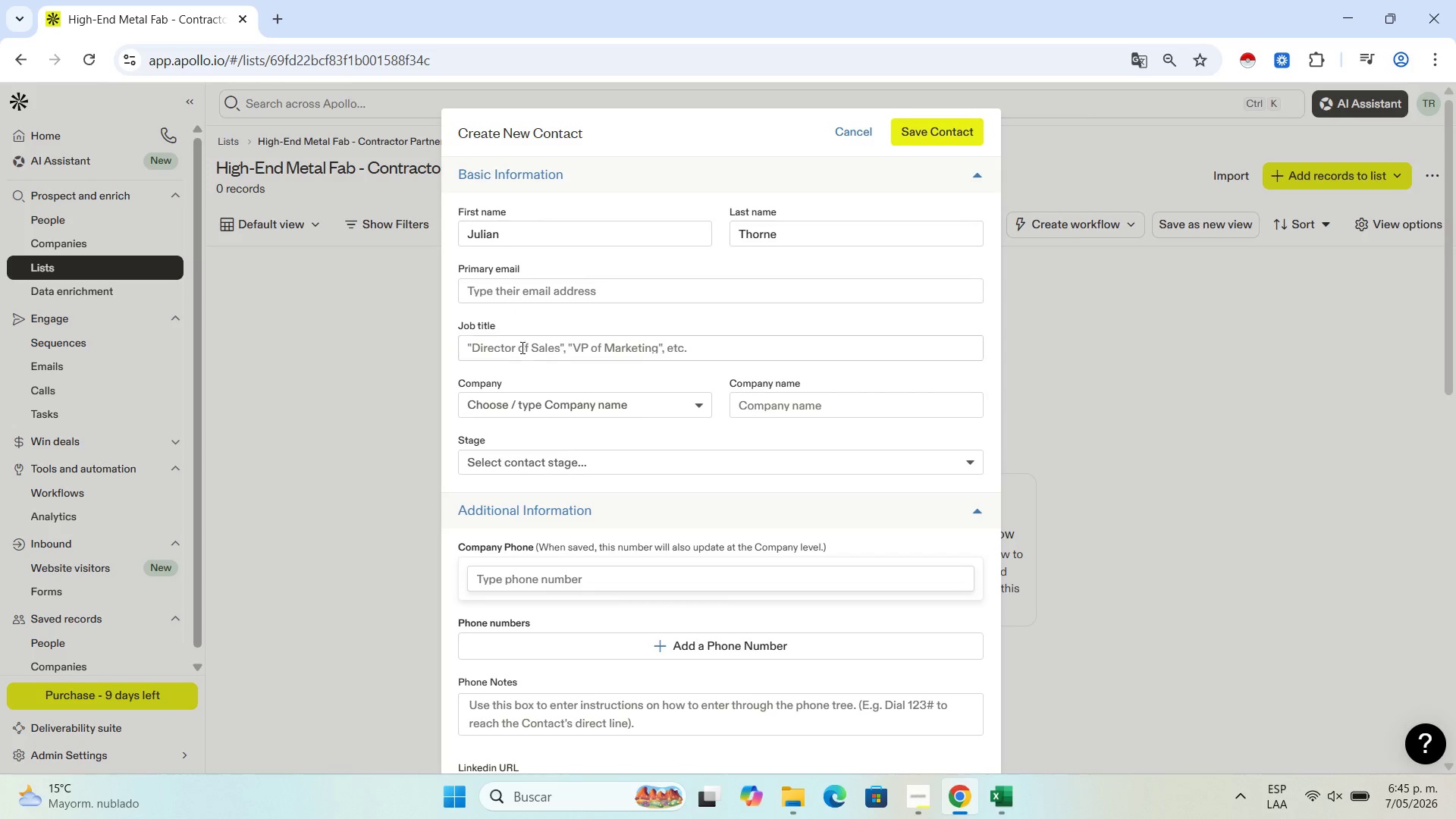 
left_click([532, 344])
 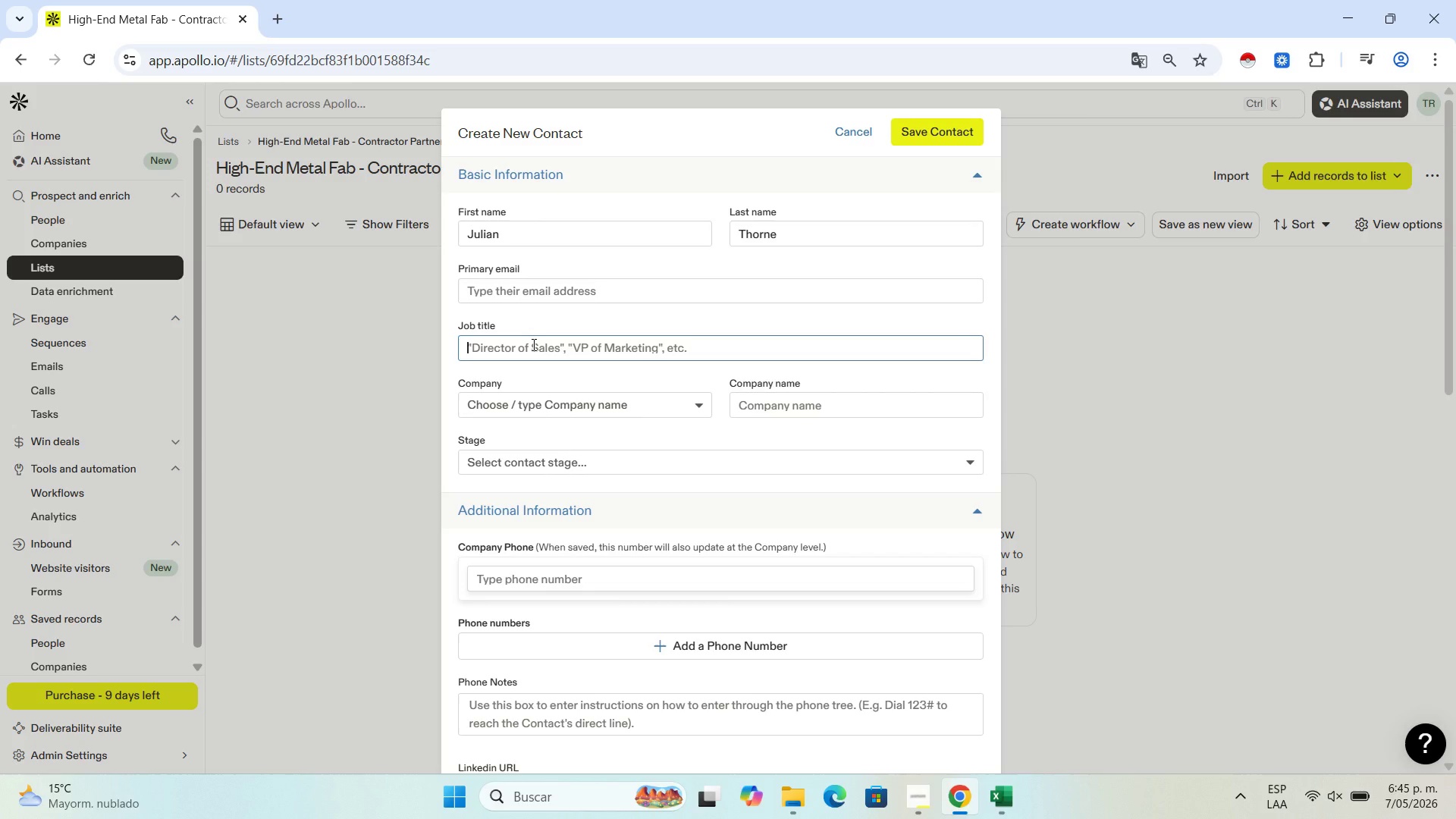 
key(Control+V)
 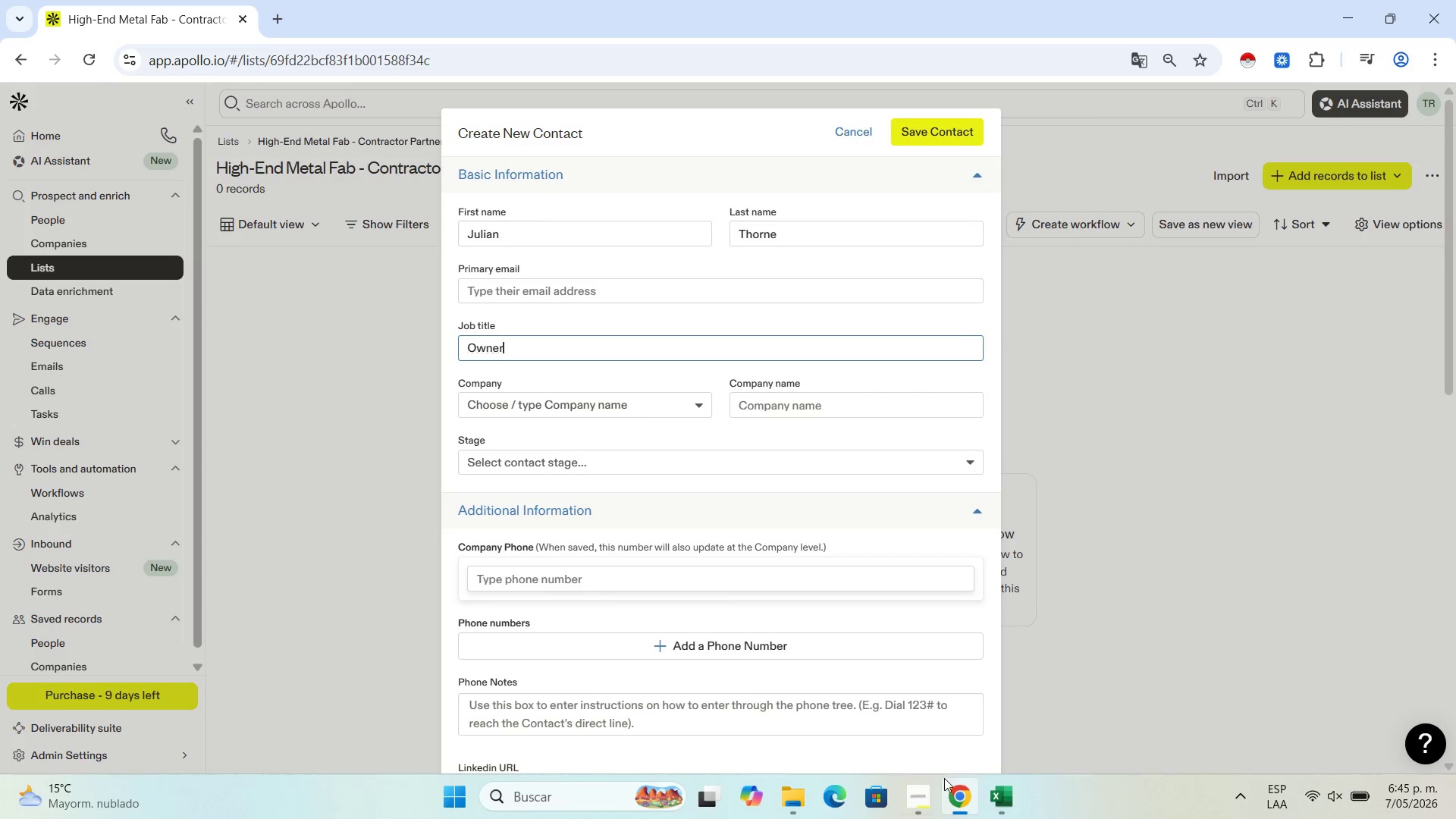 
left_click([1013, 801])
 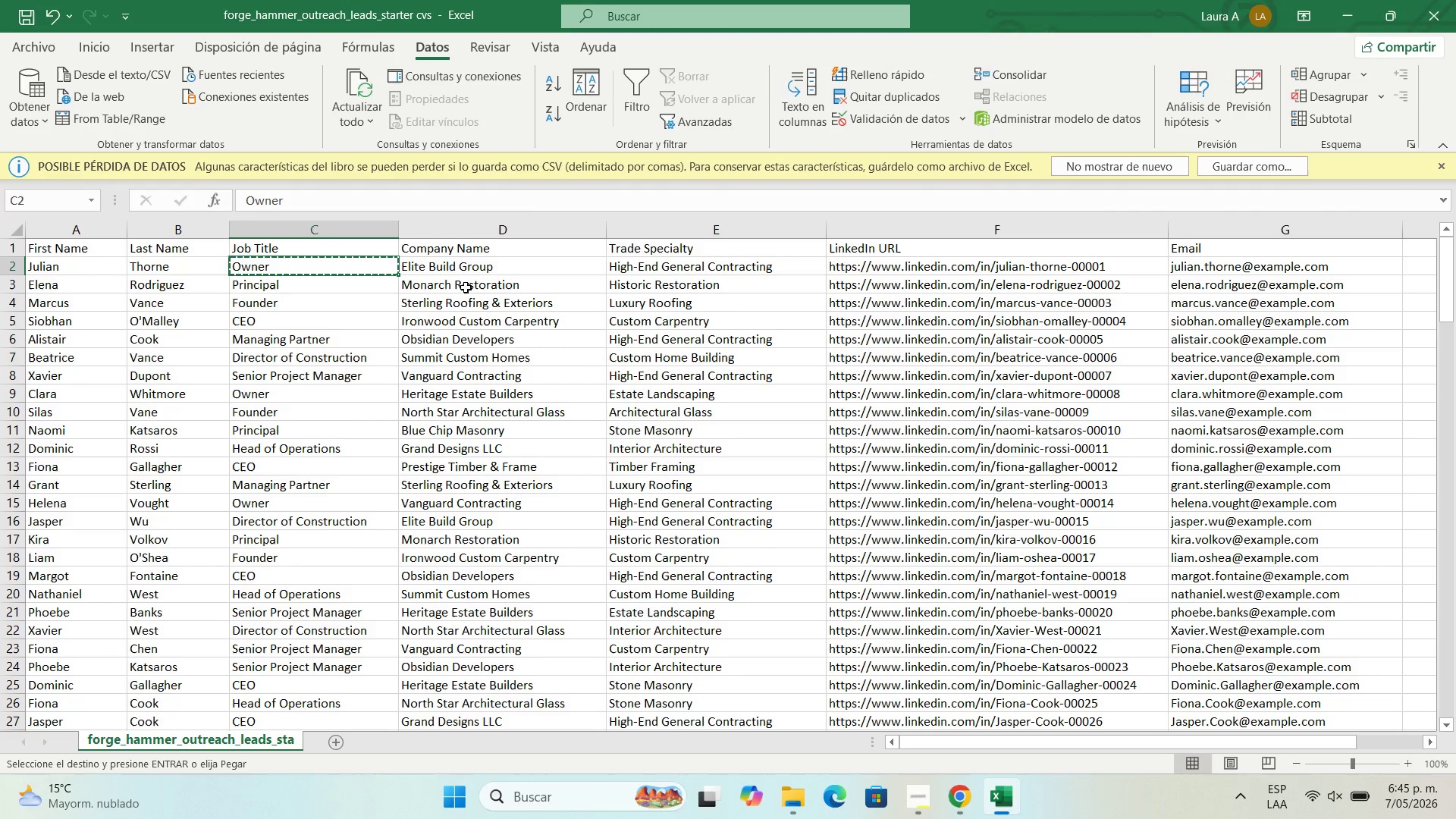 
left_click([466, 271])
 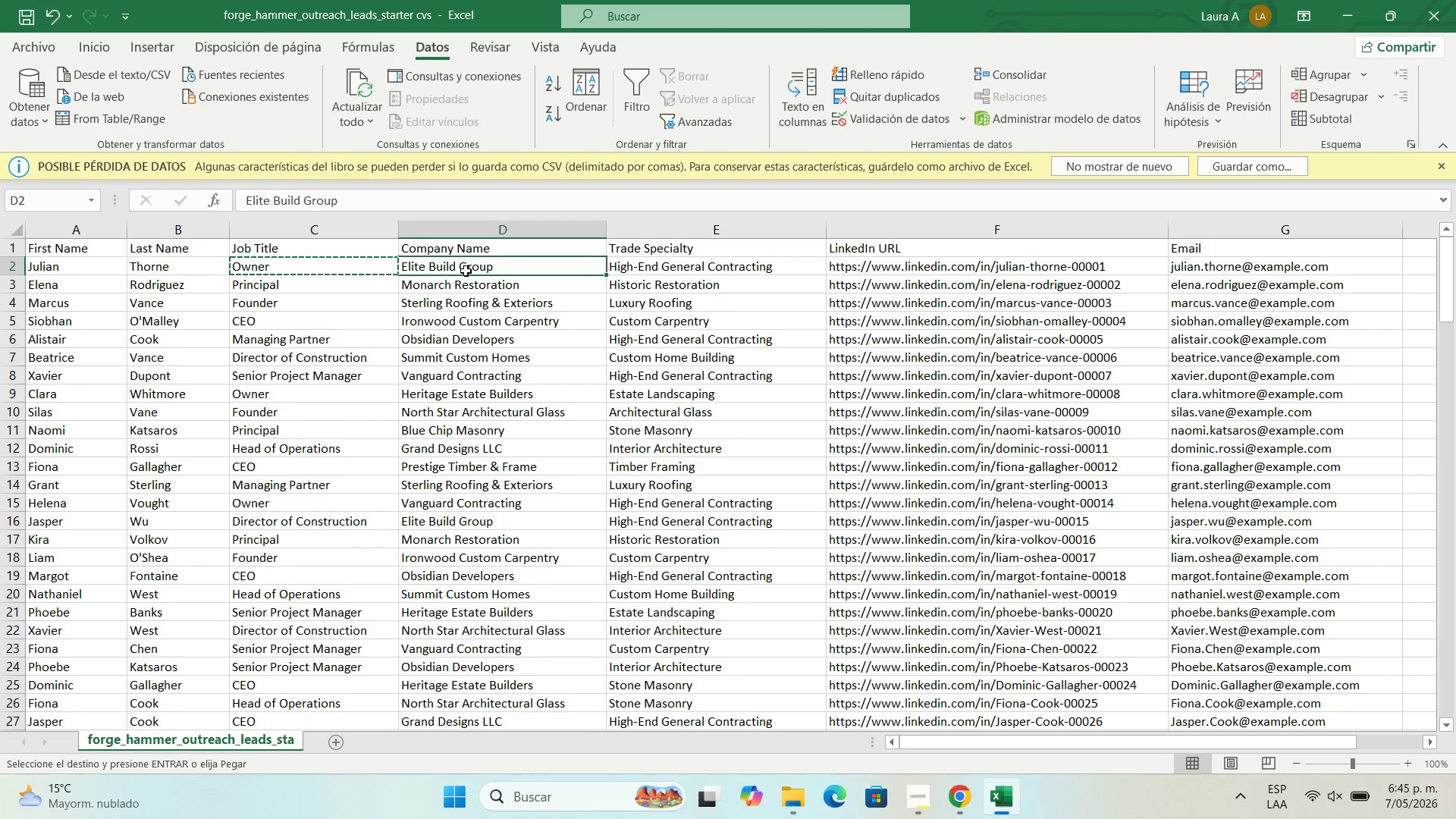 
key(Control+C)
 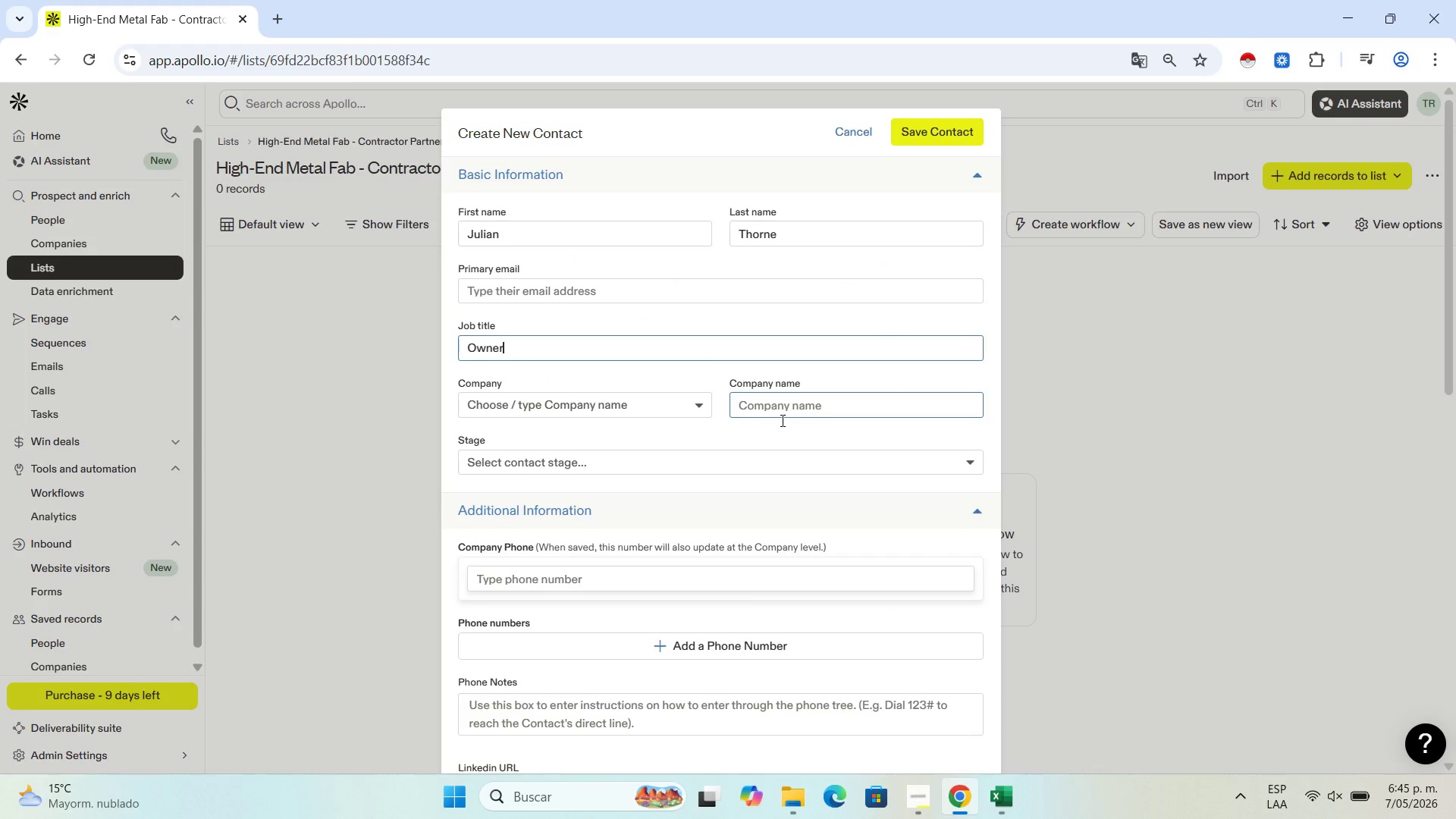 
left_click([794, 412])
 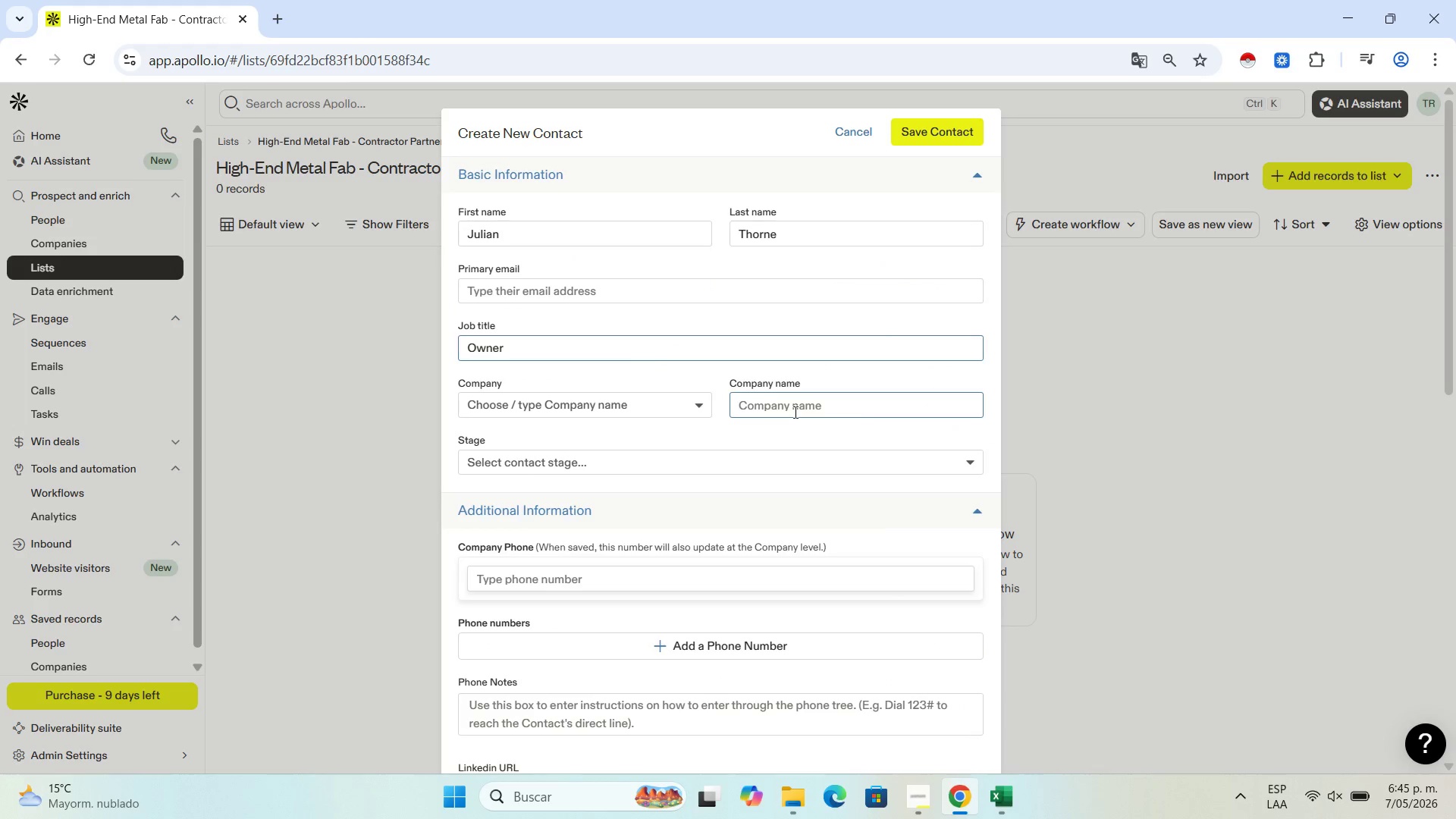 
key(Control+V)
 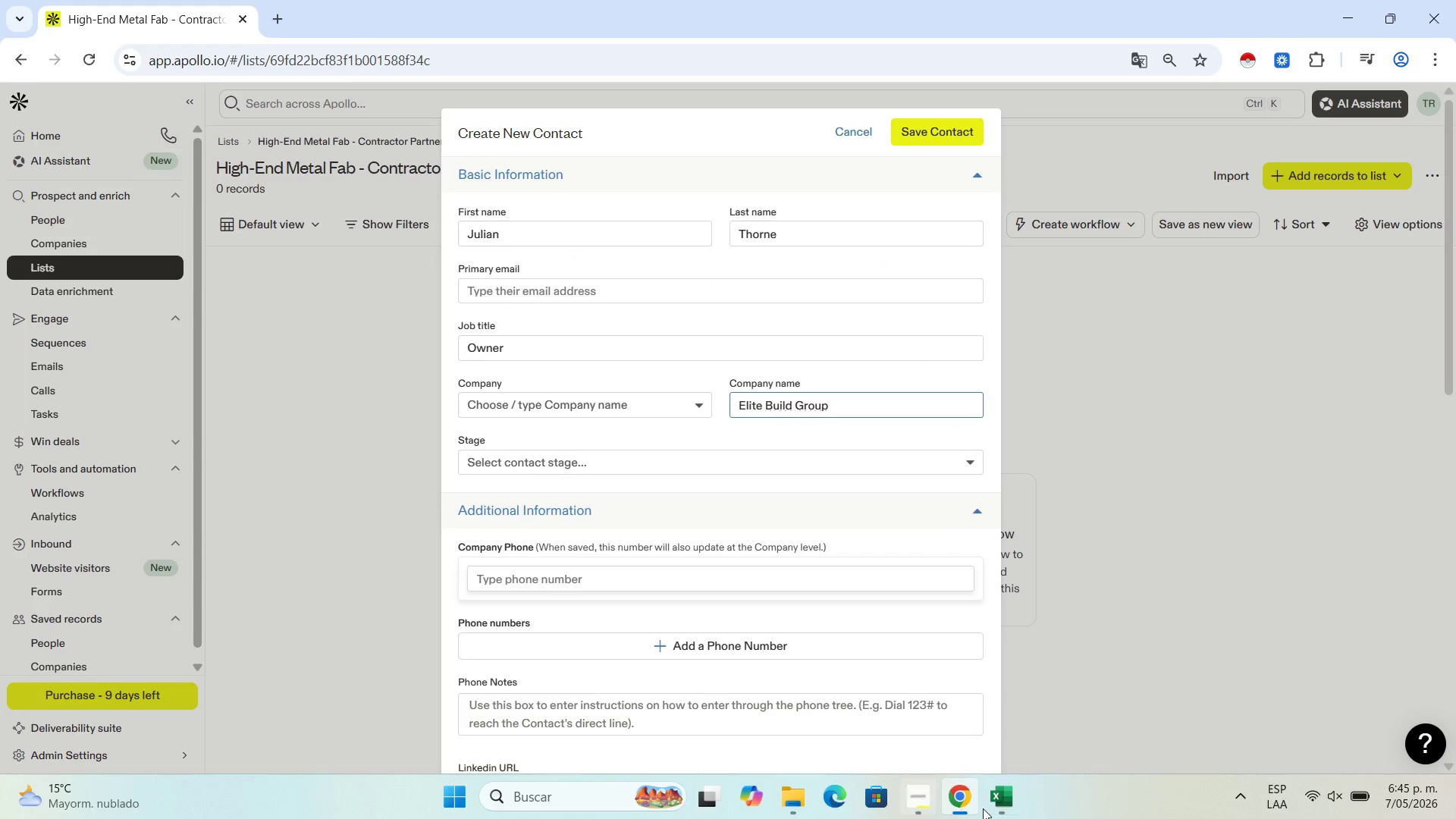 
left_click([1004, 799])
 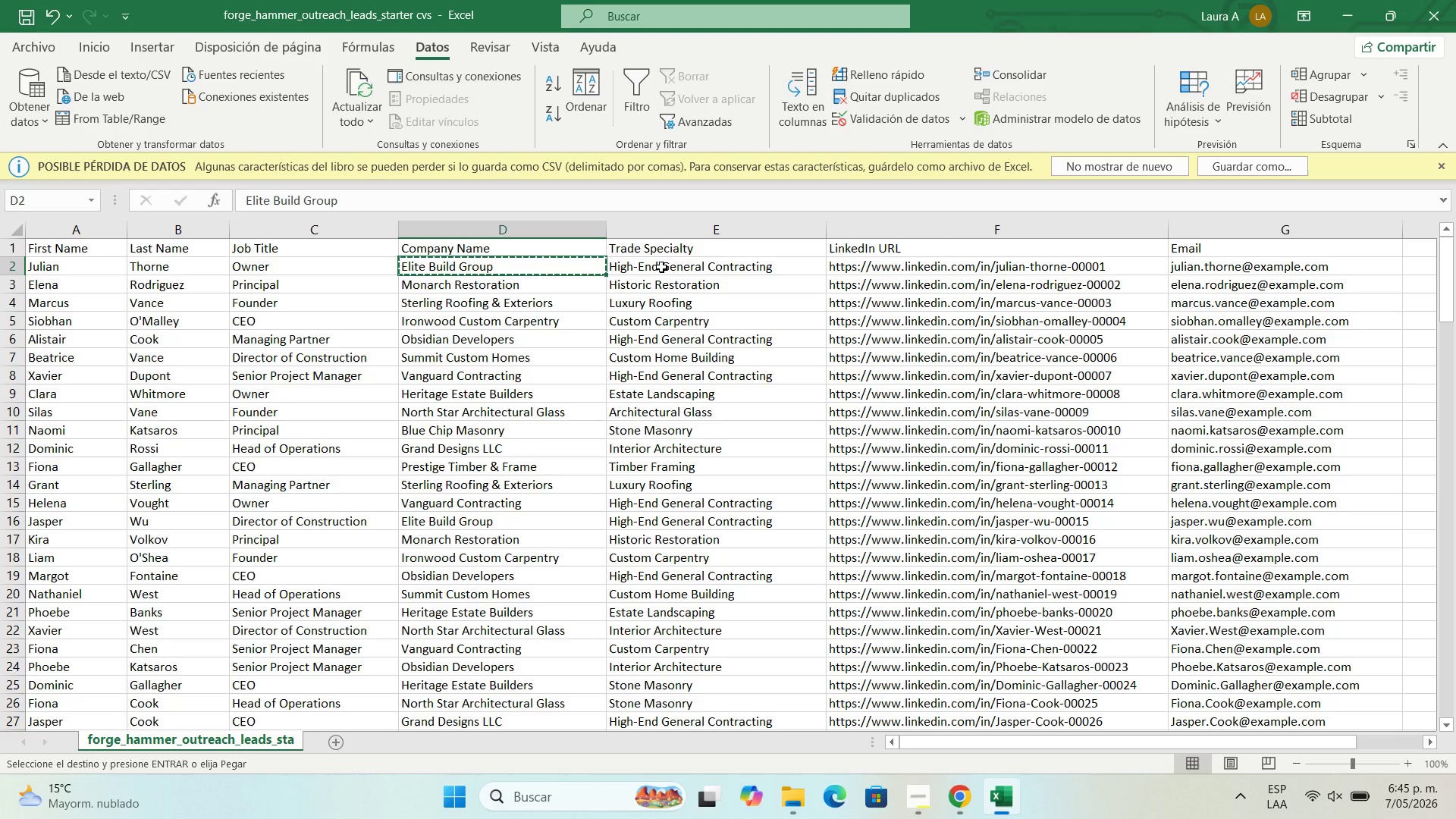 
left_click([661, 267])
 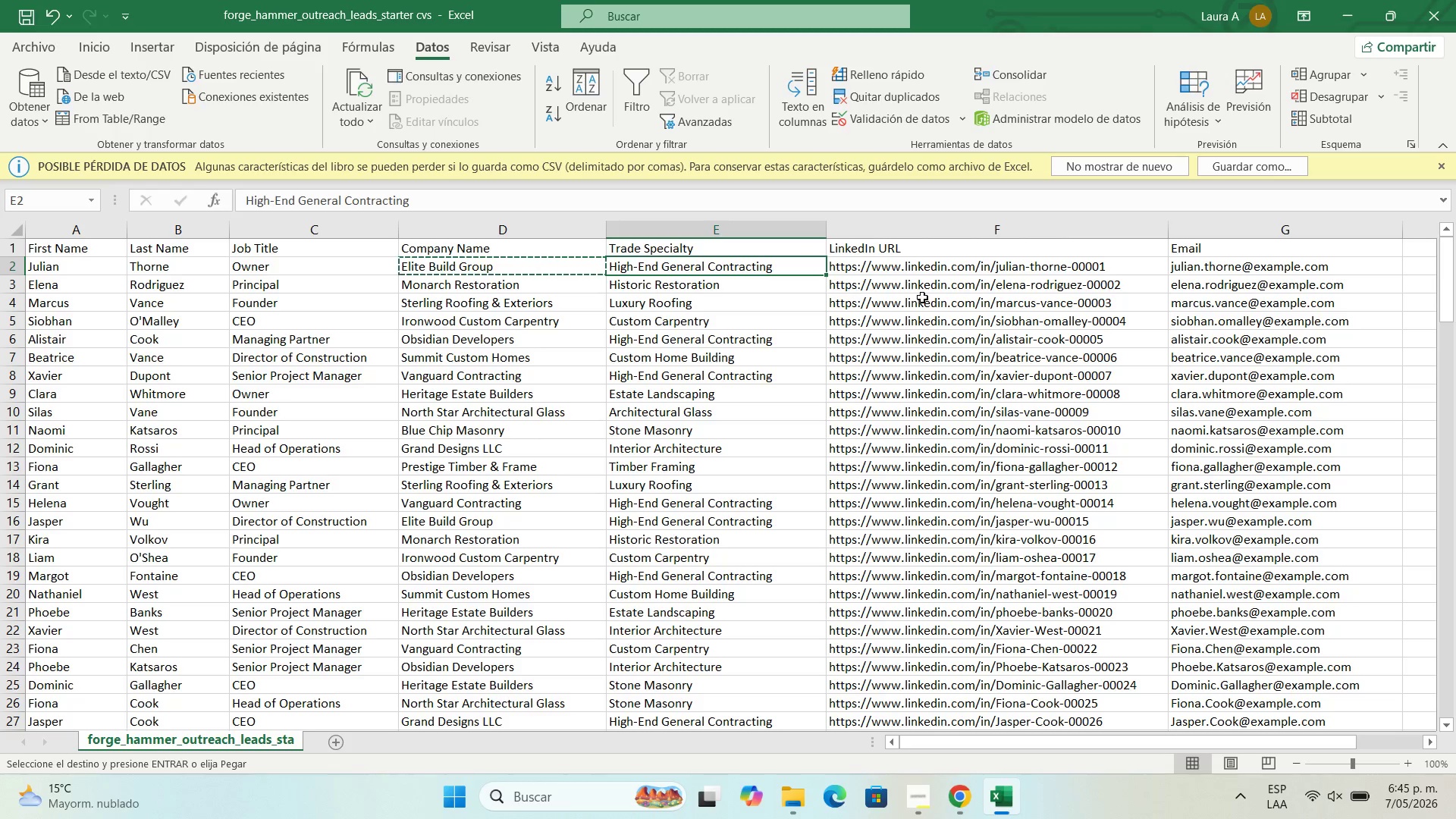 
left_click([936, 268])
 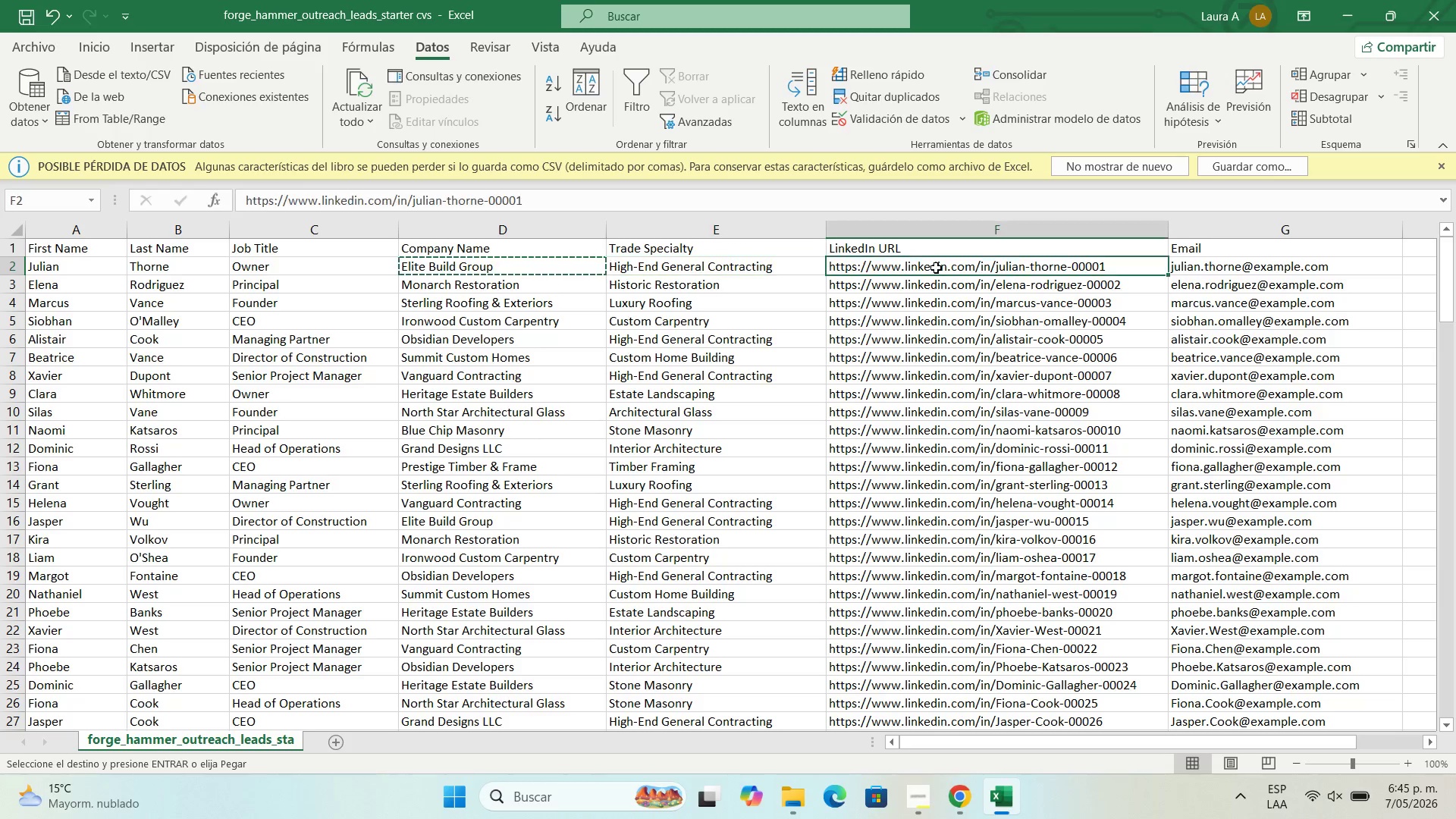 
key(Control+C)
 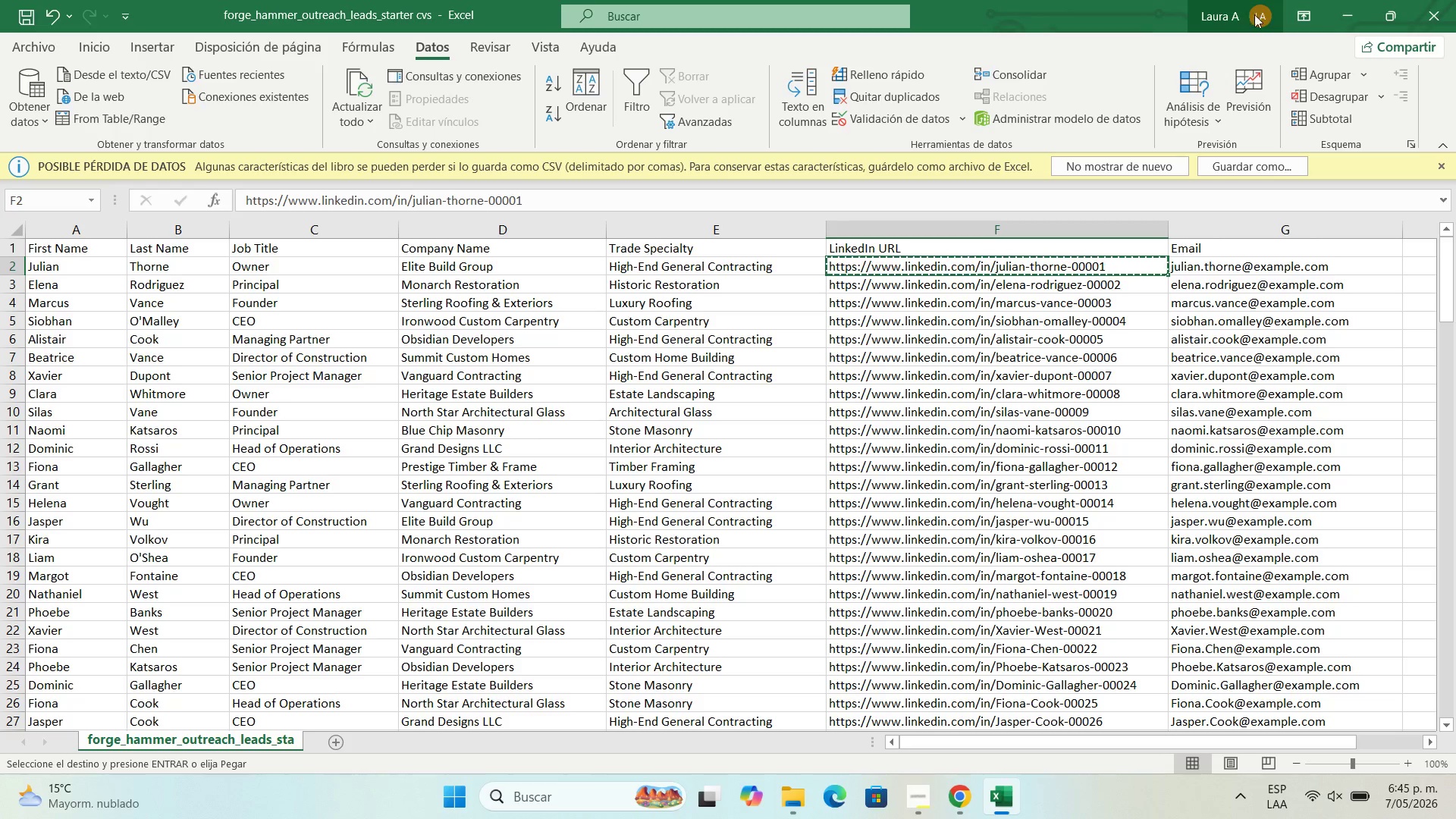 
left_click([1348, 13])
 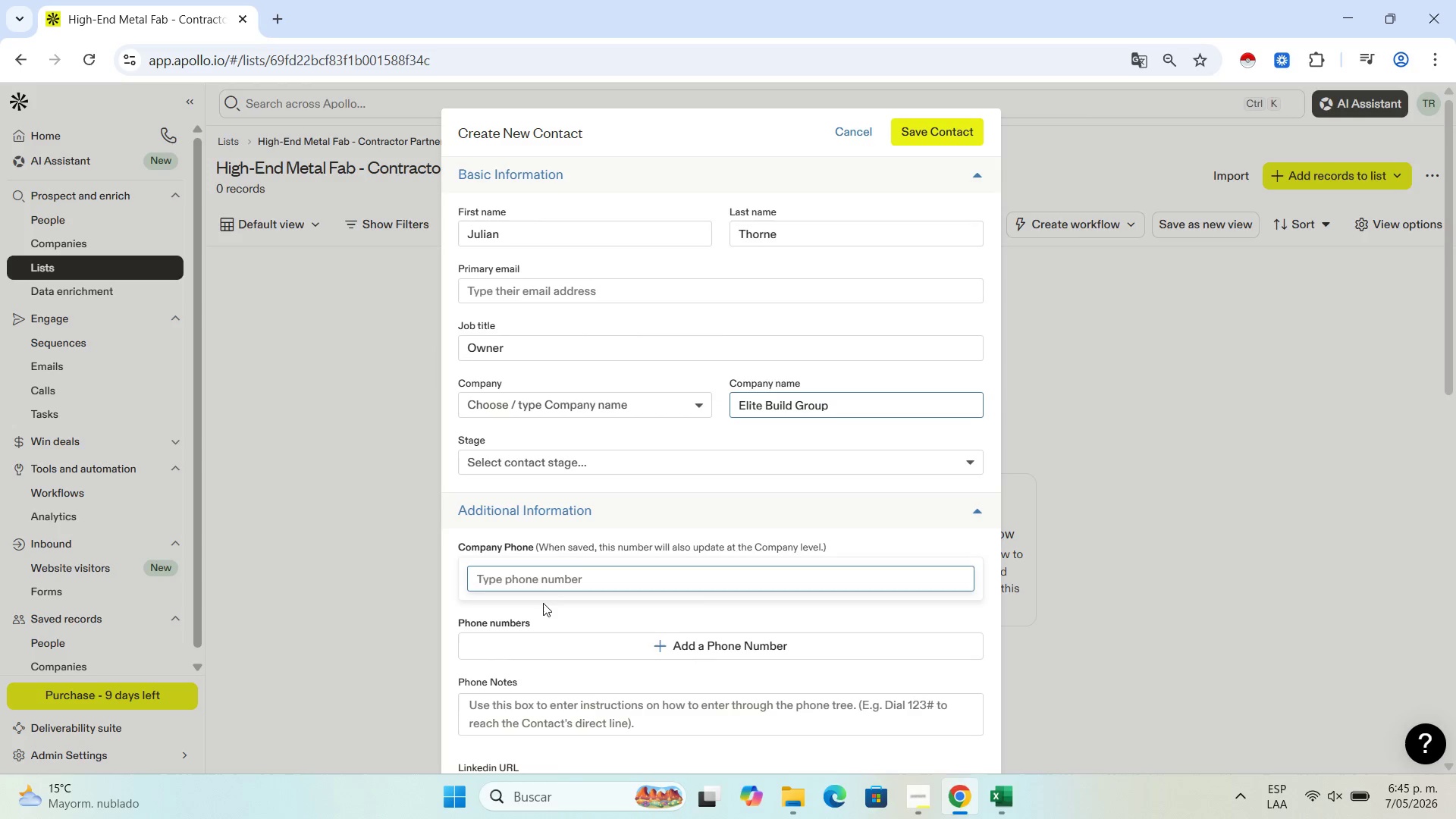 
scroll: coordinate [546, 600], scroll_direction: down, amount: 1.0
 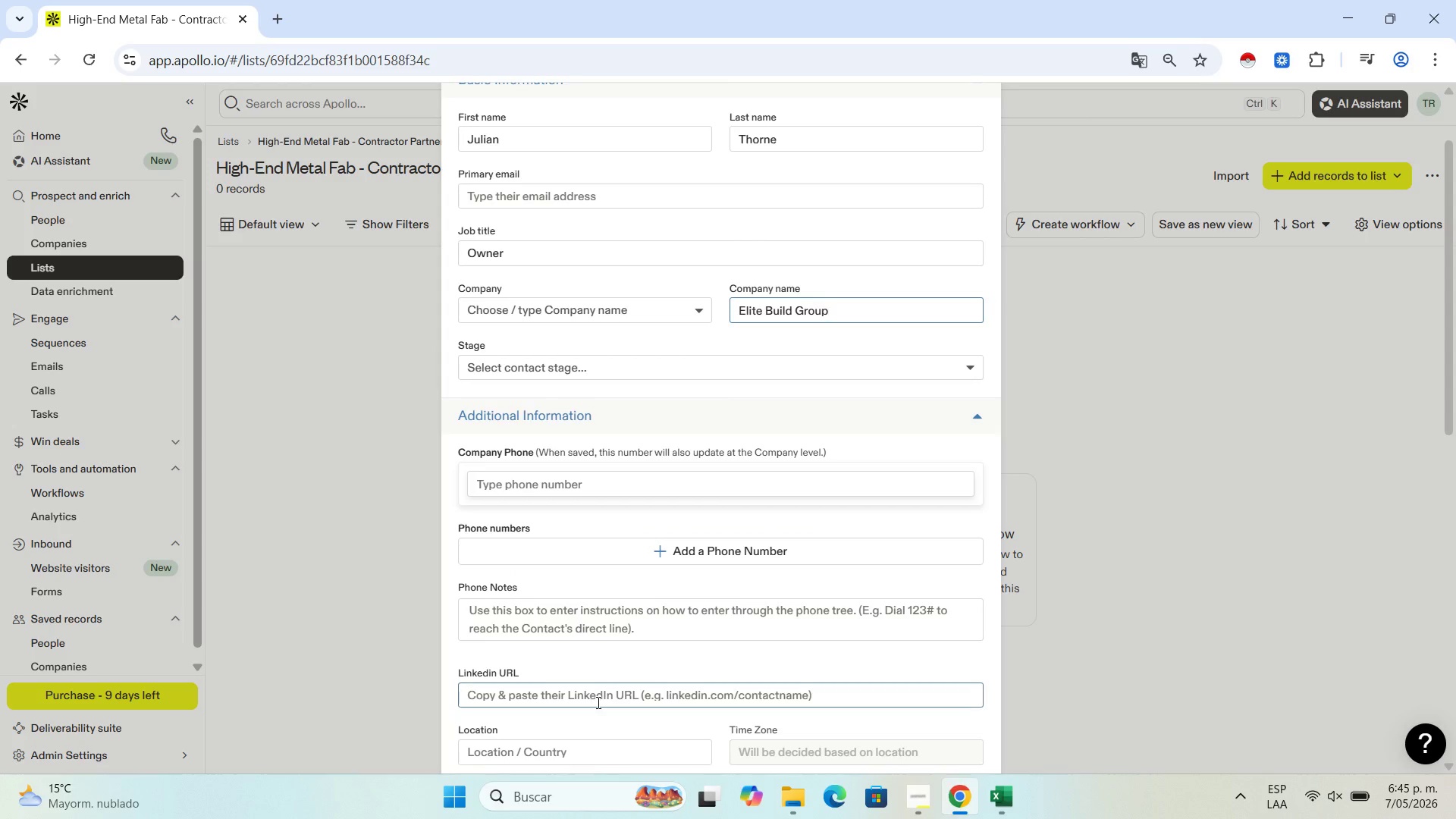 
left_click([597, 702])
 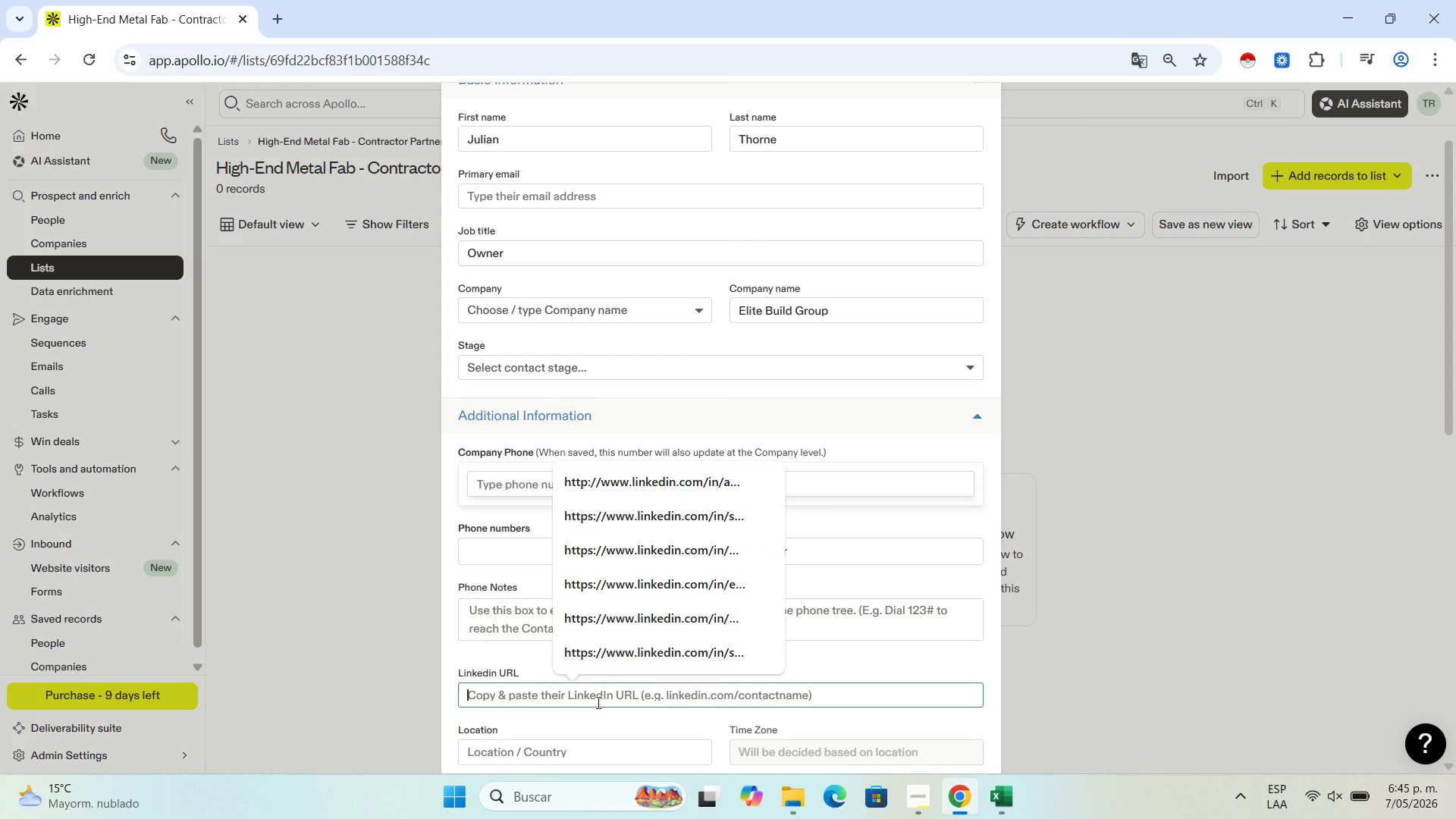 
key(Control+V)
 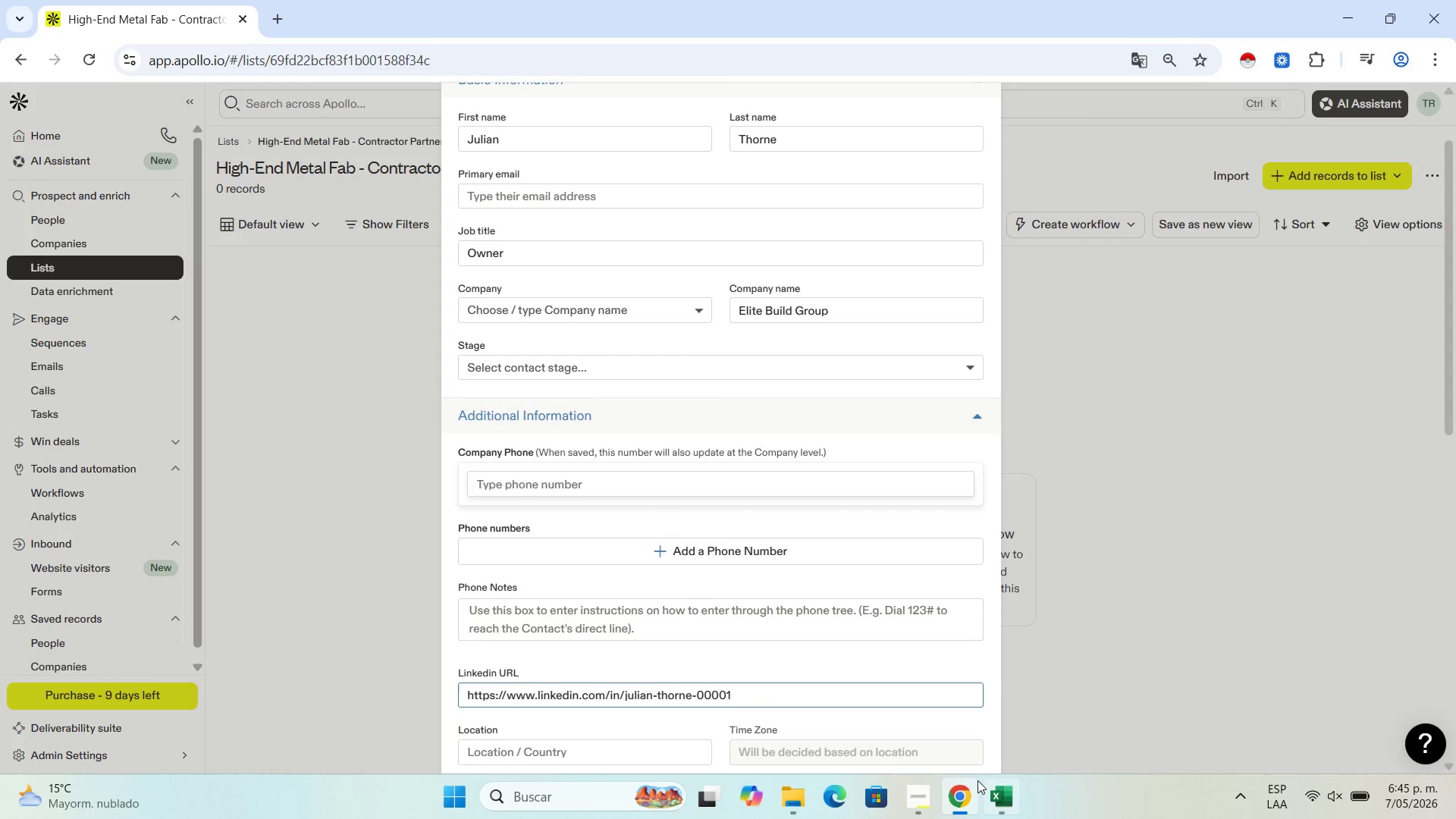 
left_click([1004, 797])
 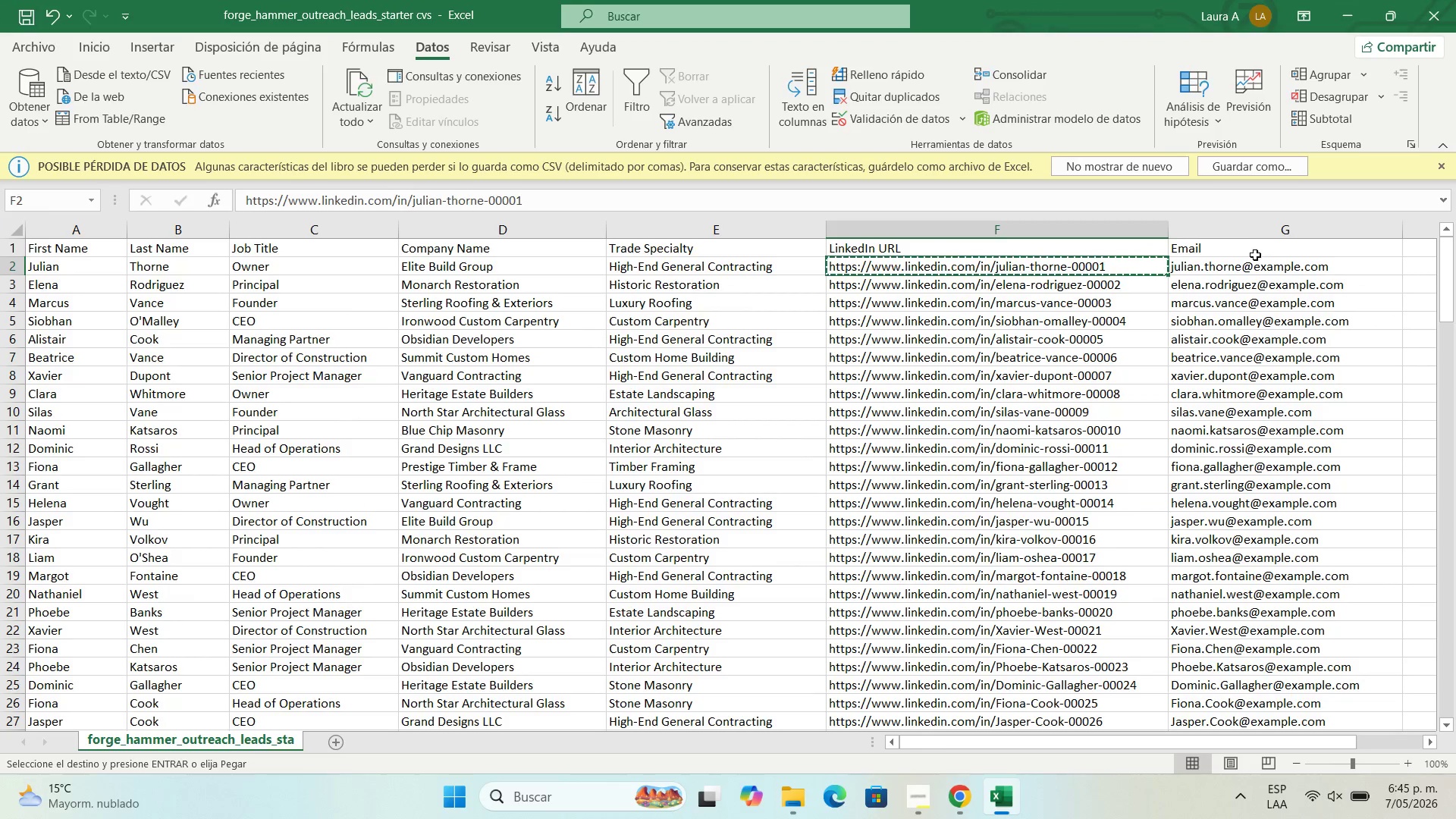 
left_click([1254, 265])
 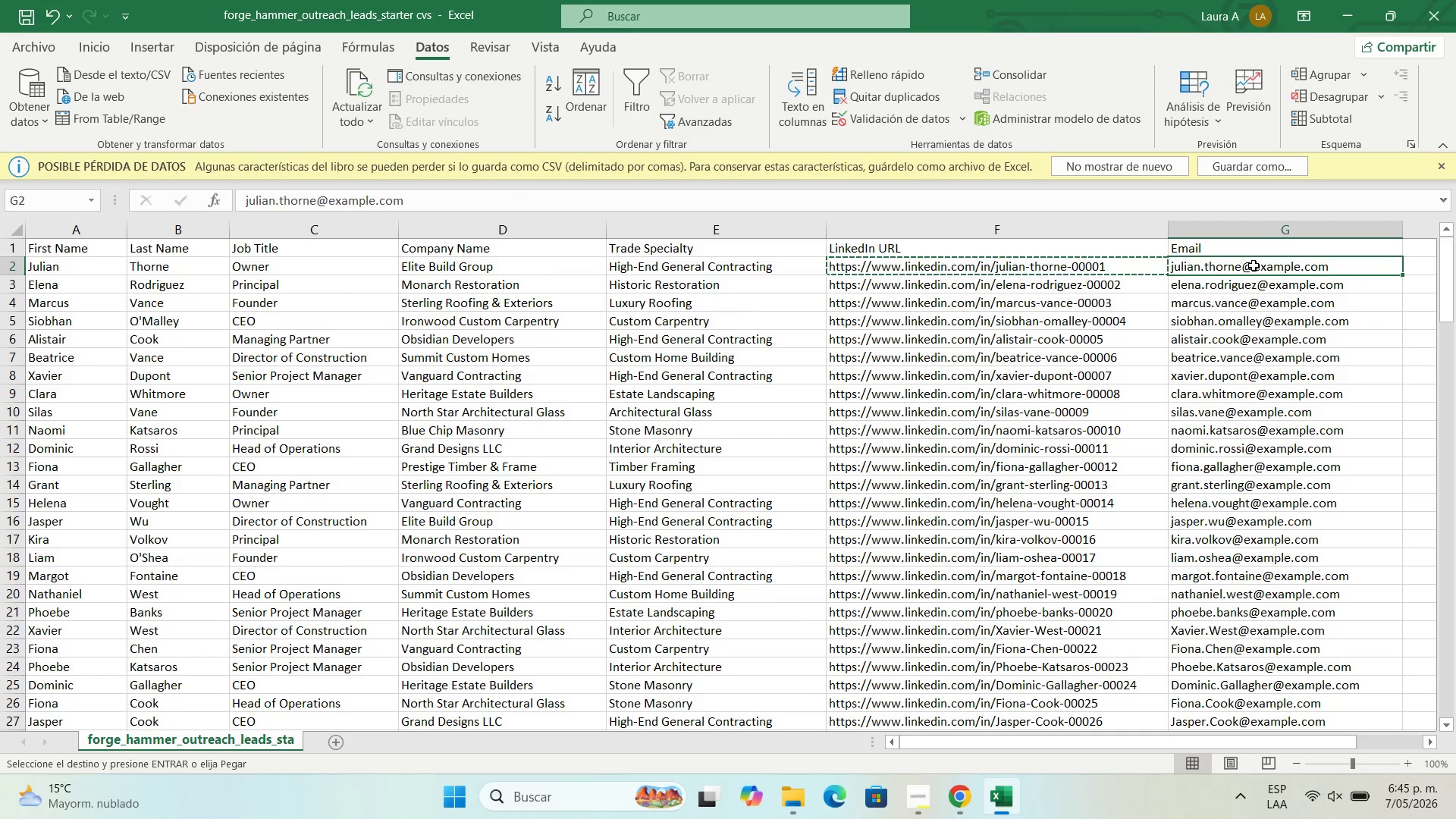 
key(Control+C)
 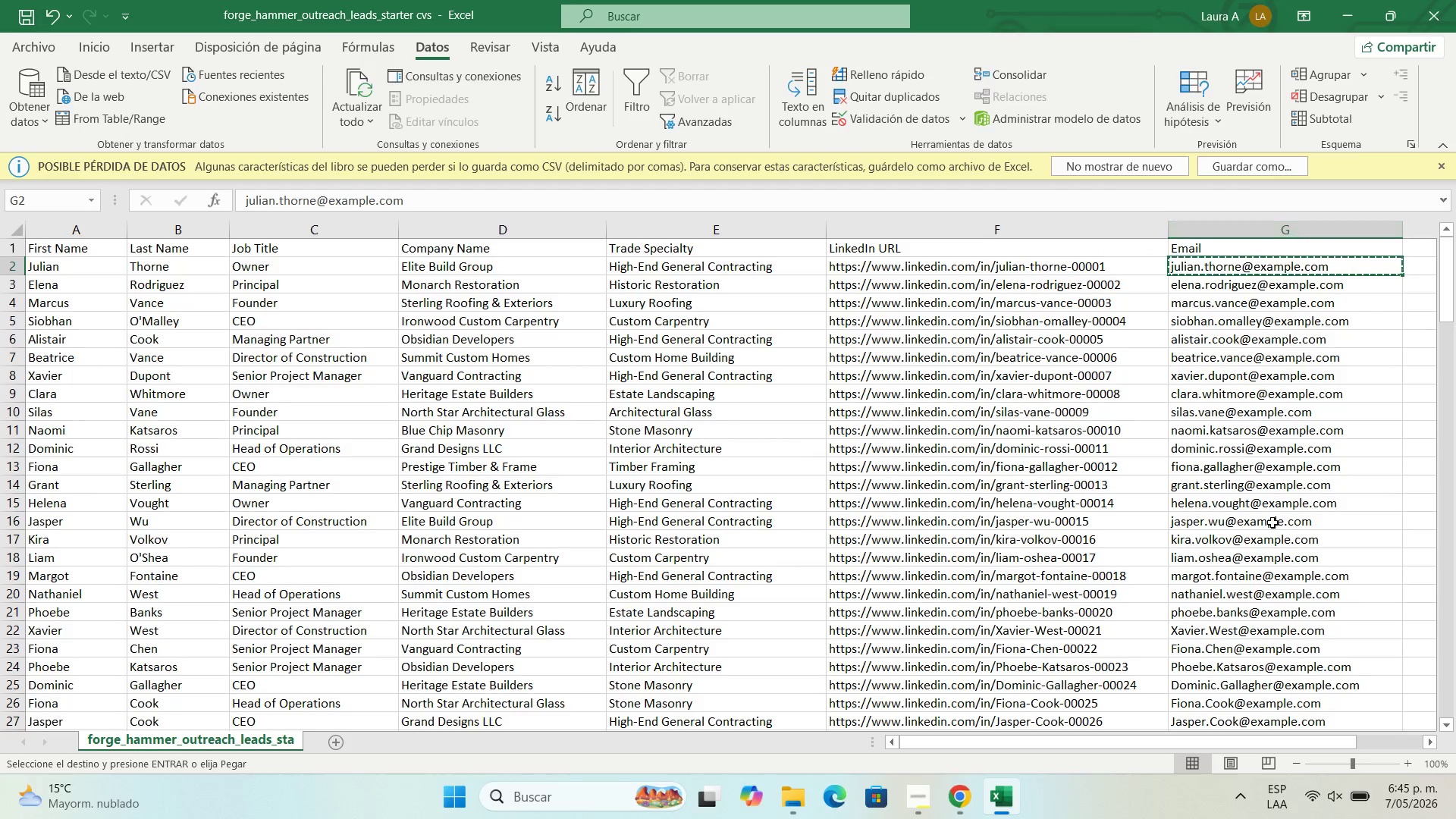 
left_click([1323, 436])
 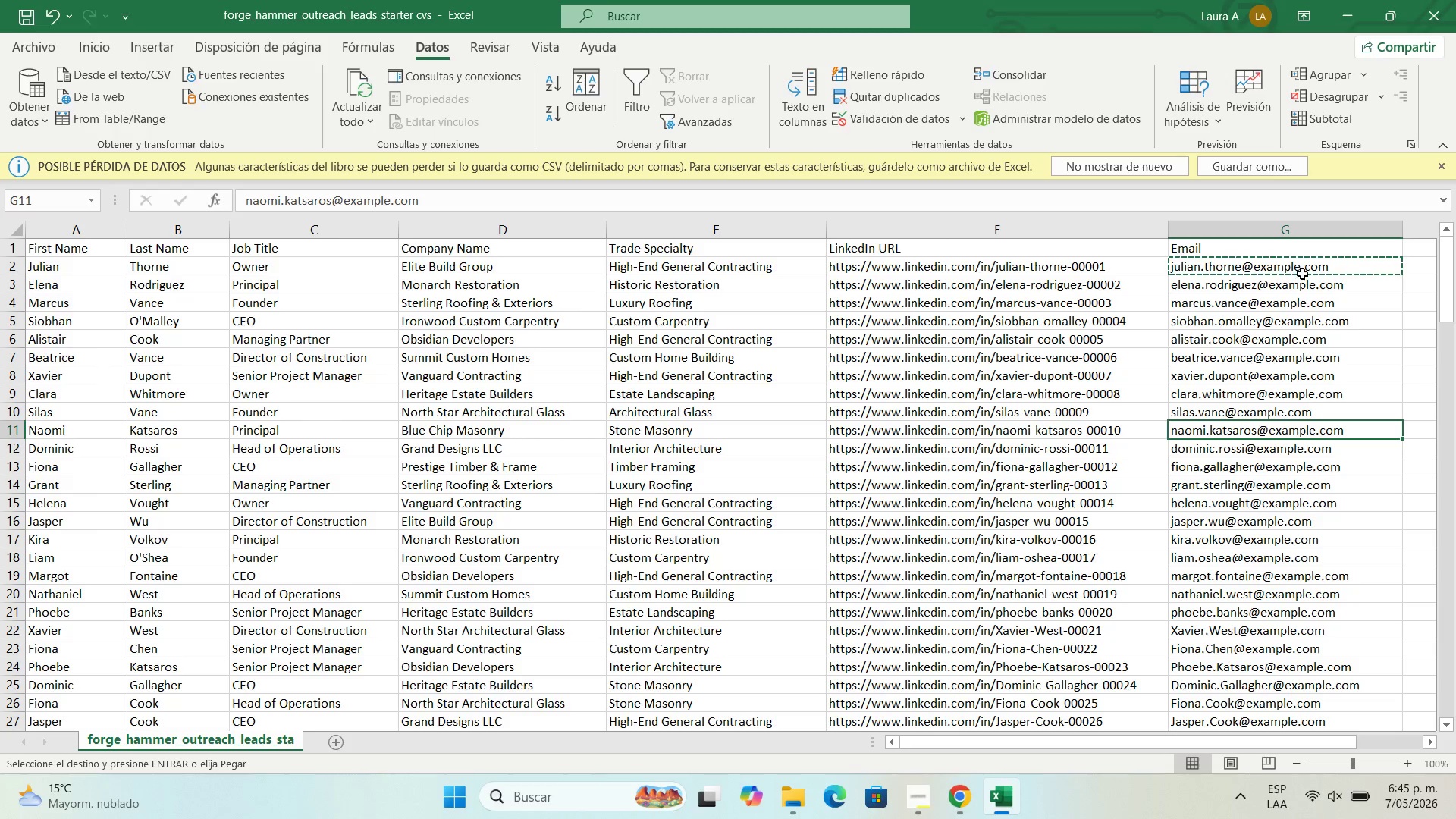 
double_click([1301, 267])
 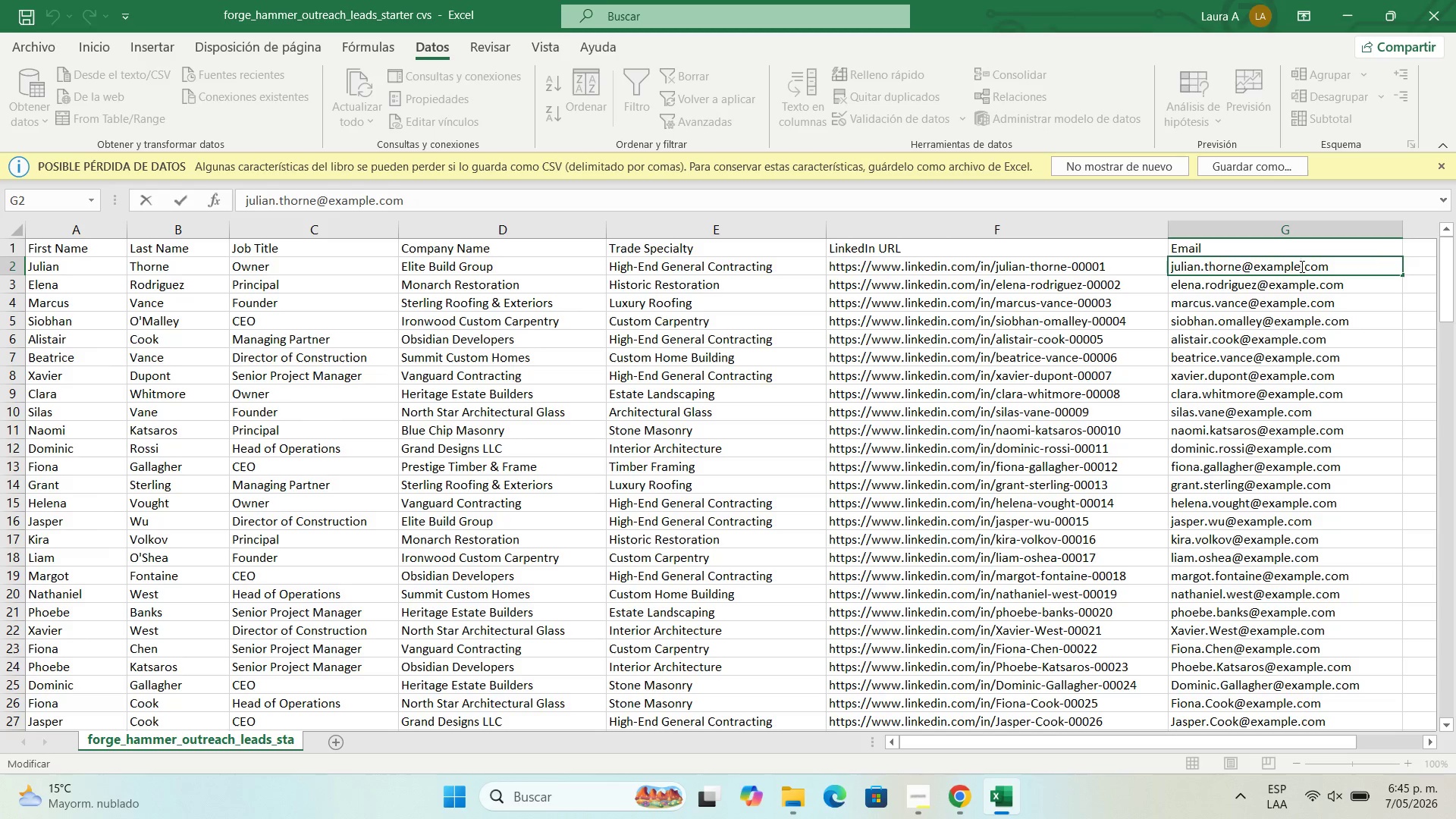 
left_click_drag(start_coordinate=[1301, 266], to_coordinate=[1254, 259])
 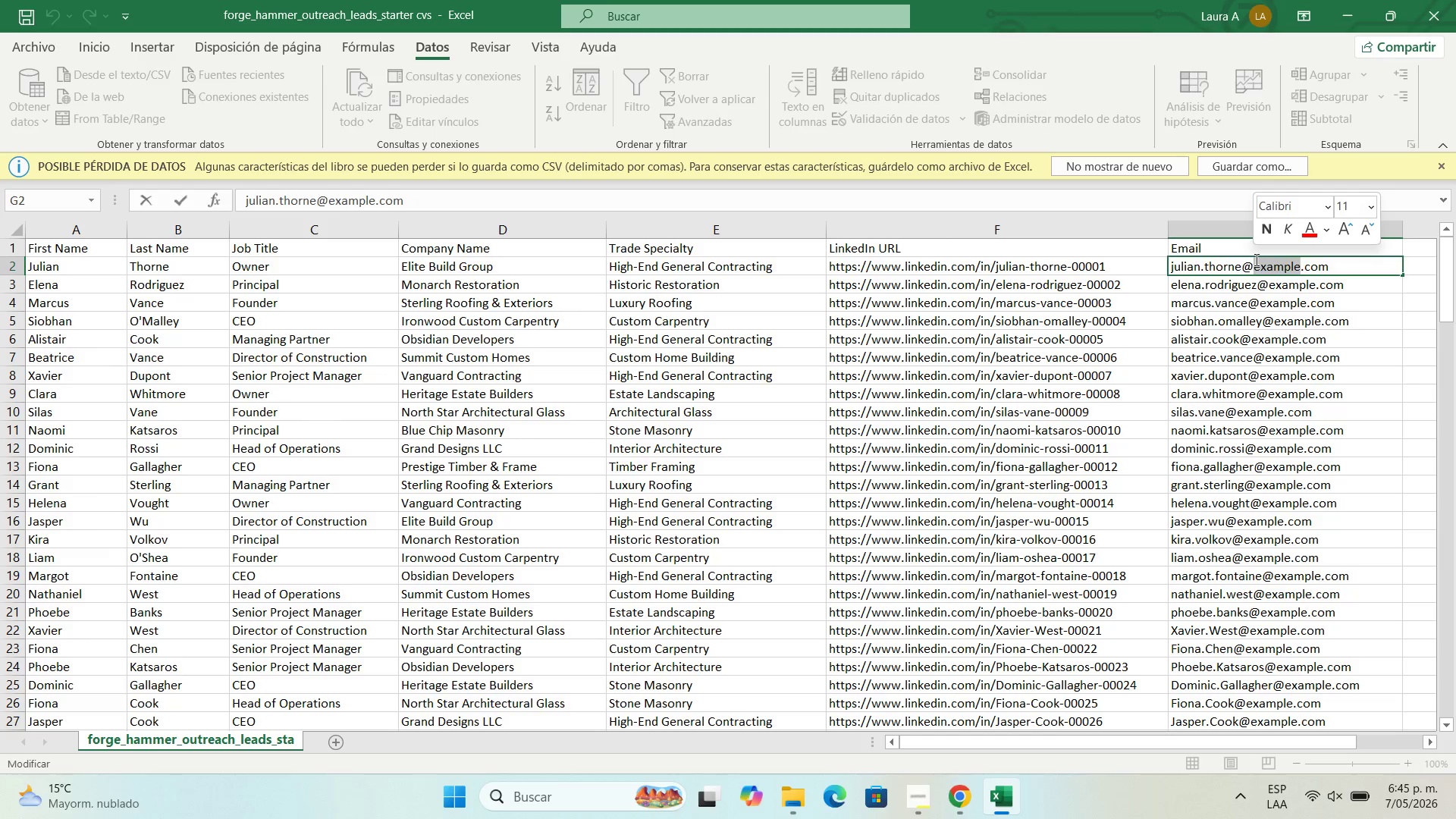 
type(e`)
key(Backspace)
type(lite)
 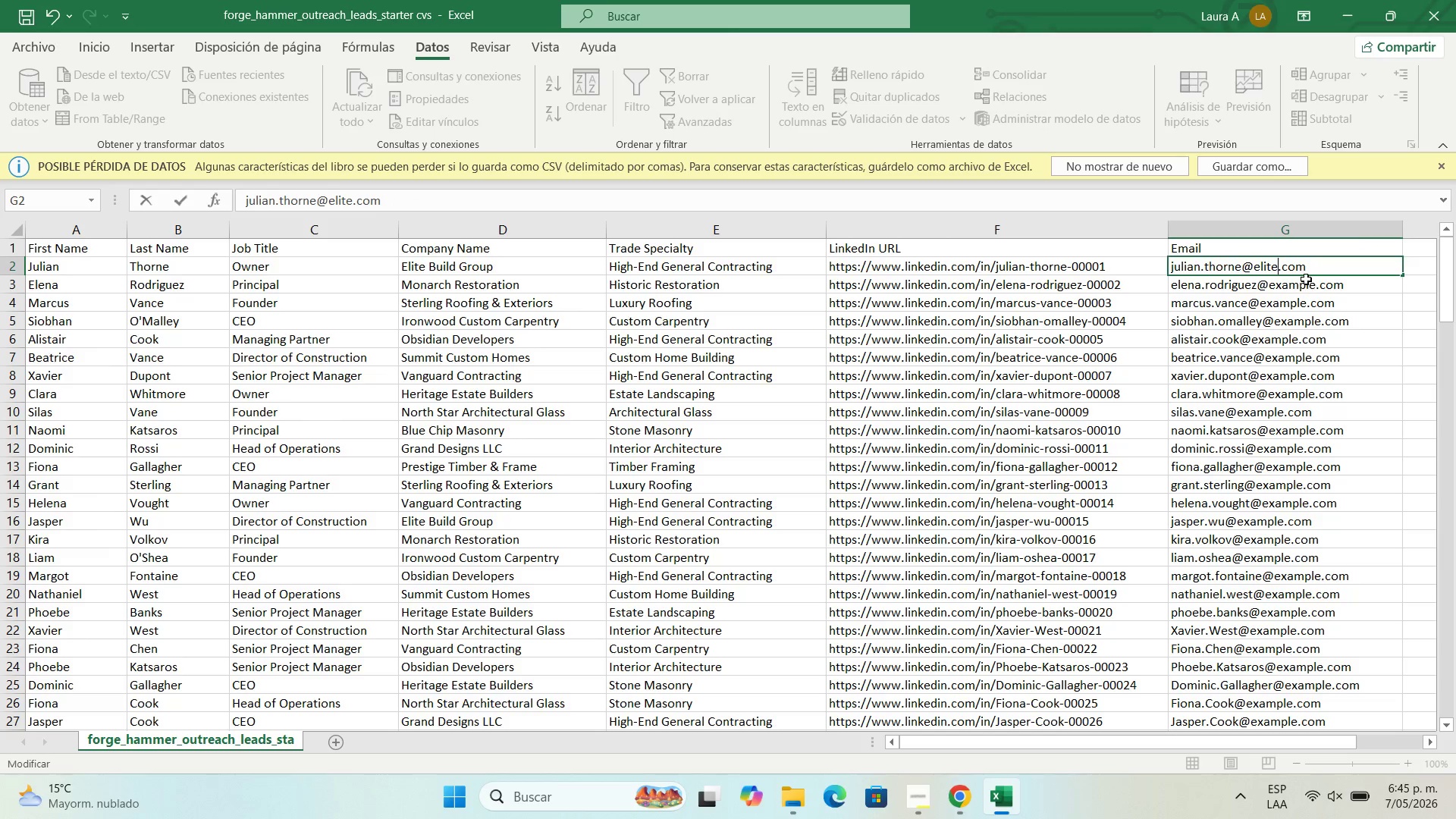 
double_click([1306, 279])
 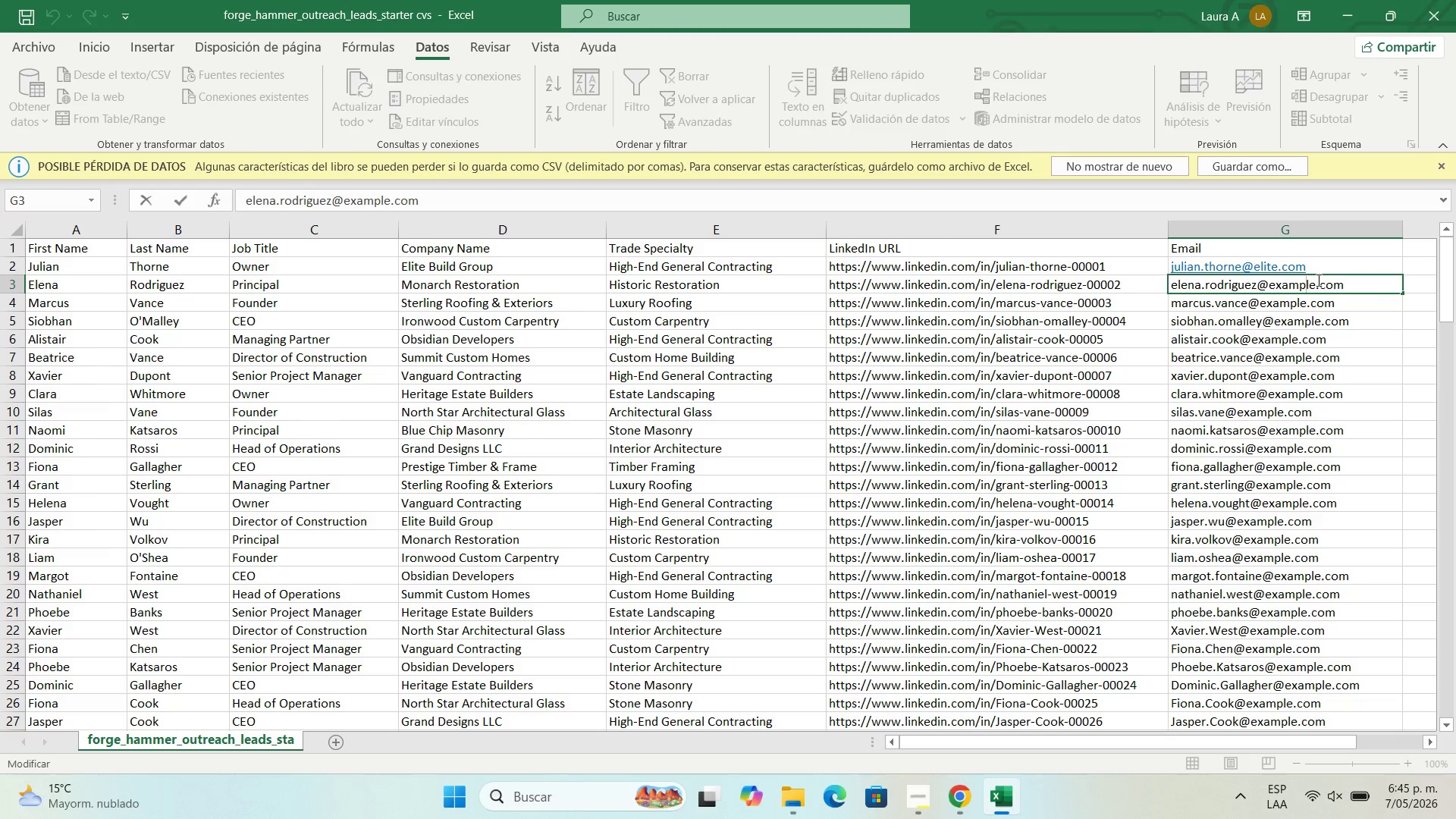 
left_click_drag(start_coordinate=[1317, 280], to_coordinate=[1269, 277])
 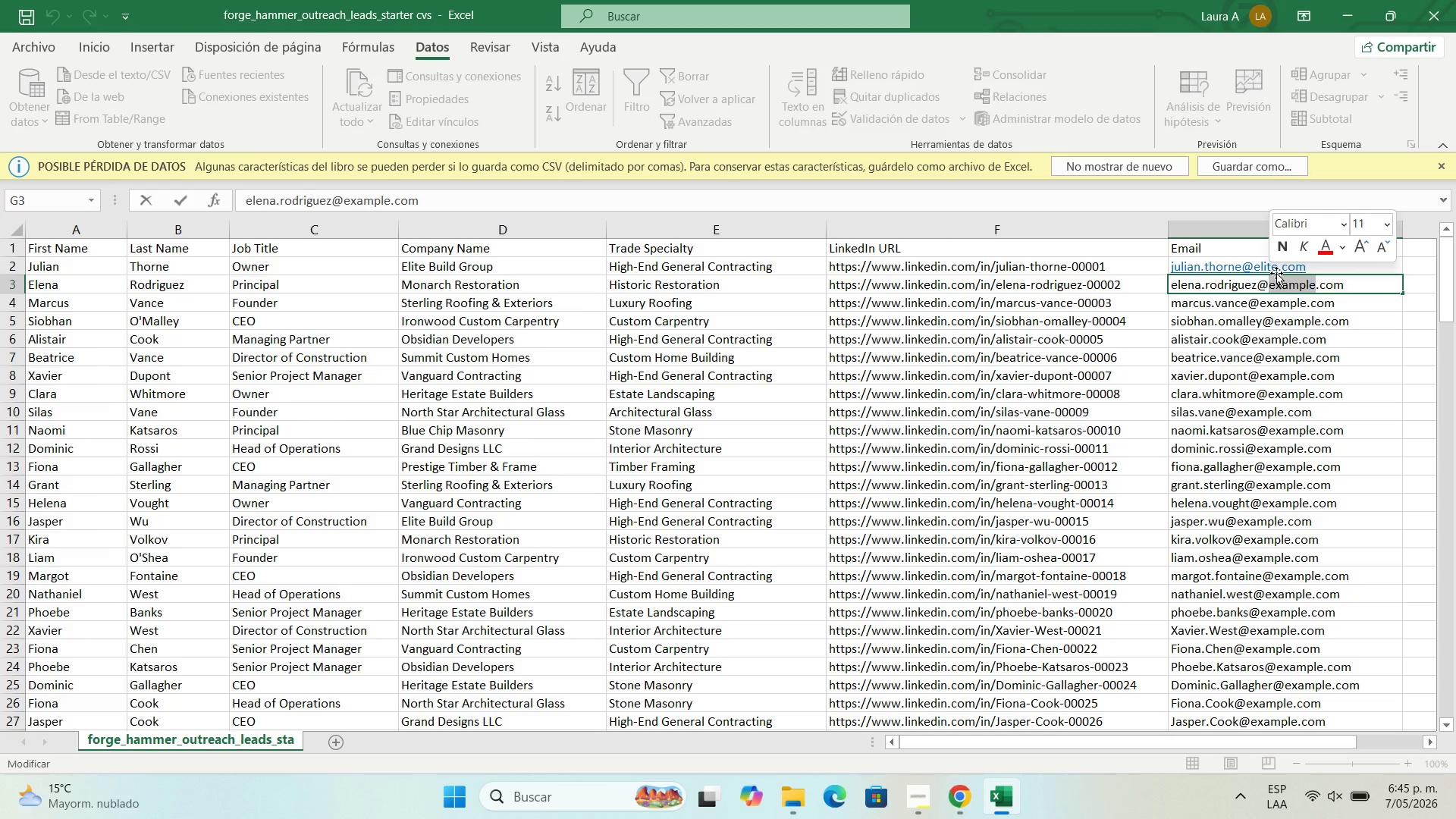 
type(monarch)
 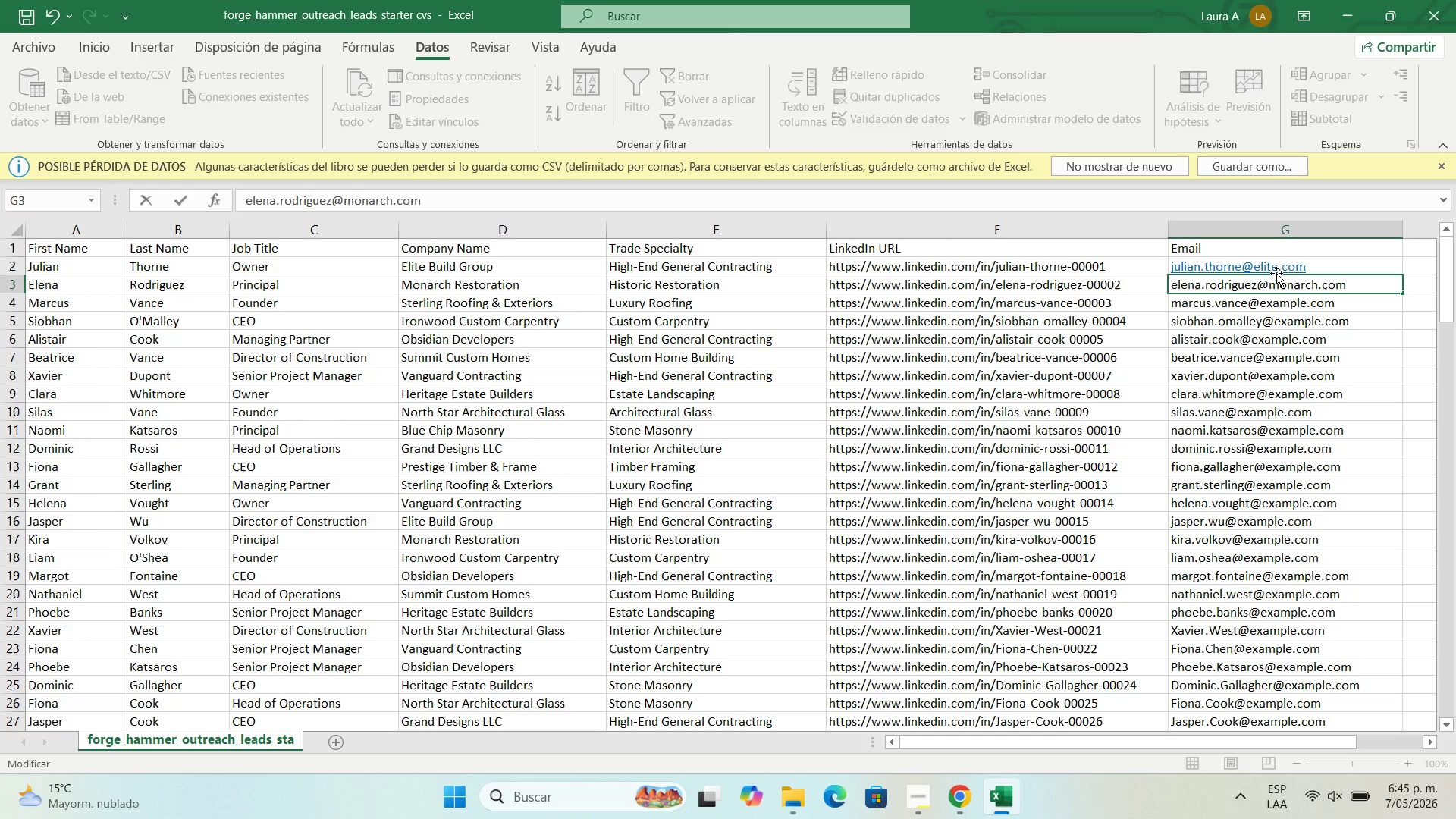 
key(Enter)
 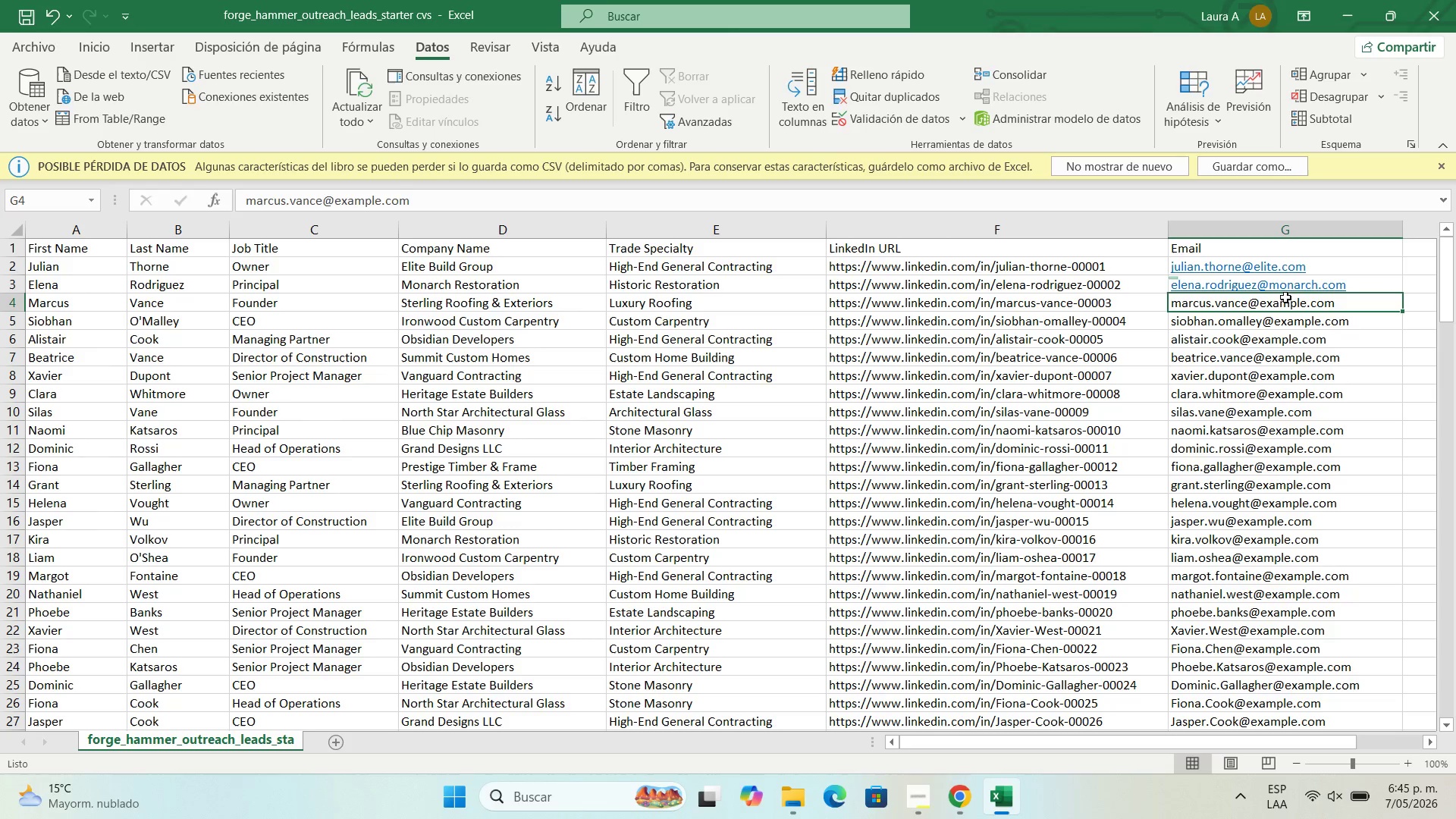 
double_click([1288, 299])
 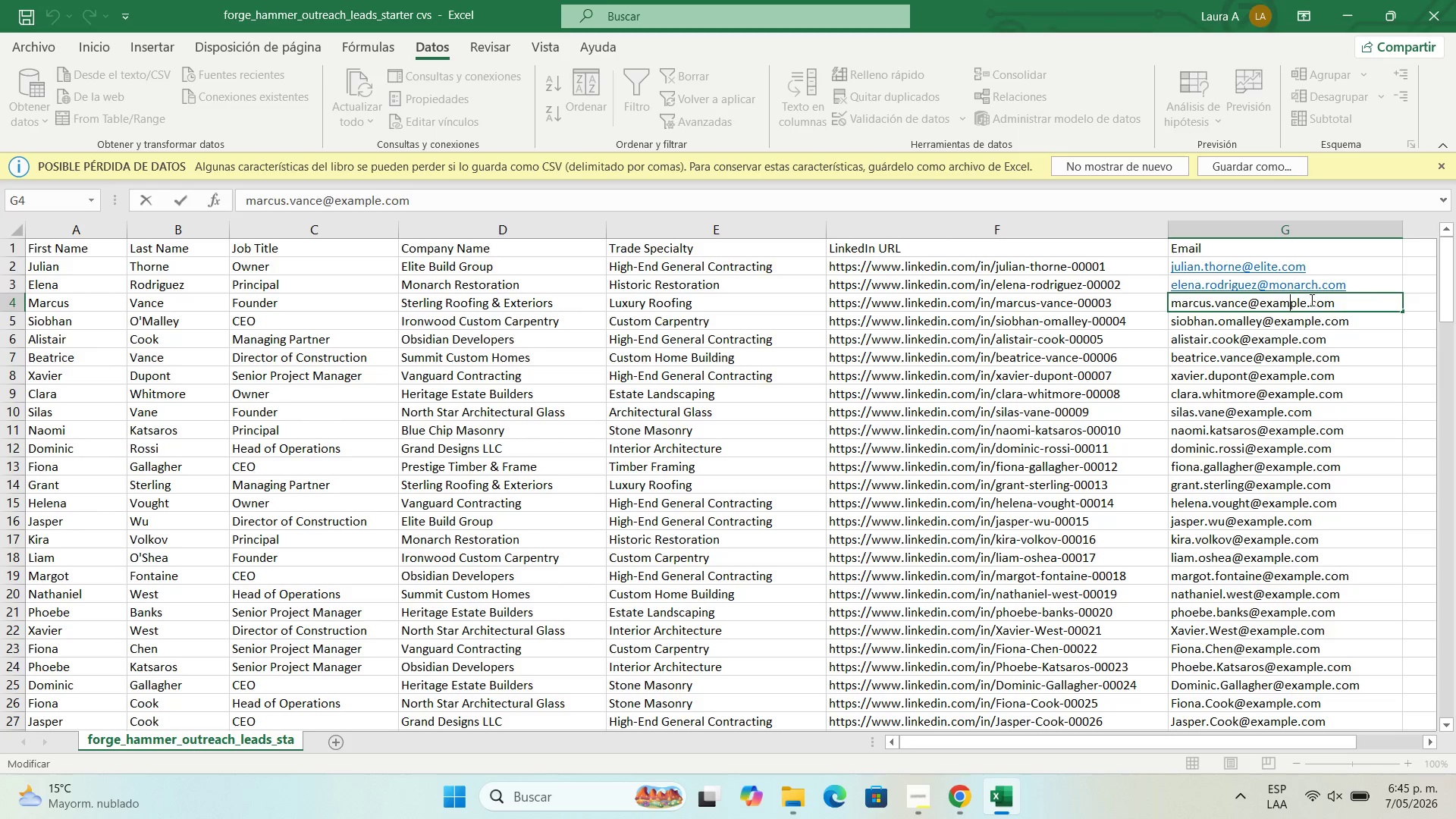 
left_click([1304, 300])
 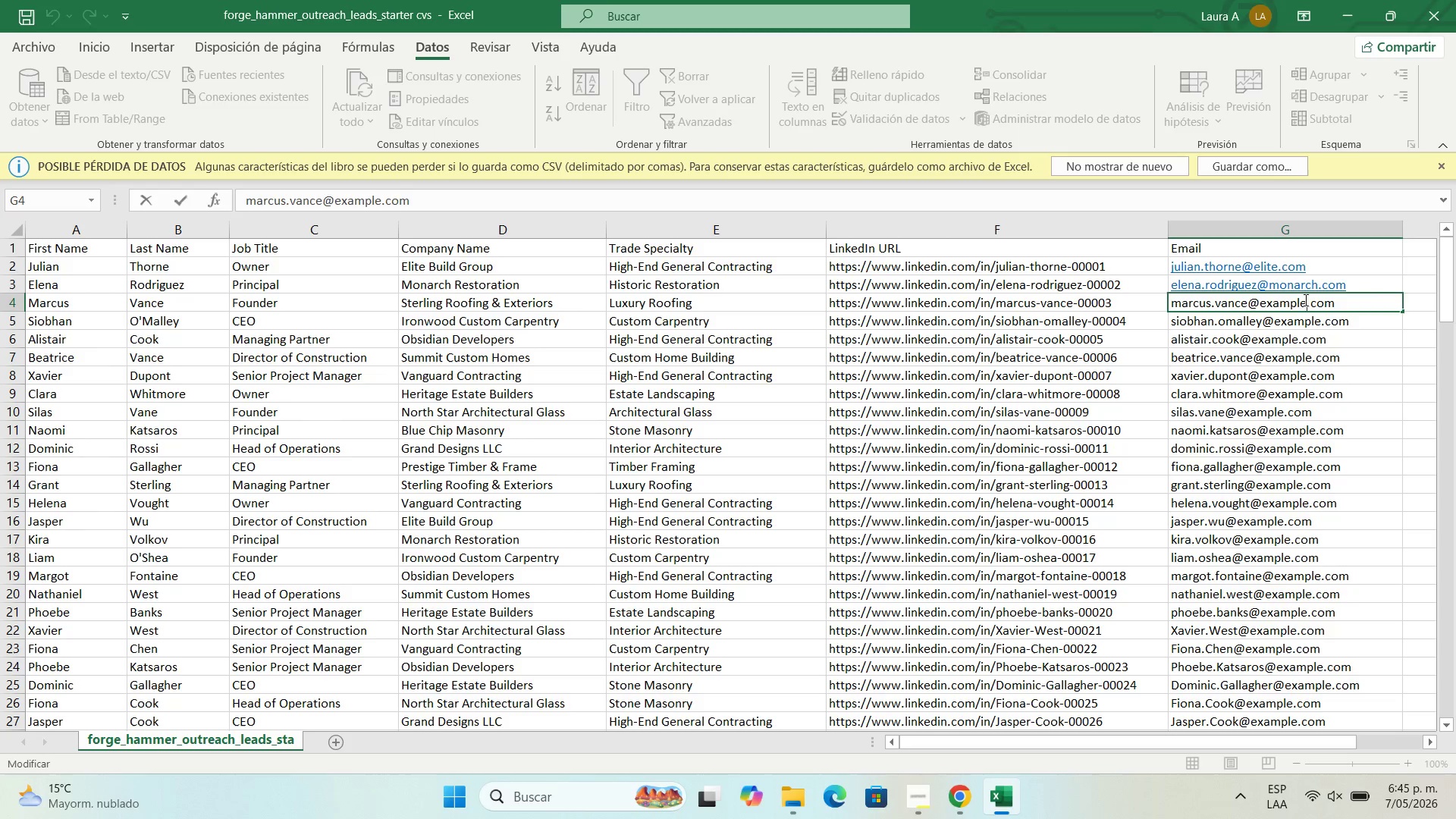 
key(Backspace)
key(Backspace)
key(Backspace)
key(Backspace)
key(Backspace)
key(Backspace)
key(Backspace)
type(sterling)
 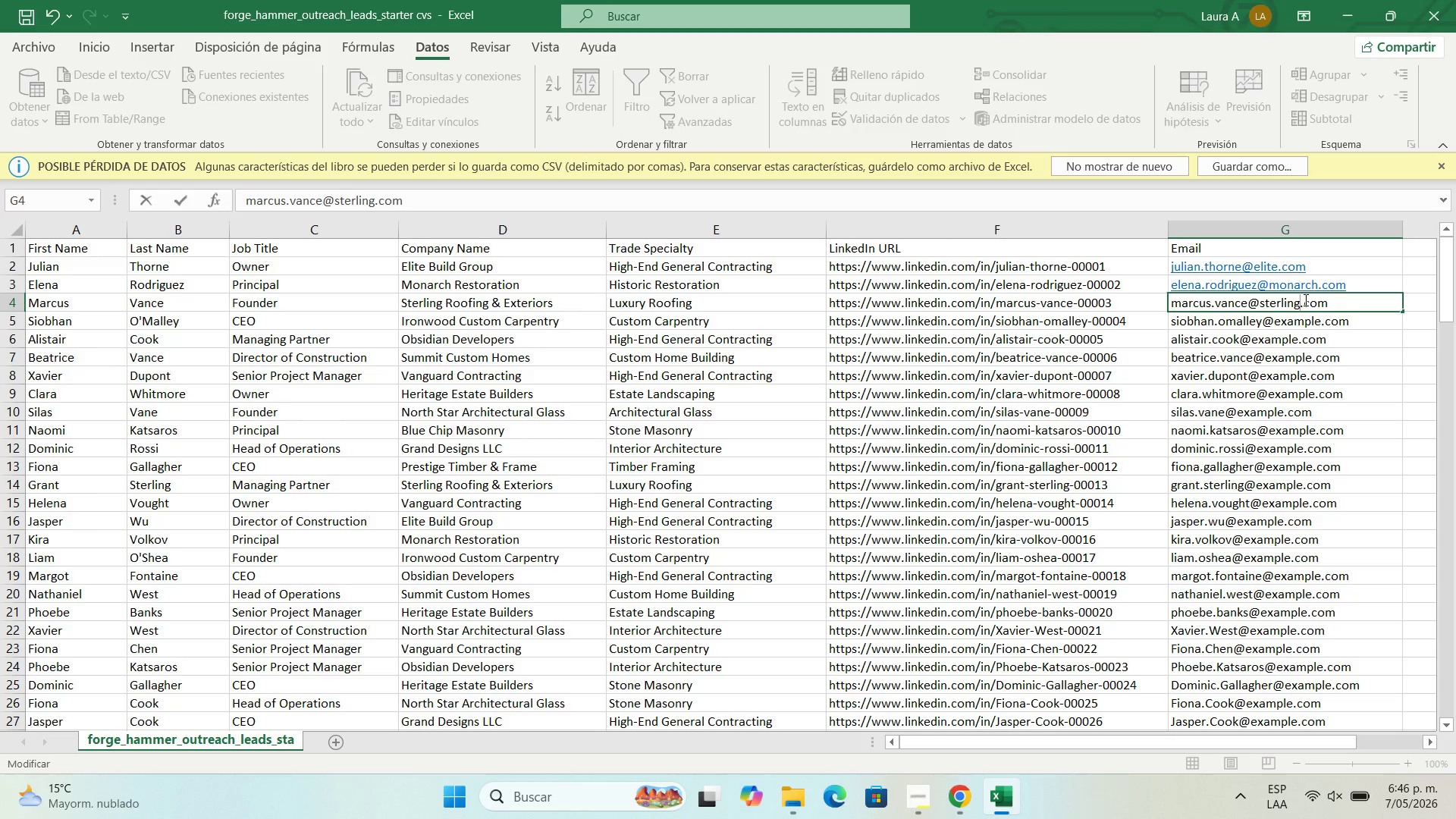 
key(Enter)
 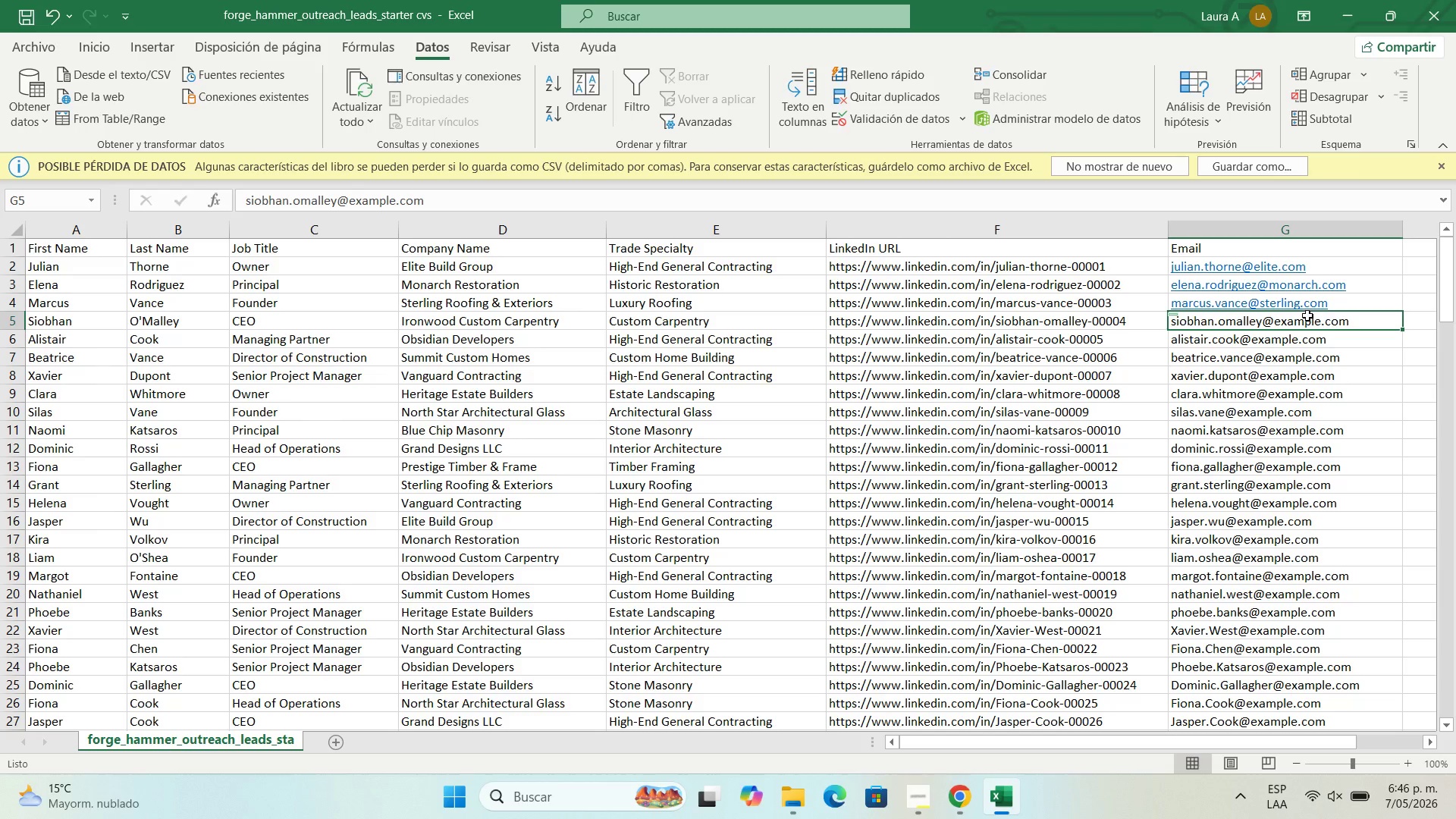 
double_click([1308, 315])
 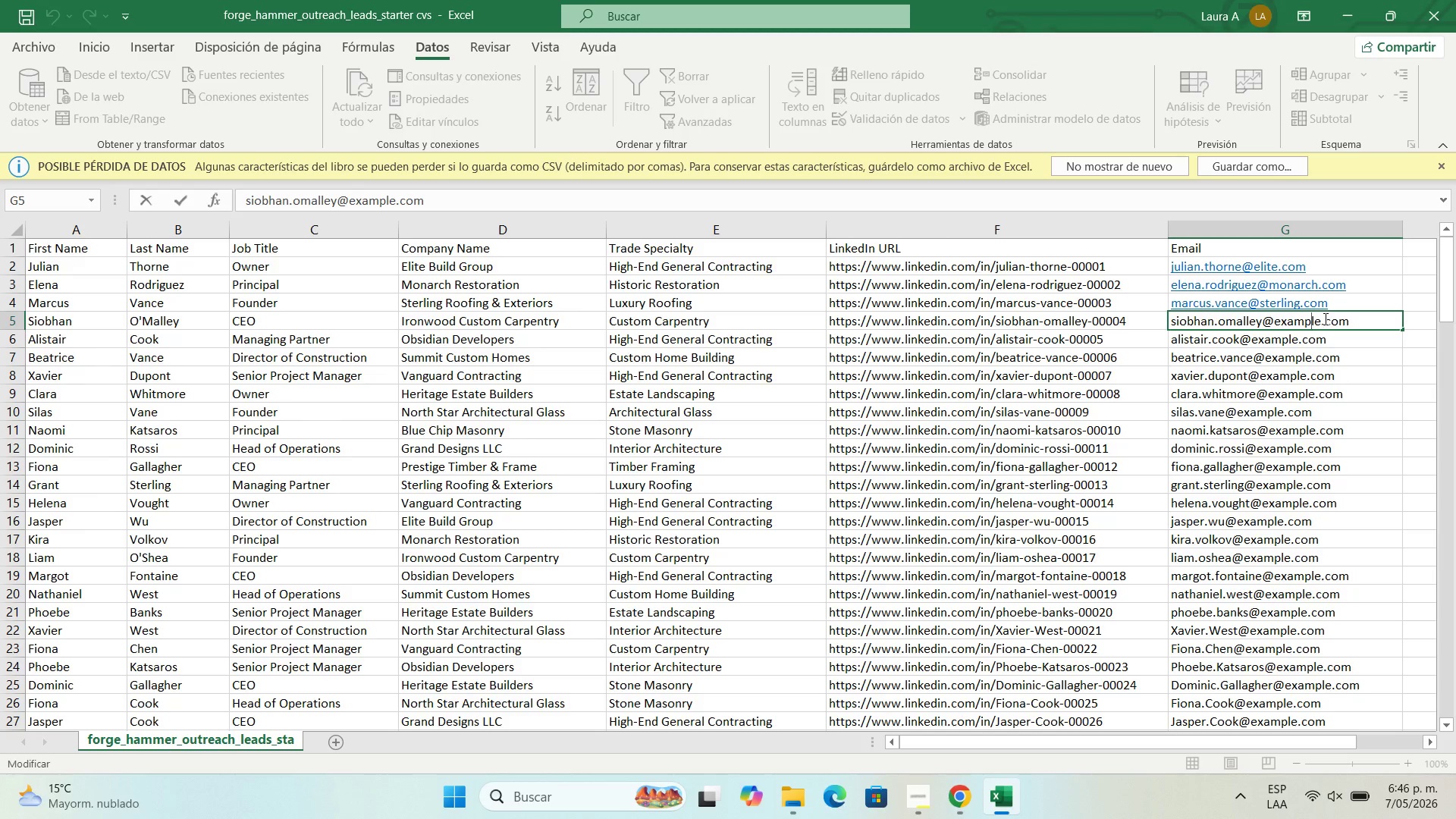 
left_click_drag(start_coordinate=[1324, 318], to_coordinate=[1277, 320])
 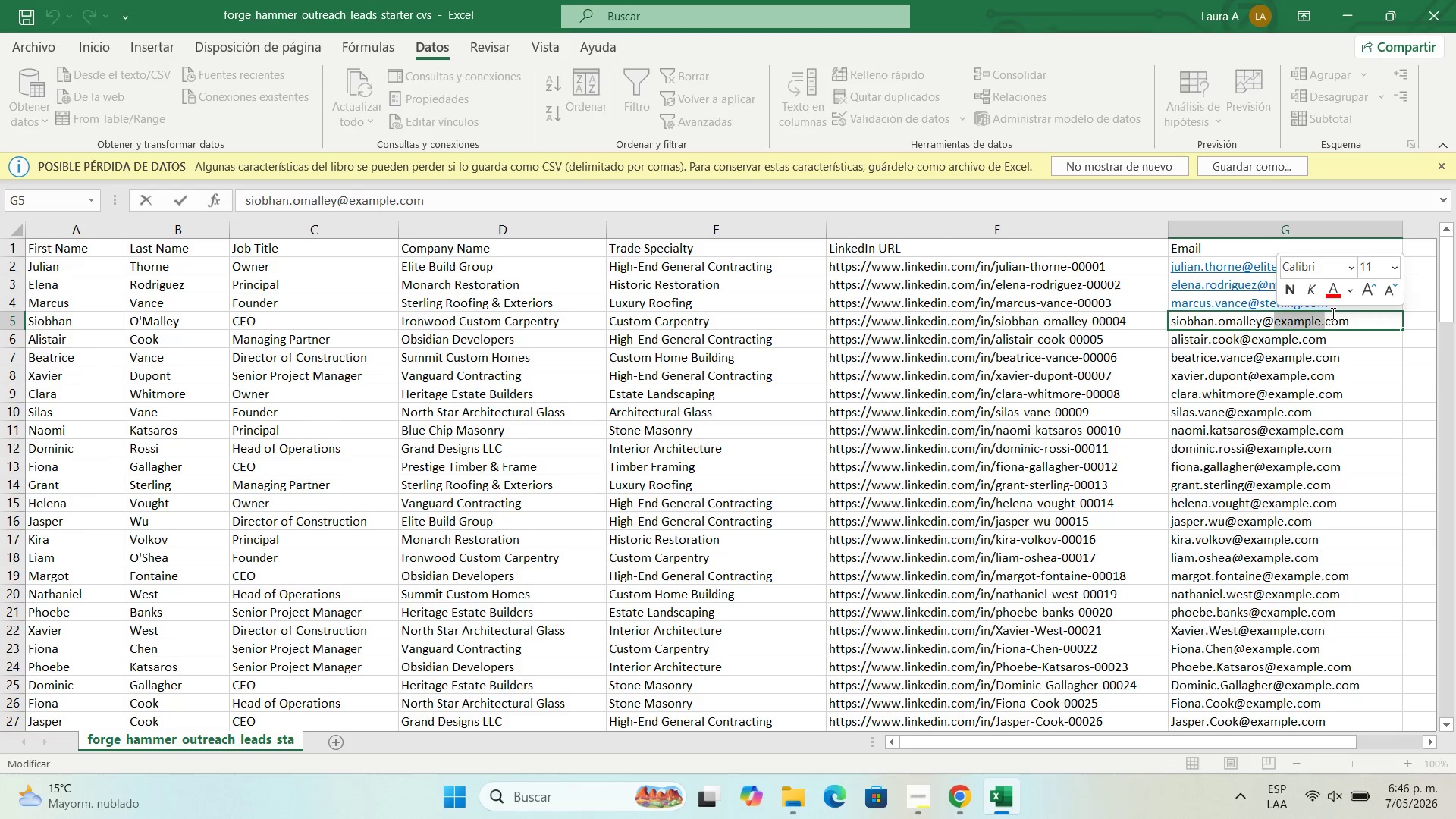 
left_click([1332, 313])
 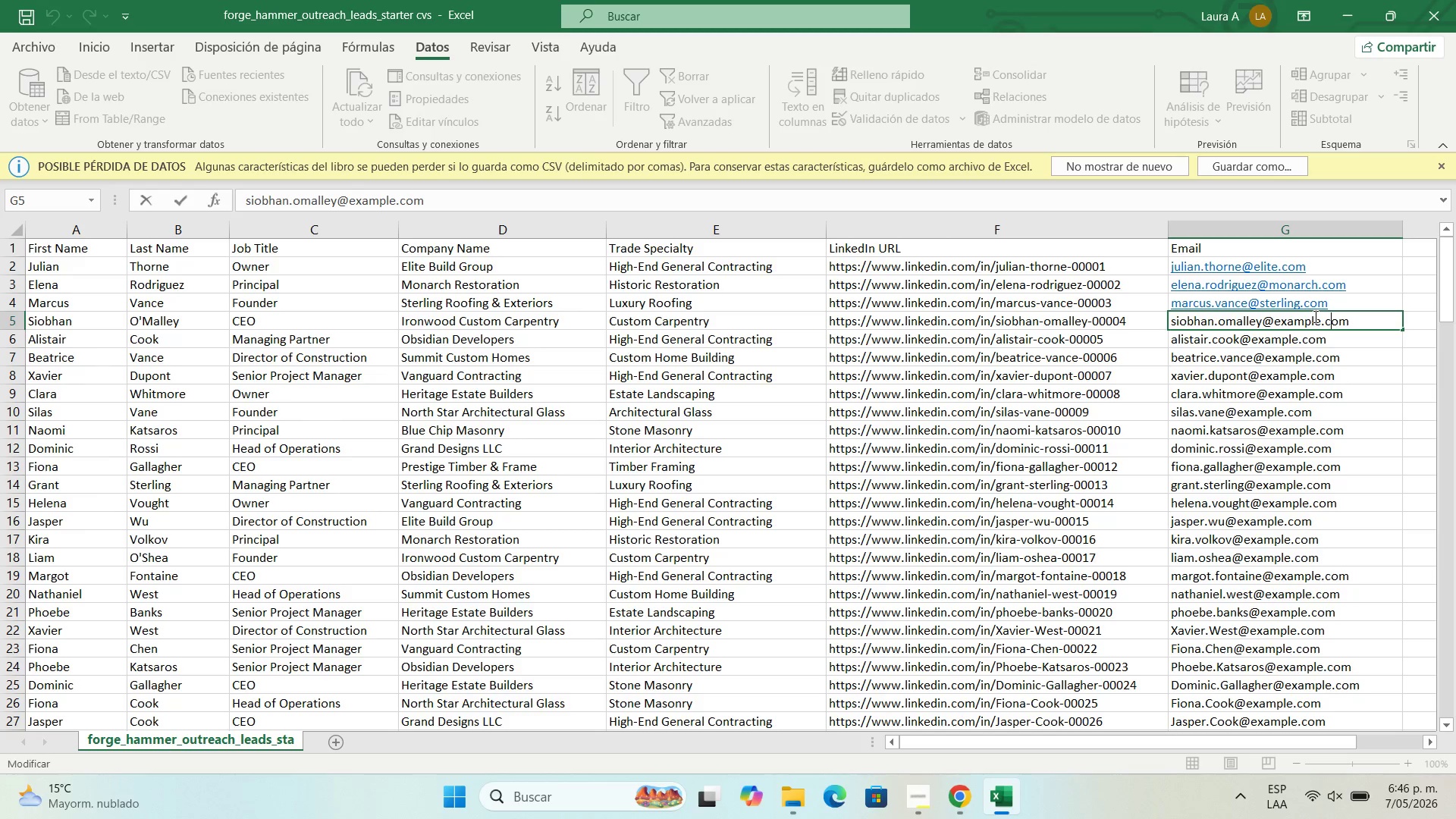 
left_click([1314, 316])
 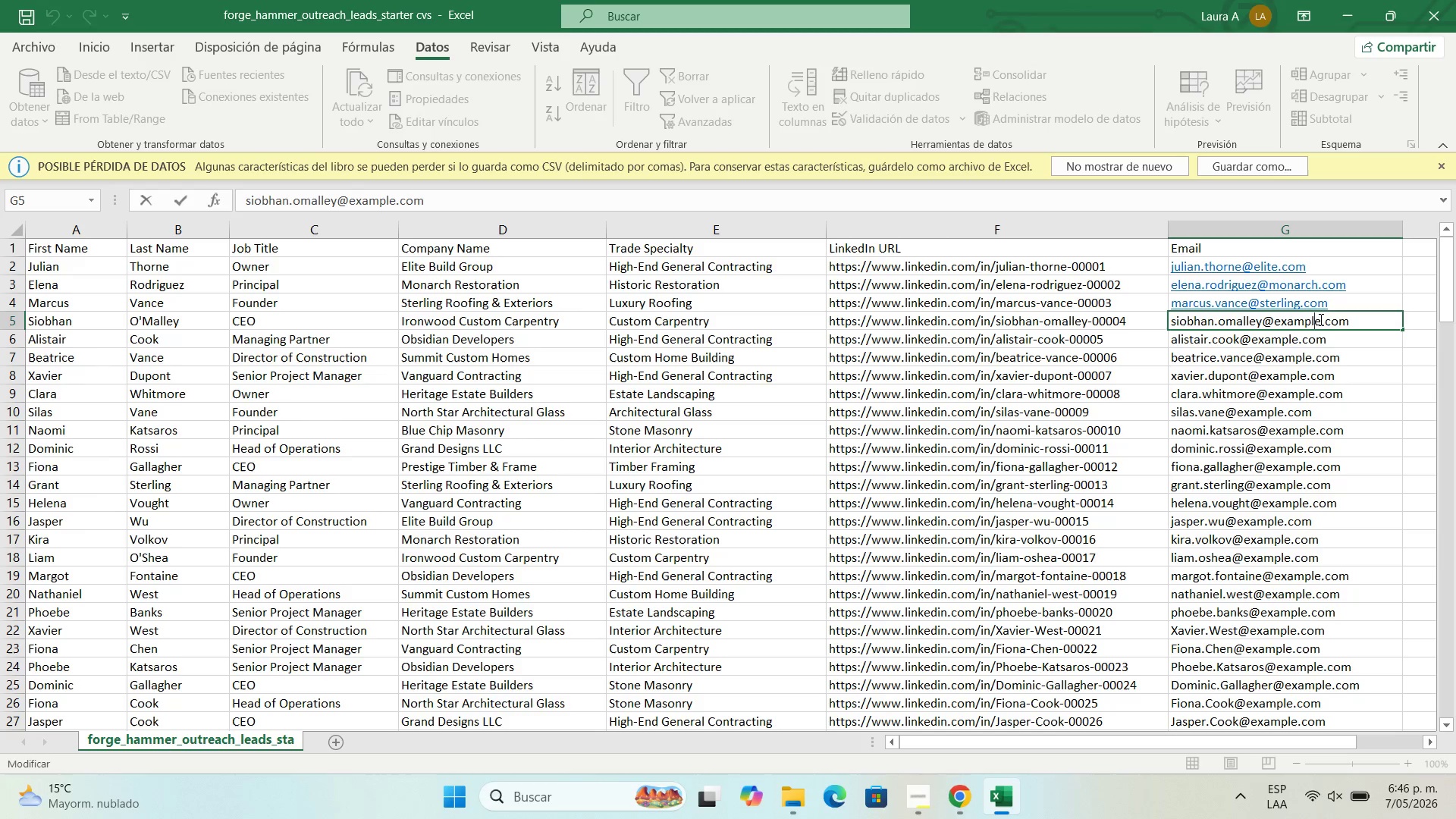 
left_click_drag(start_coordinate=[1320, 319], to_coordinate=[1277, 318])
 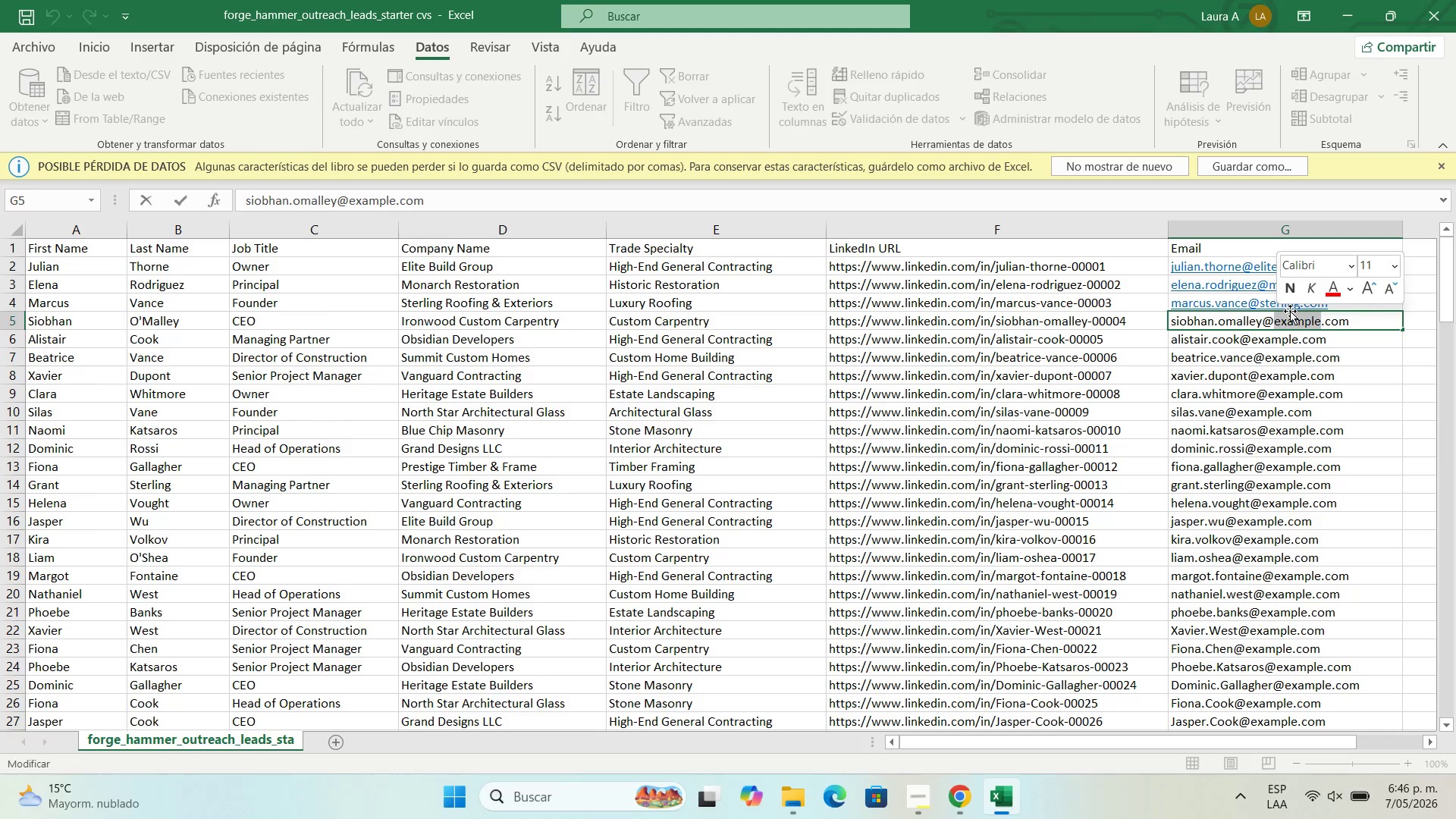 
hold_key(key=ShiftLeft, duration=0.33)
 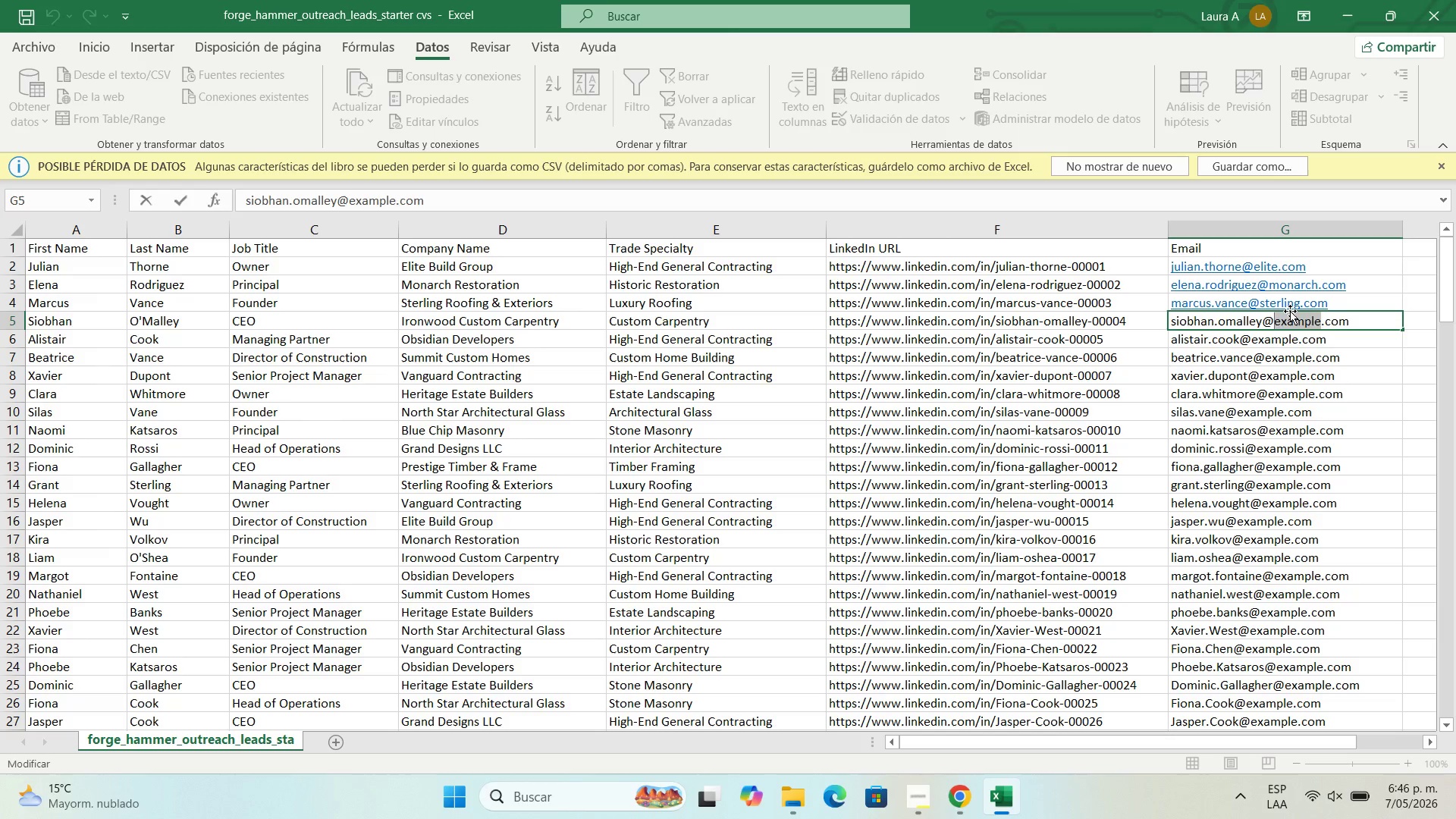 
type(ironwood)
 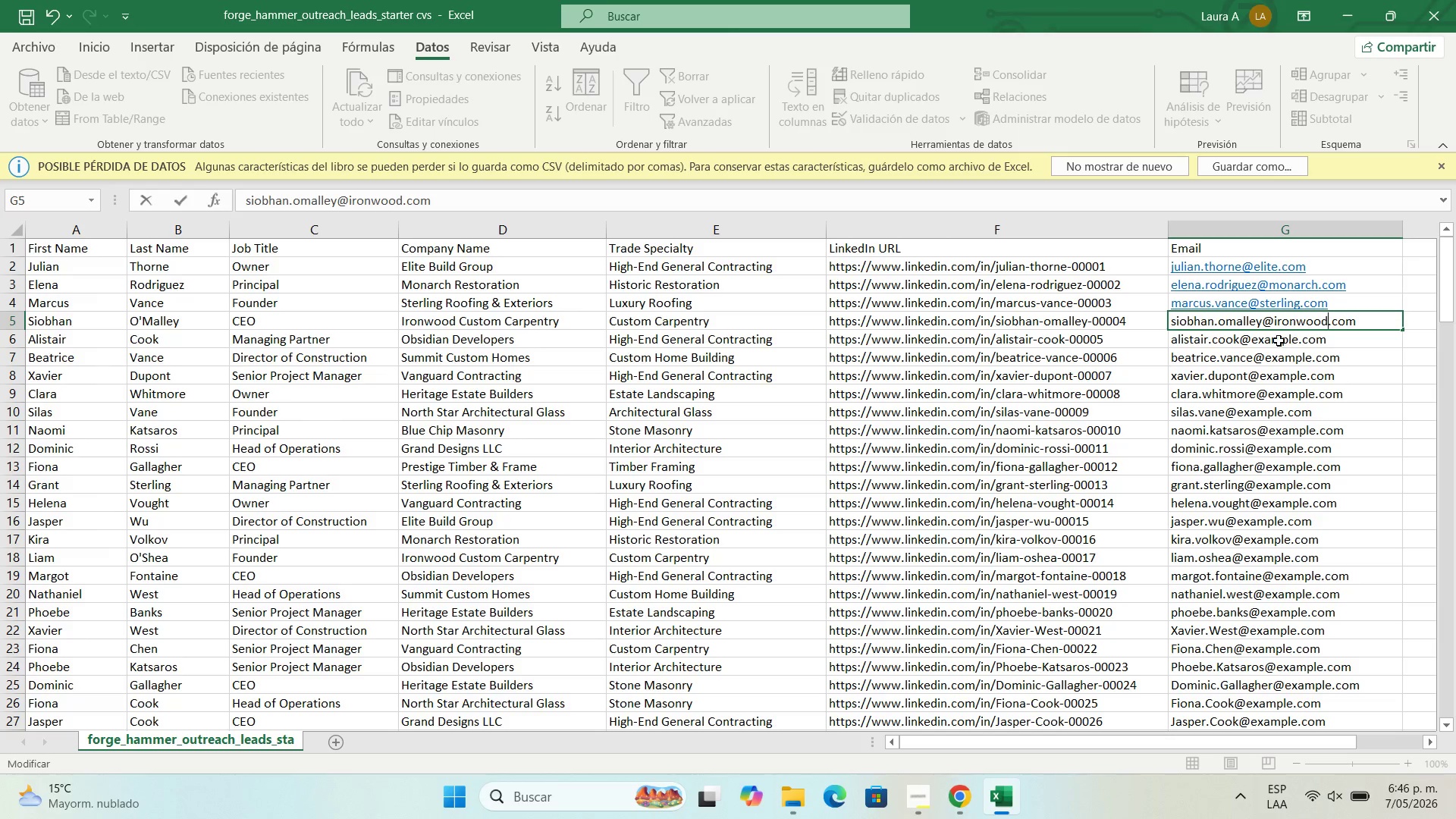 
double_click([1279, 342])
 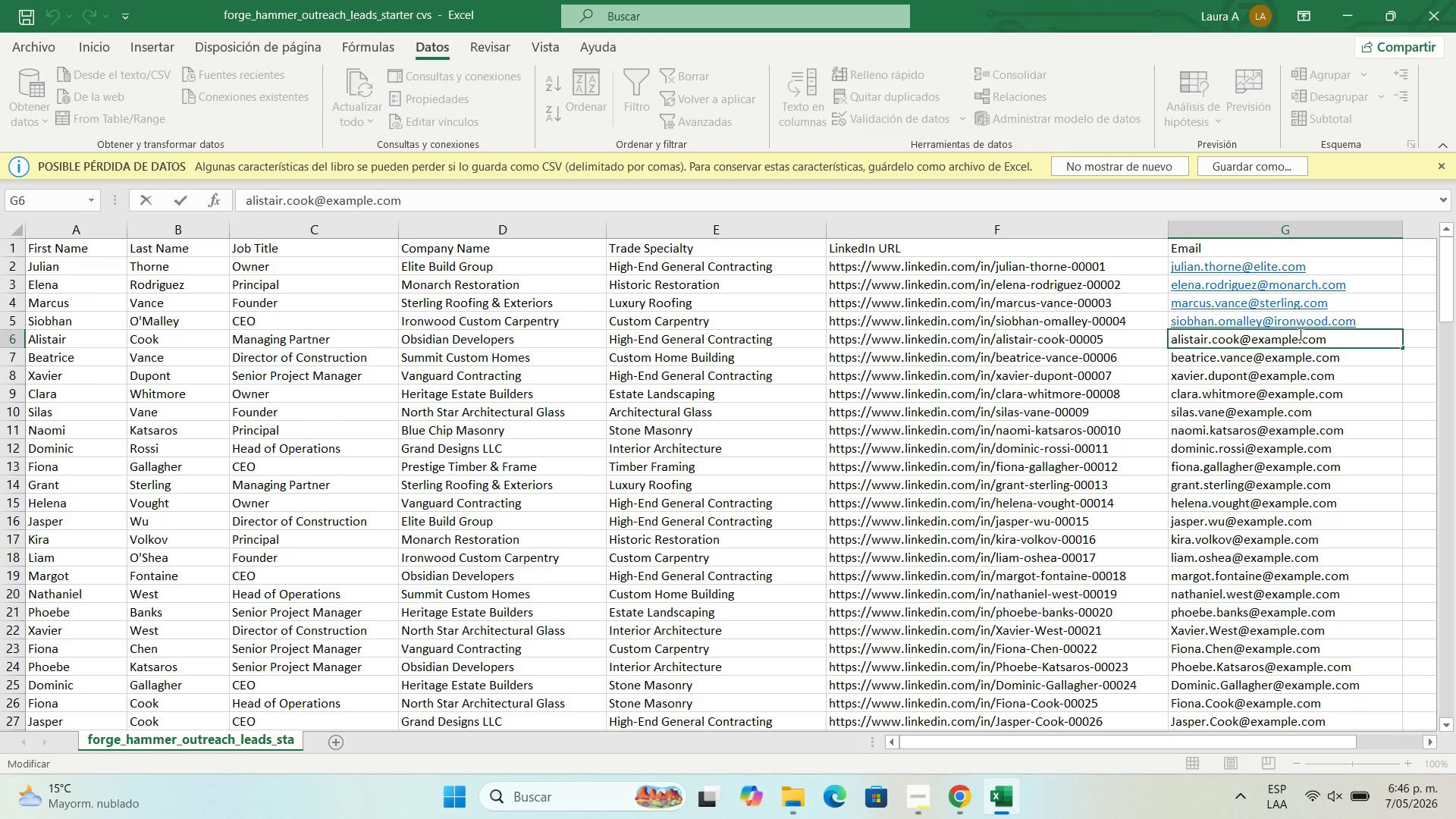 
left_click_drag(start_coordinate=[1299, 334], to_coordinate=[1254, 337])
 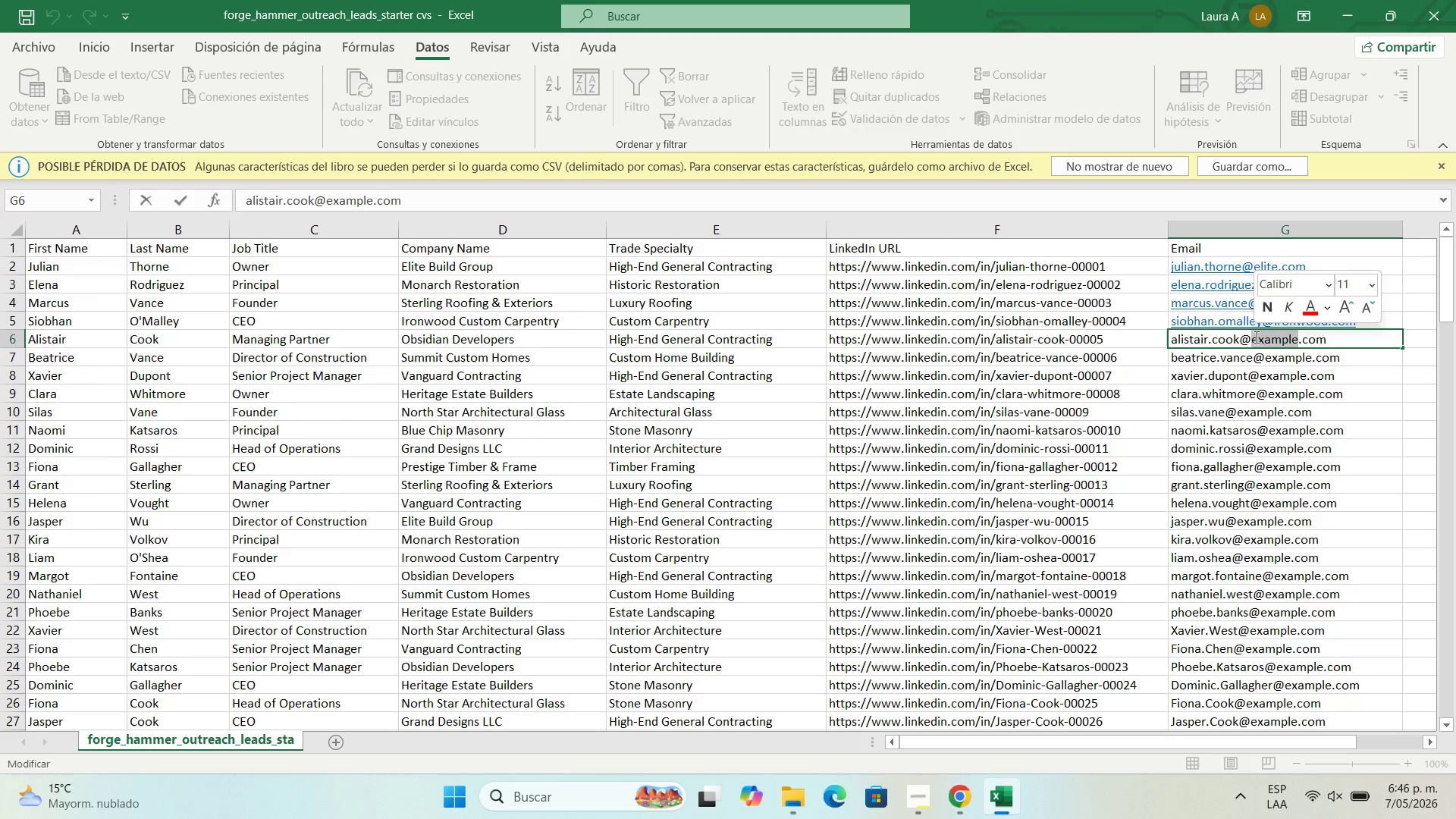 
type(obsidian)
 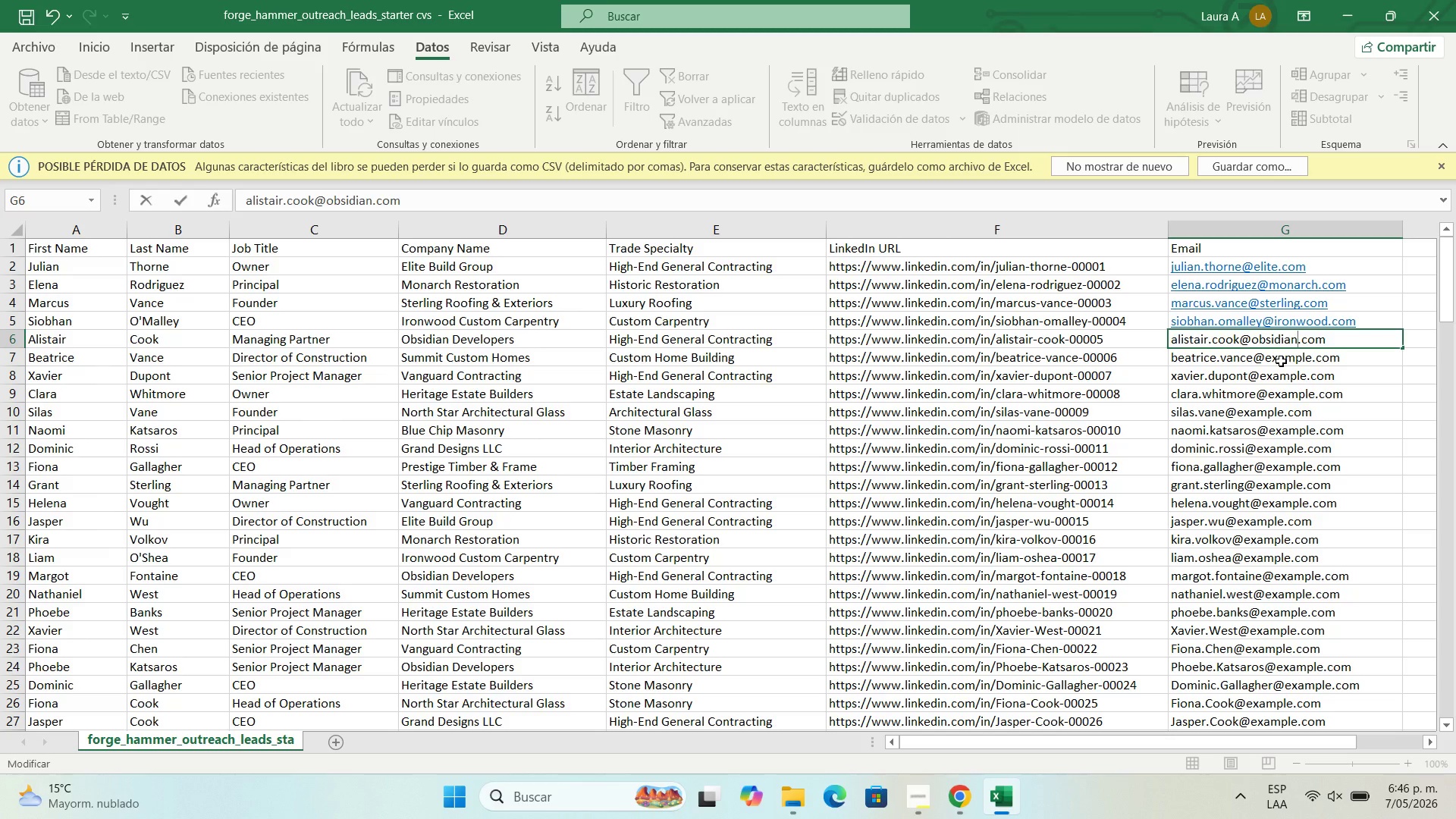 
double_click([1281, 361])
 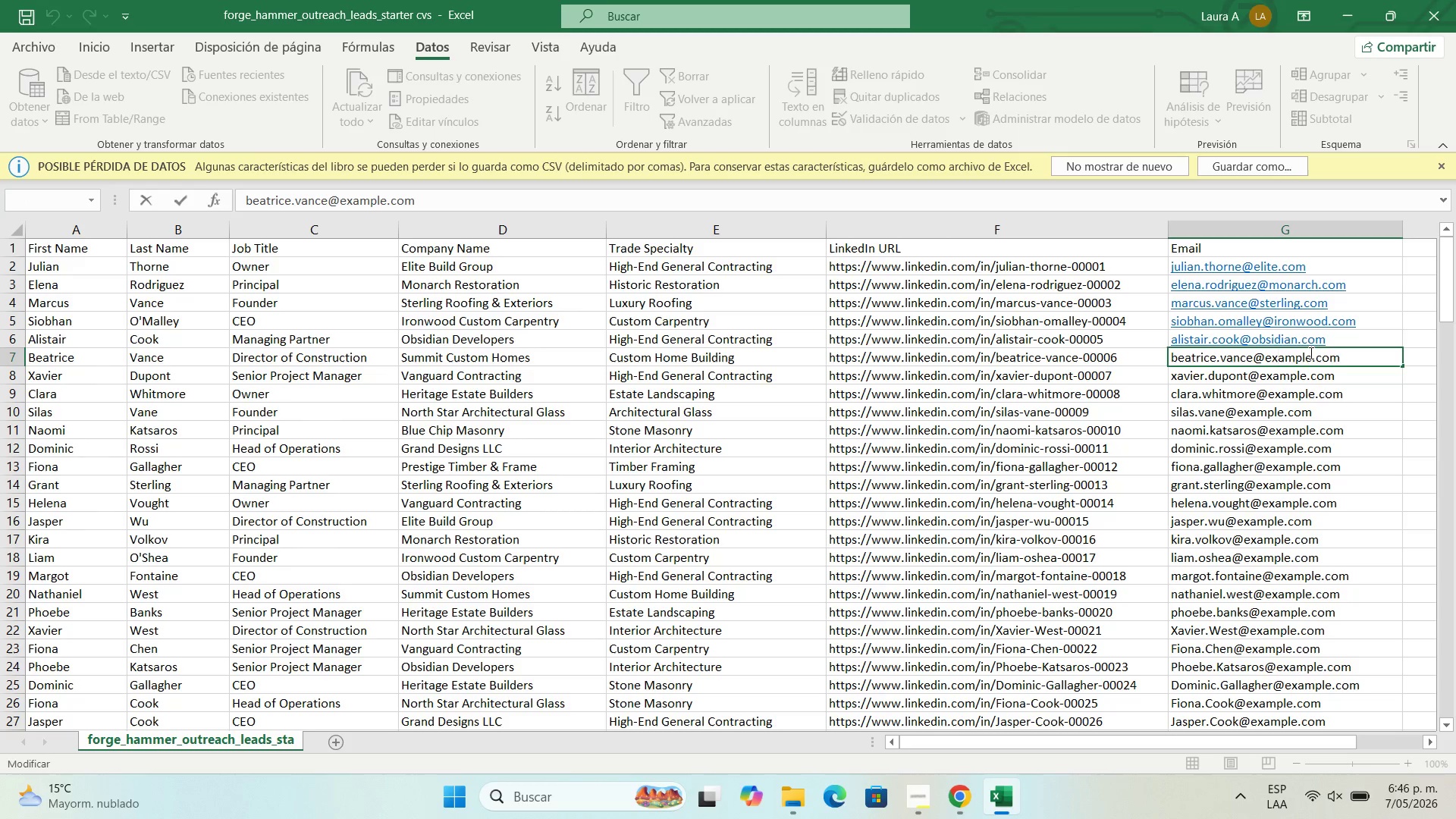 
left_click_drag(start_coordinate=[1310, 353], to_coordinate=[1269, 355])
 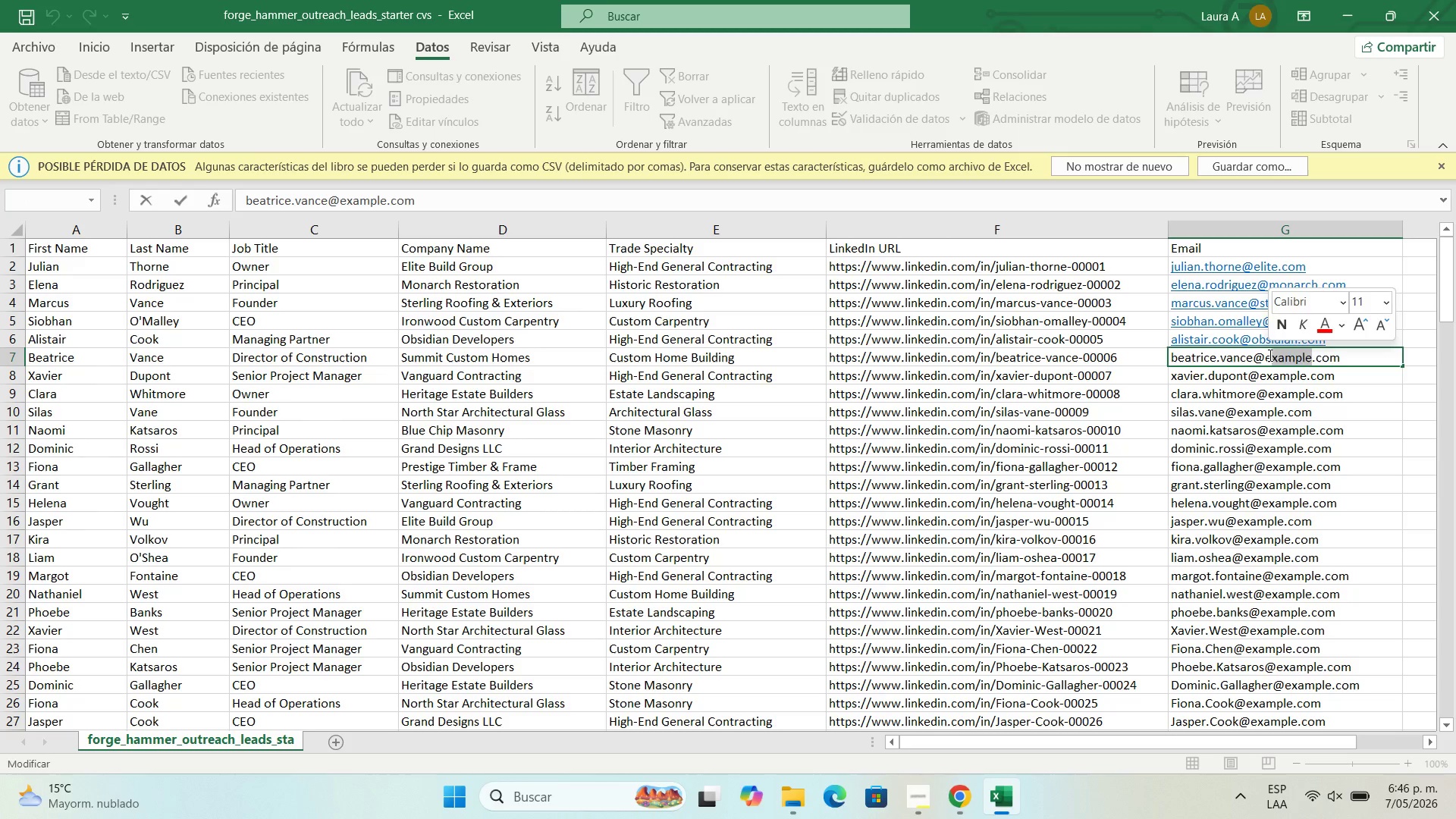 
key(Backspace)
key(Backspace)
type(summit)
 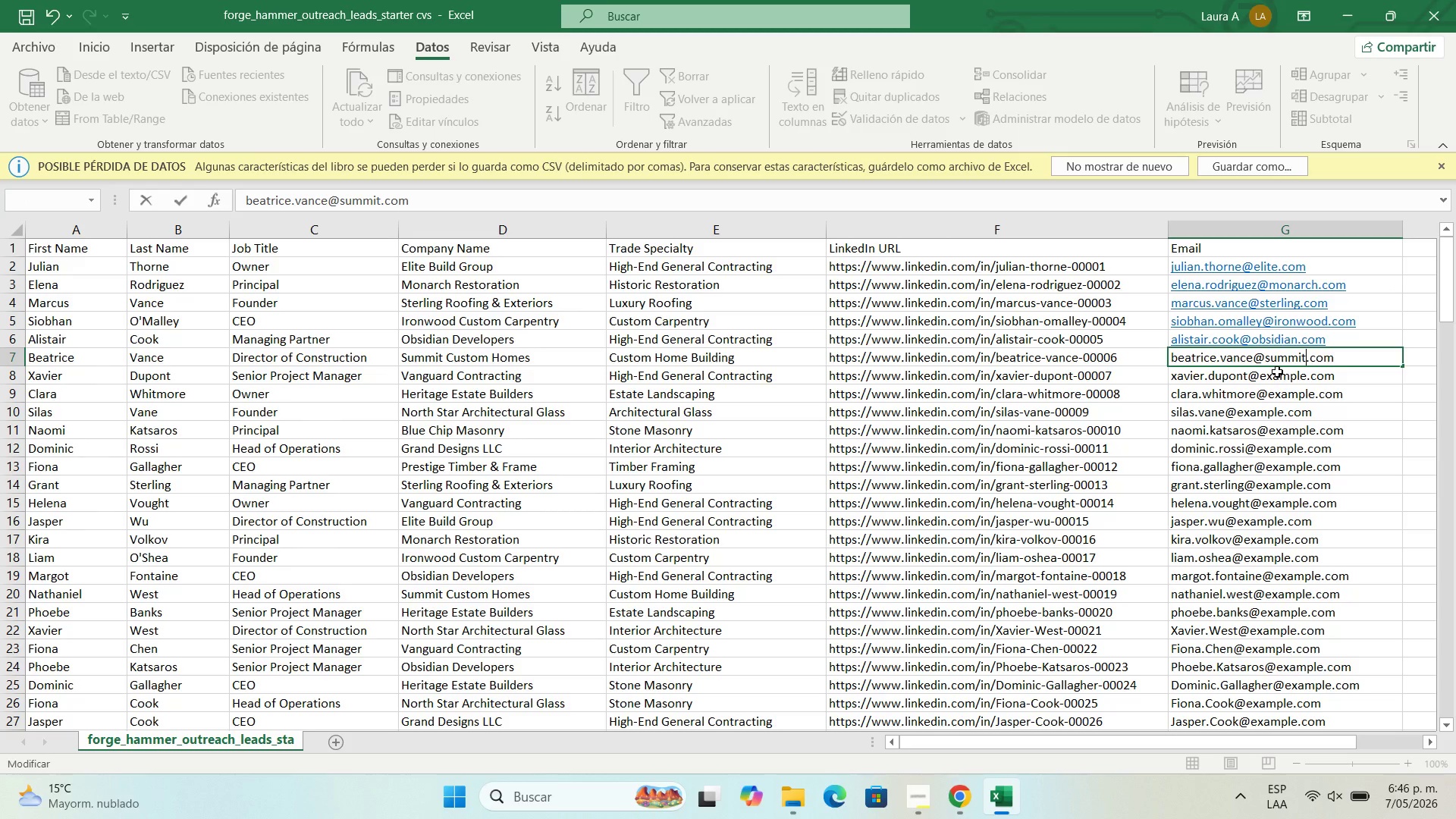 
double_click([1282, 376])
 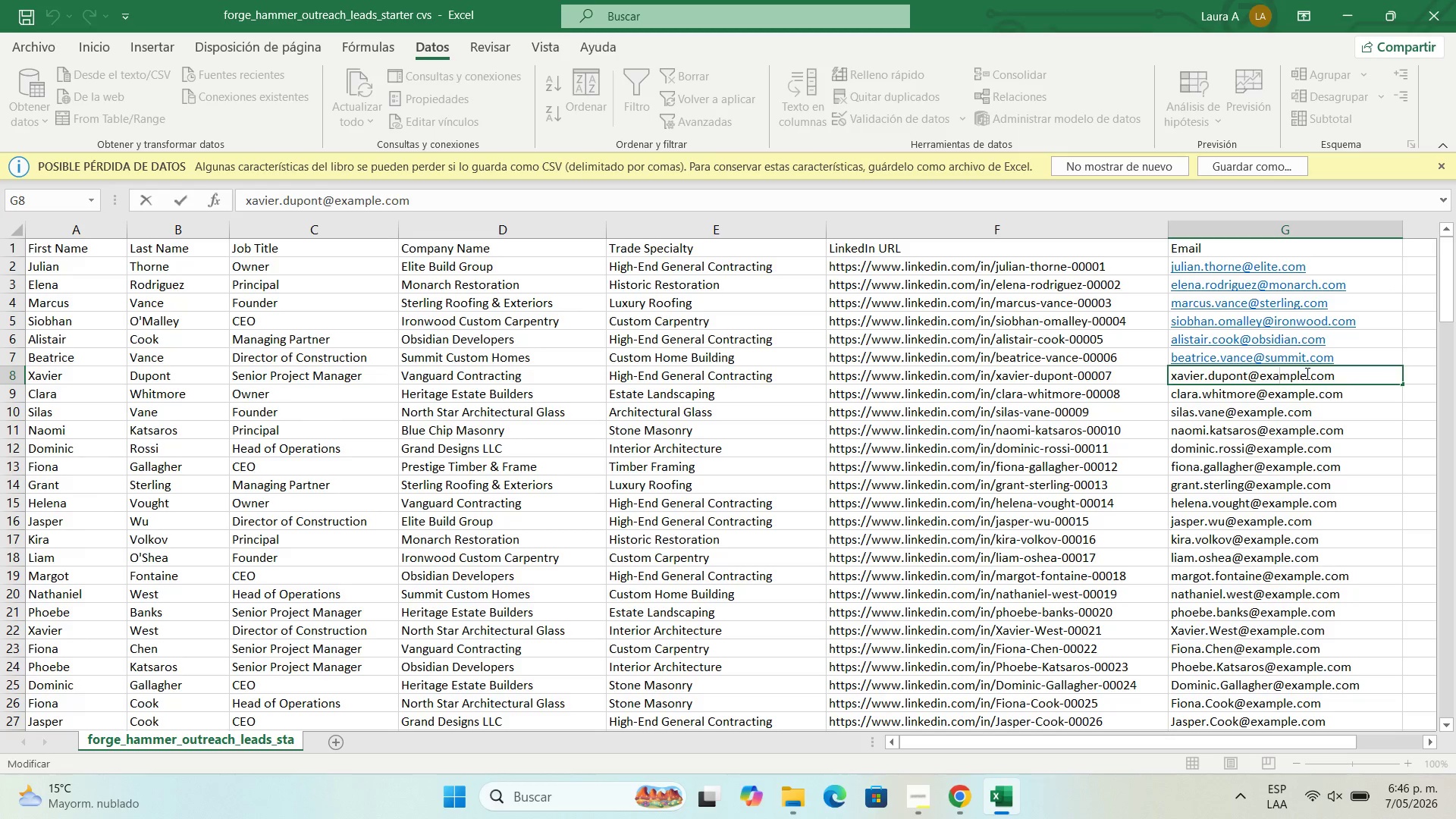 
left_click_drag(start_coordinate=[1306, 373], to_coordinate=[1260, 375])
 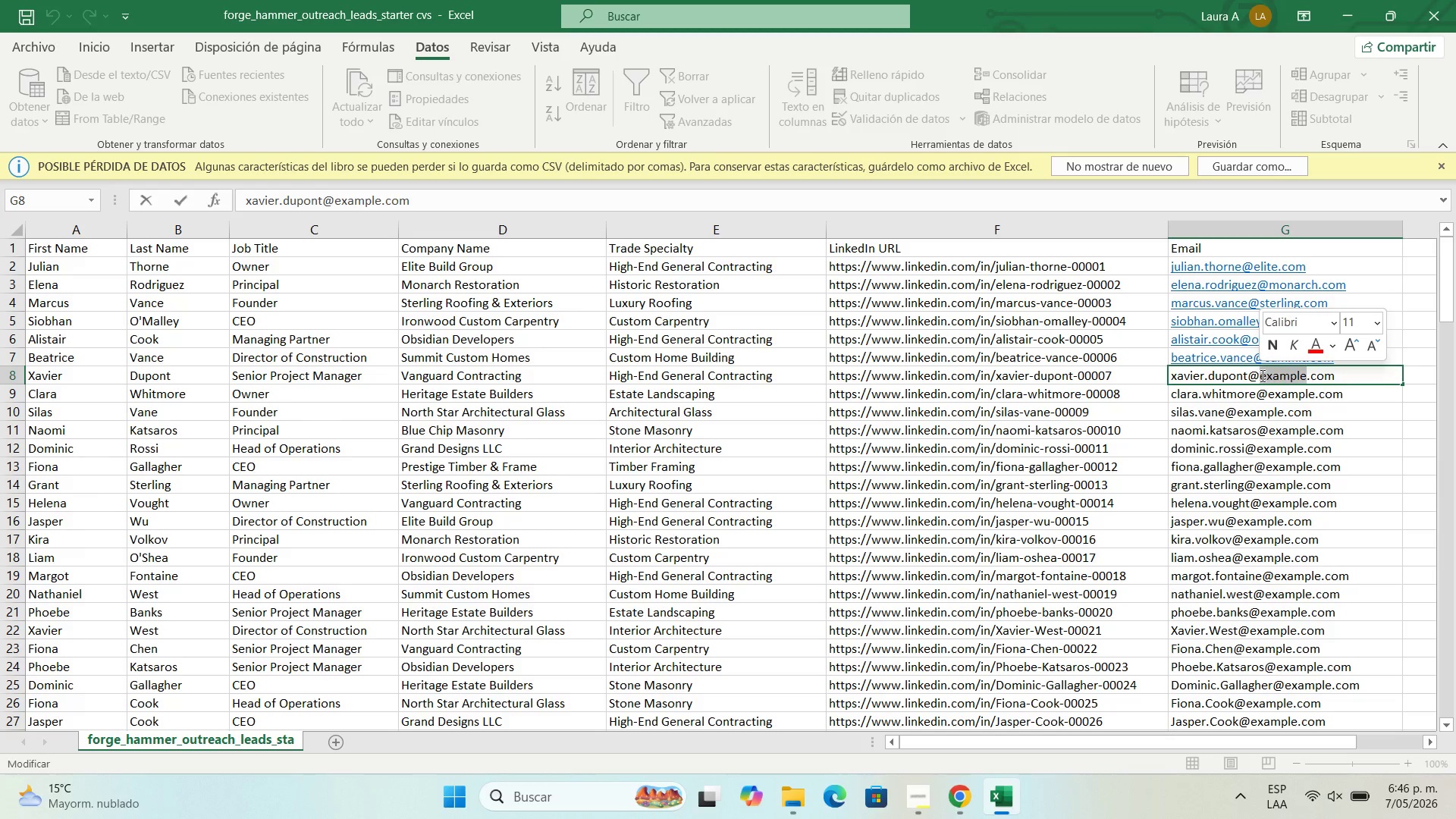 
type(vanguard)
 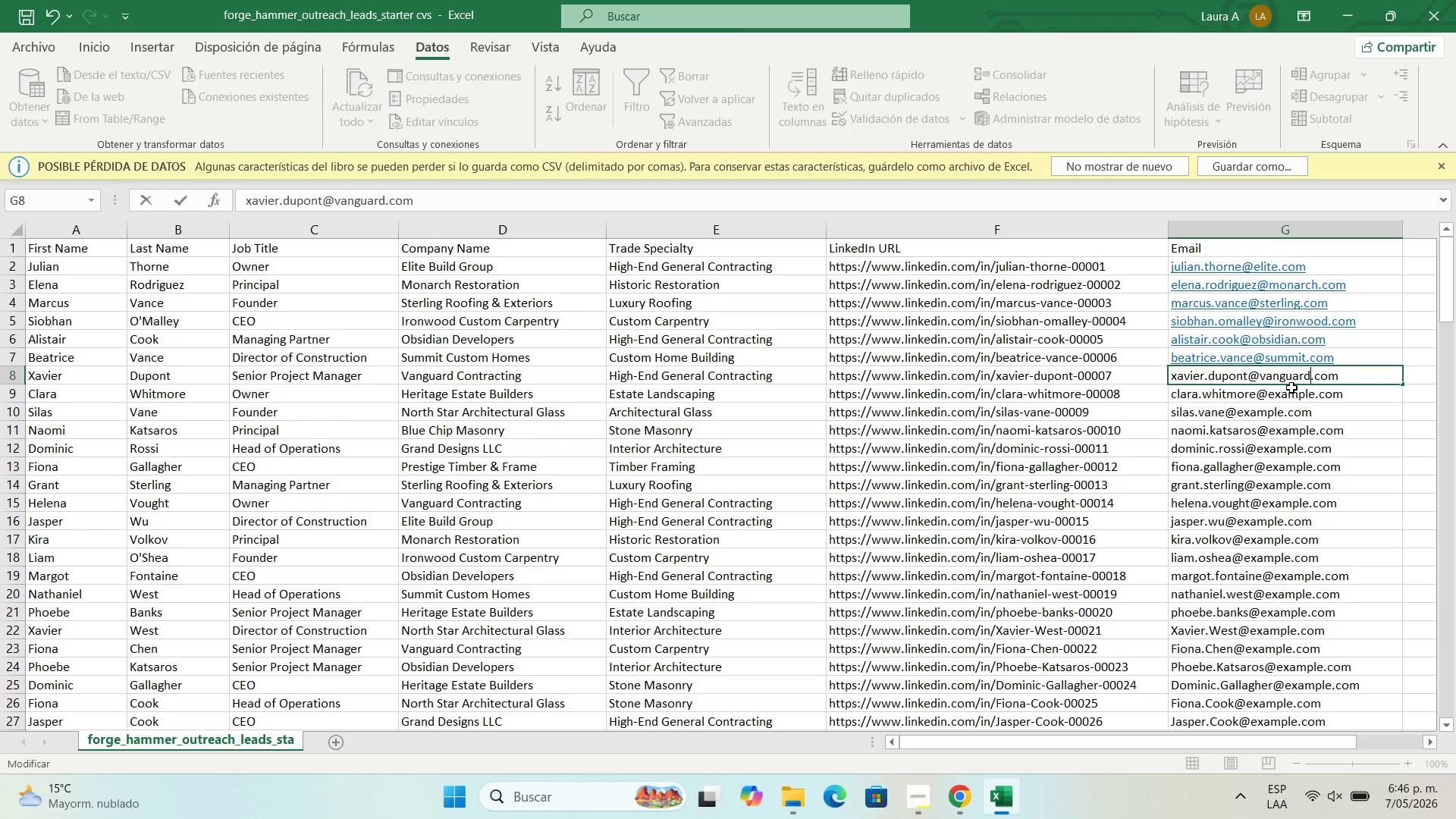 
double_click([1293, 394])
 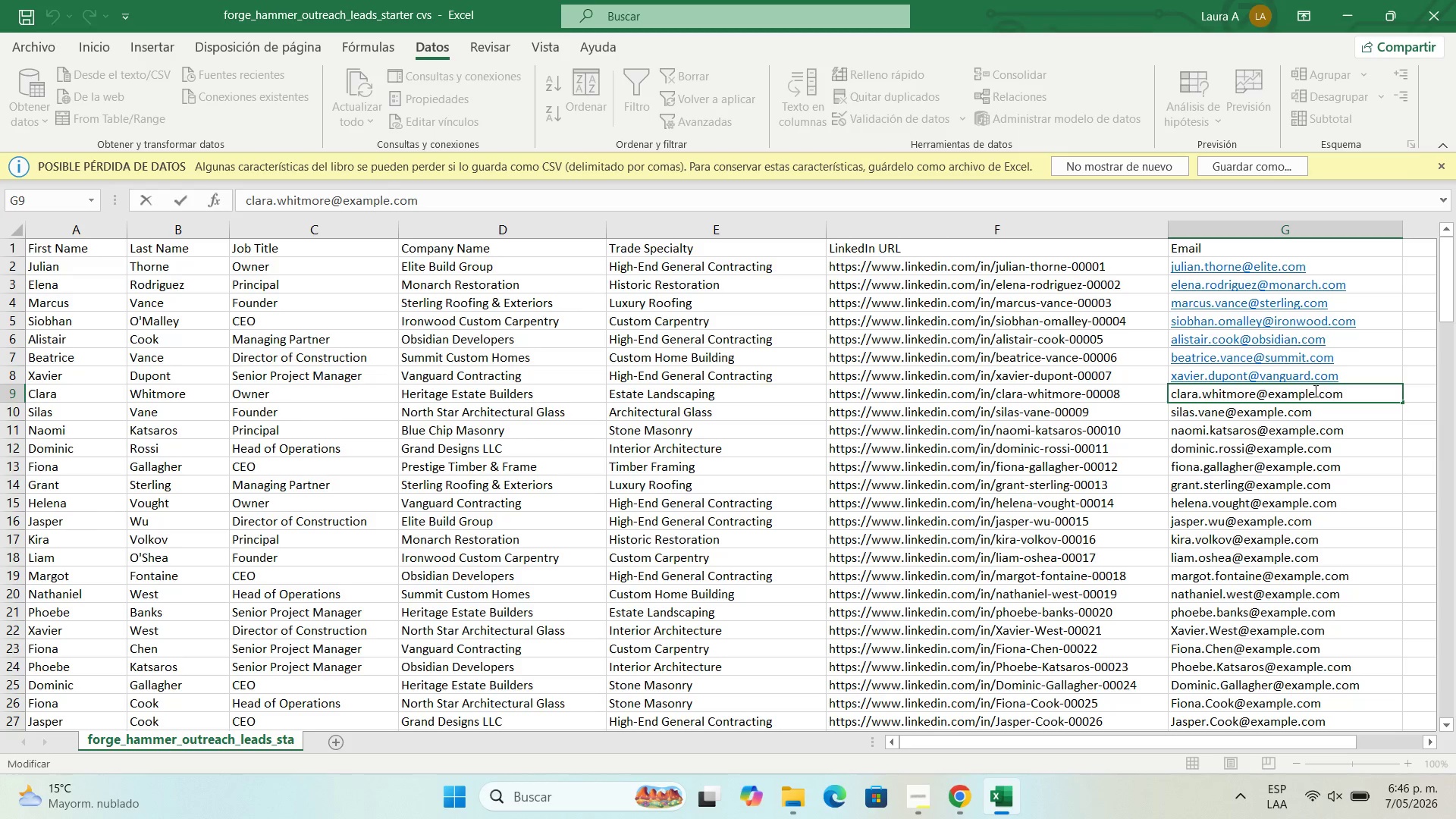 
left_click_drag(start_coordinate=[1314, 391], to_coordinate=[1270, 382])
 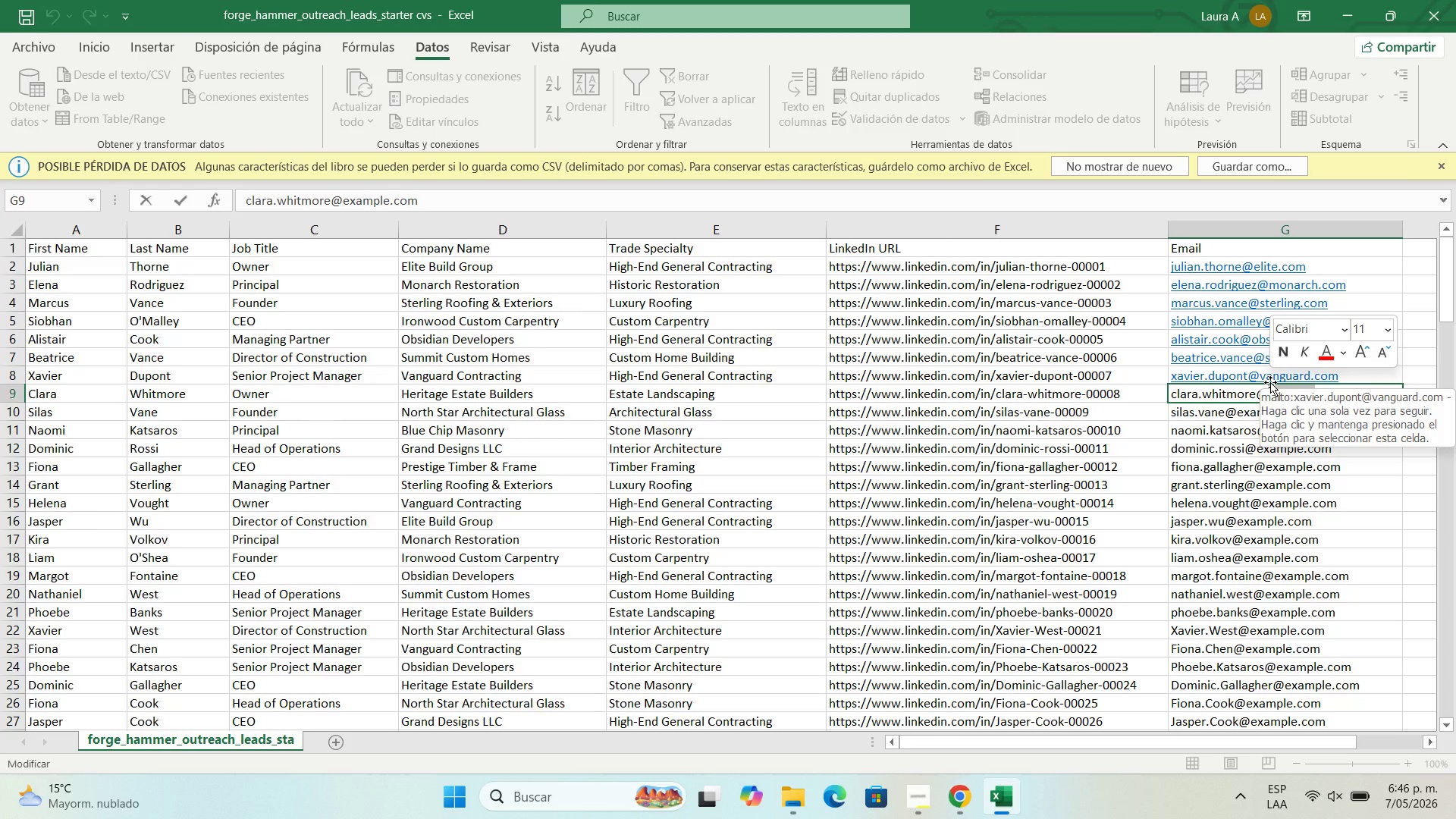 
left_click([1270, 382])
 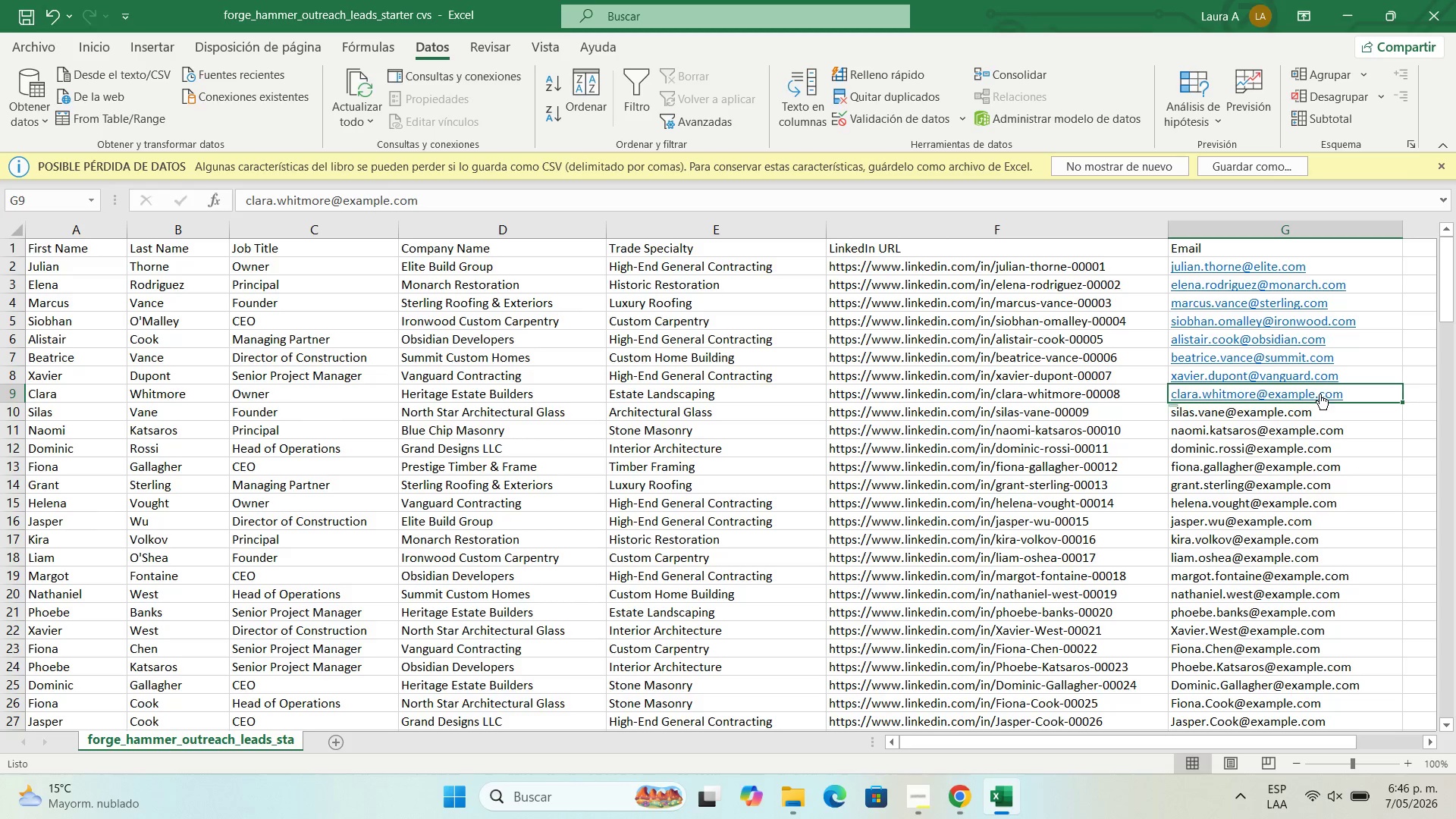 
double_click([1357, 388])
 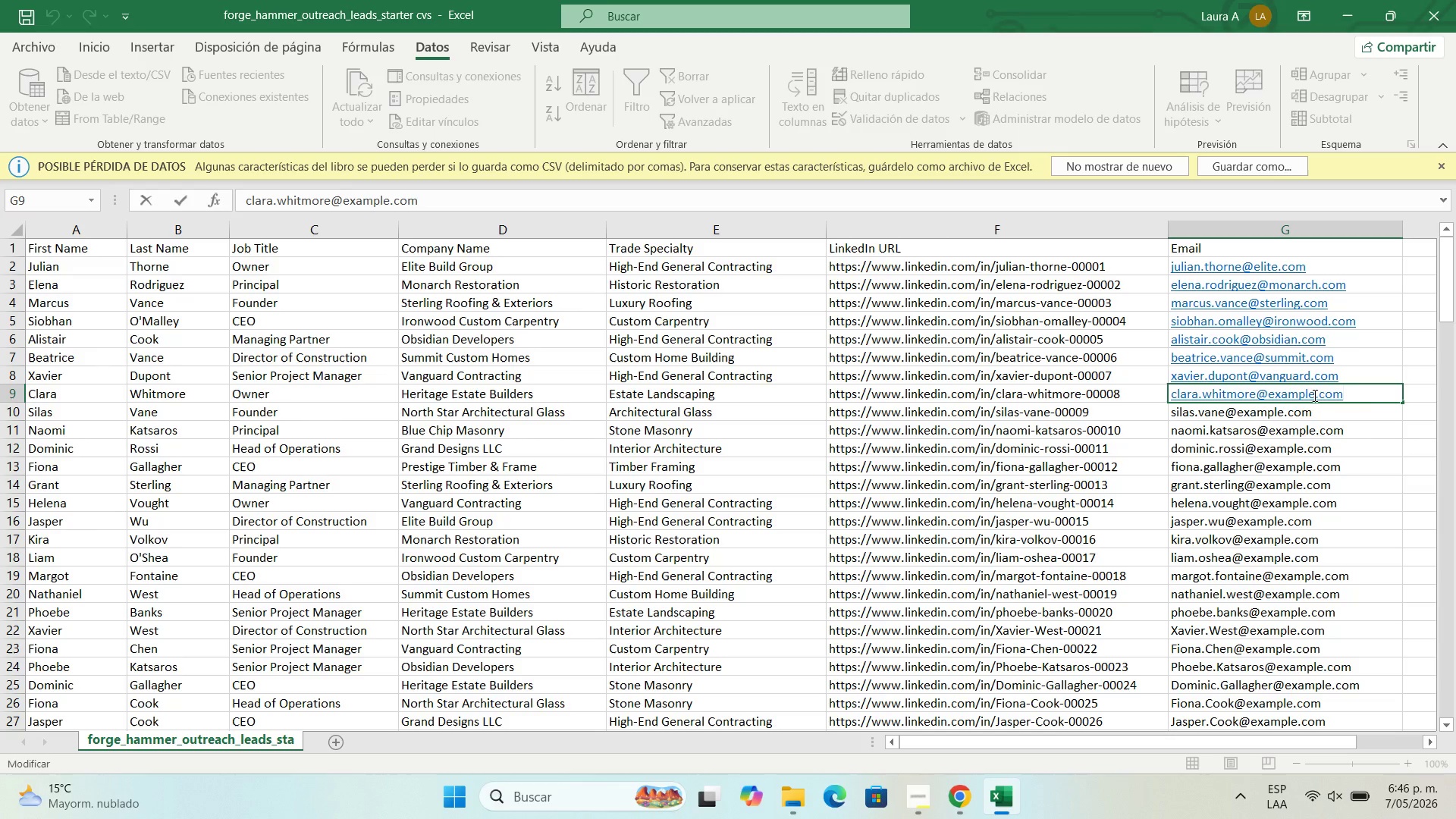 
left_click_drag(start_coordinate=[1314, 397], to_coordinate=[1269, 394])
 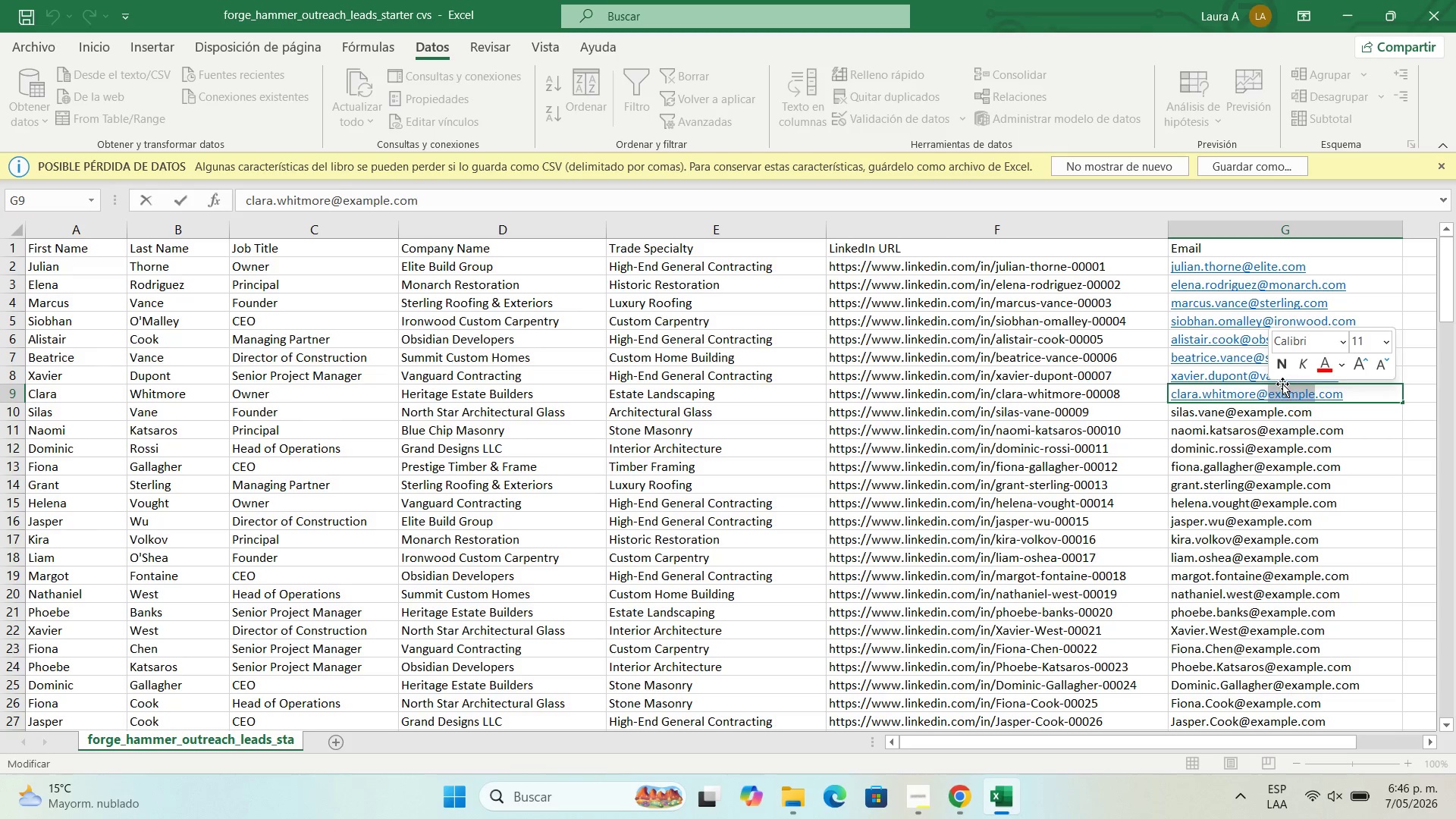 
type(heritage)
 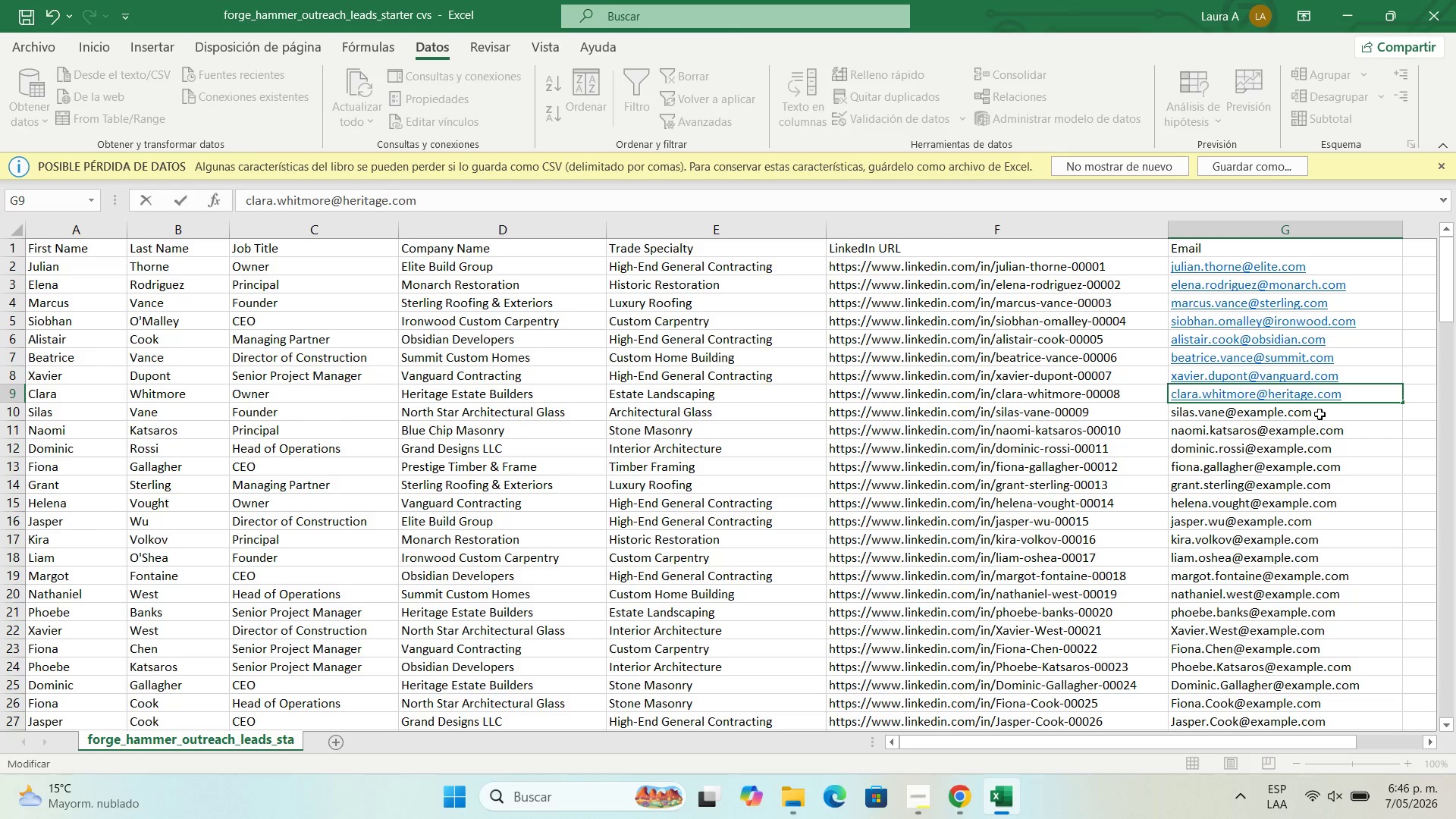 
double_click([1307, 415])
 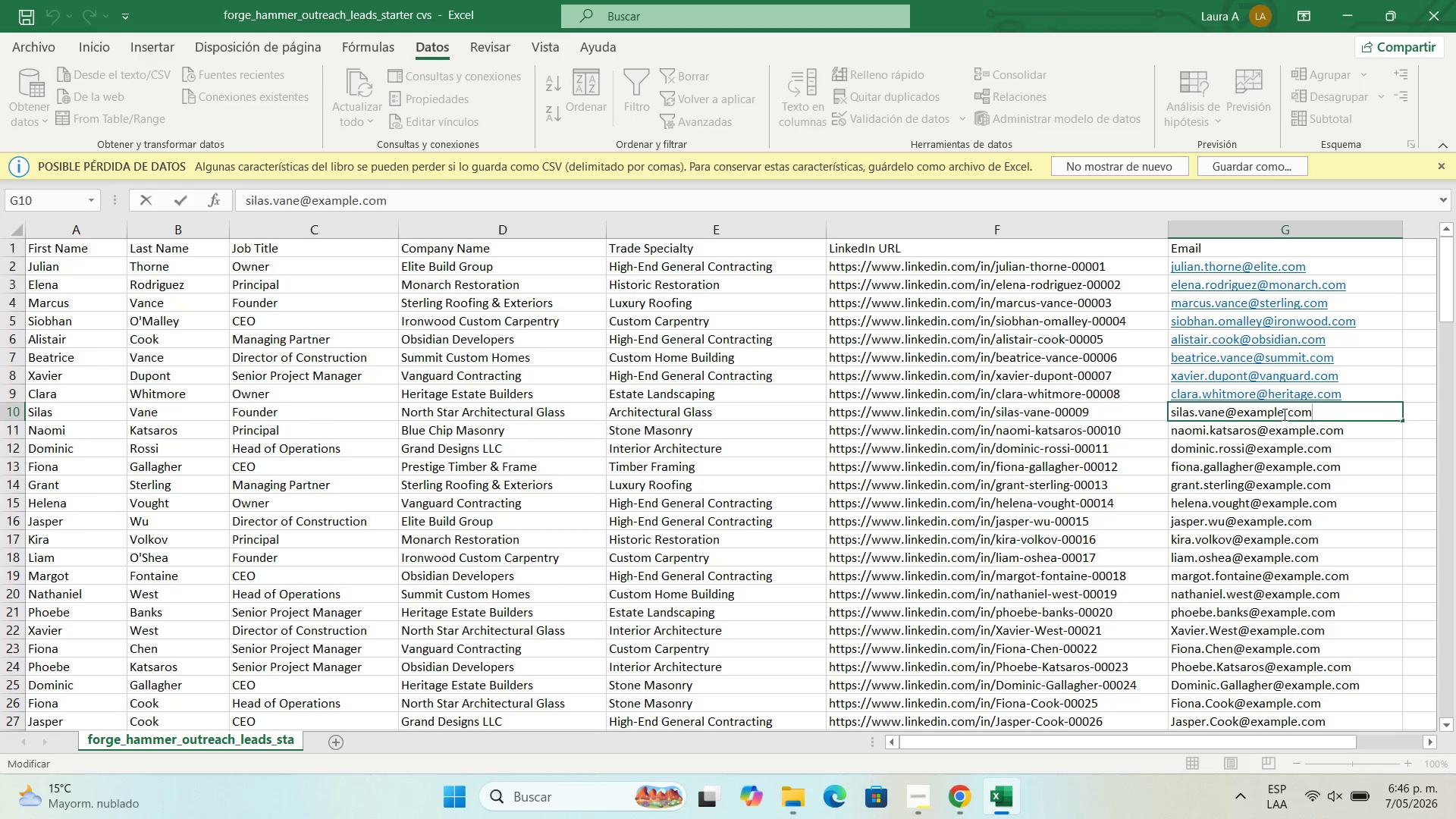 
left_click_drag(start_coordinate=[1283, 414], to_coordinate=[1238, 408])
 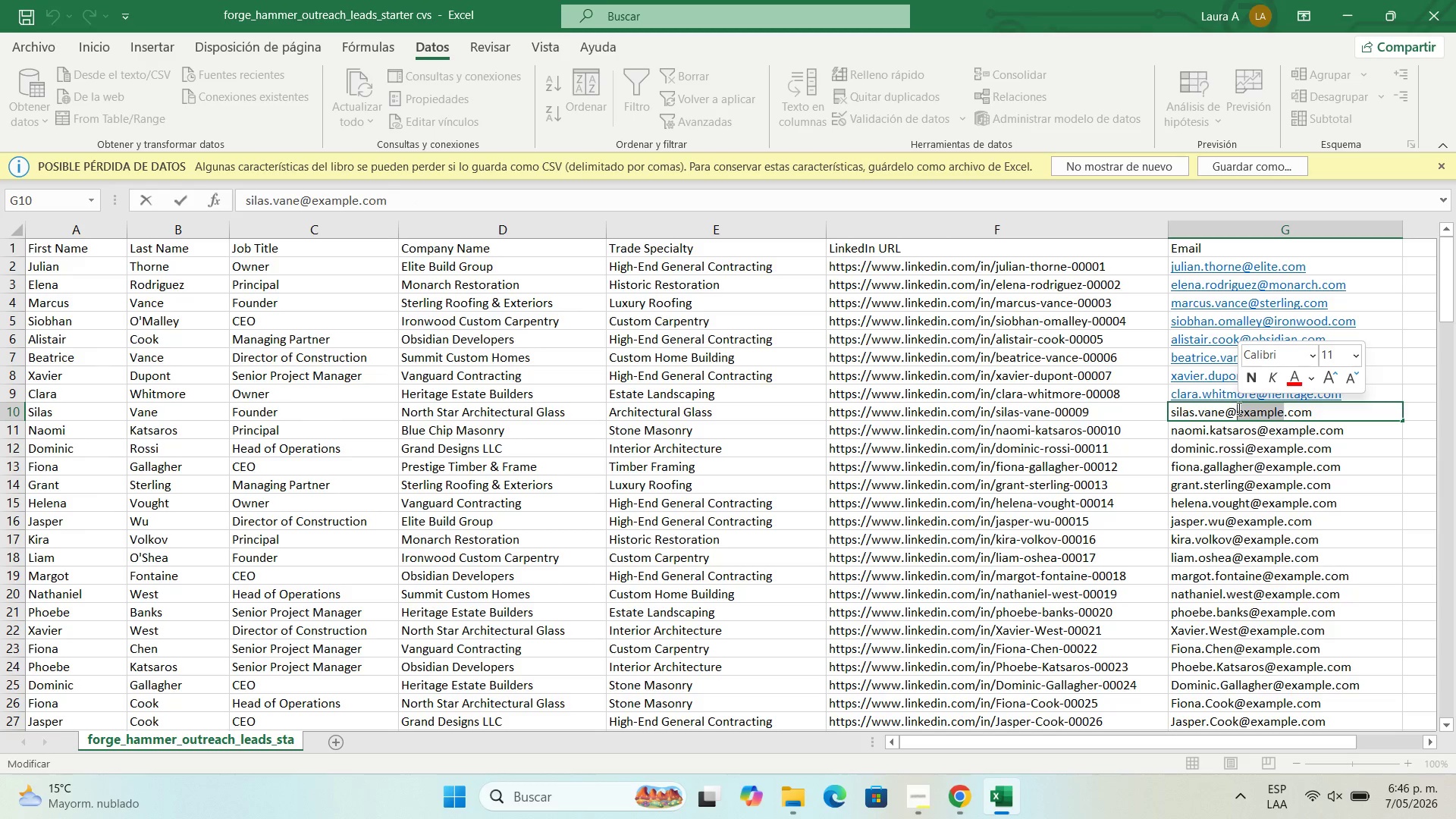 
type(north)
 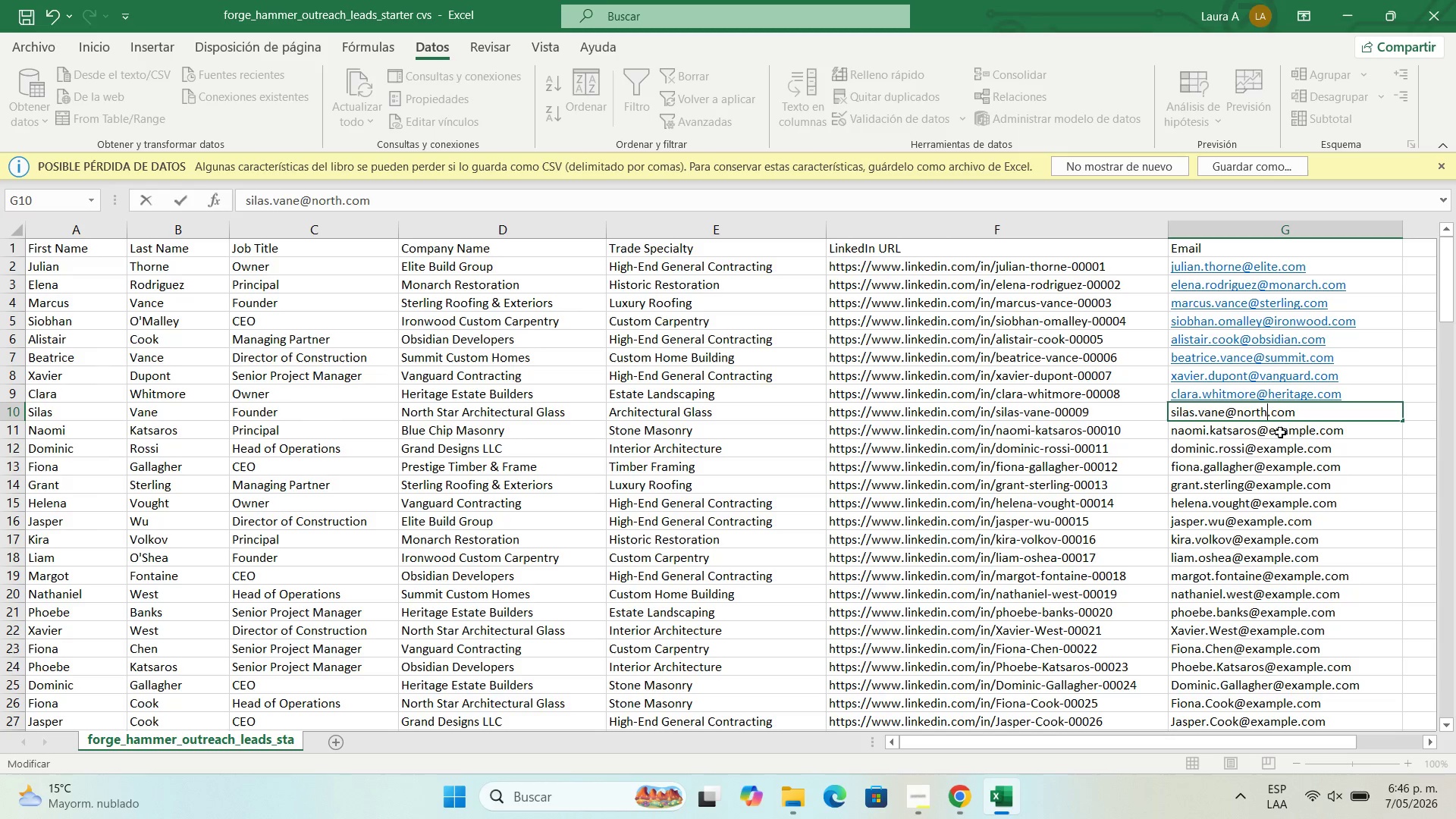 
double_click([1279, 432])
 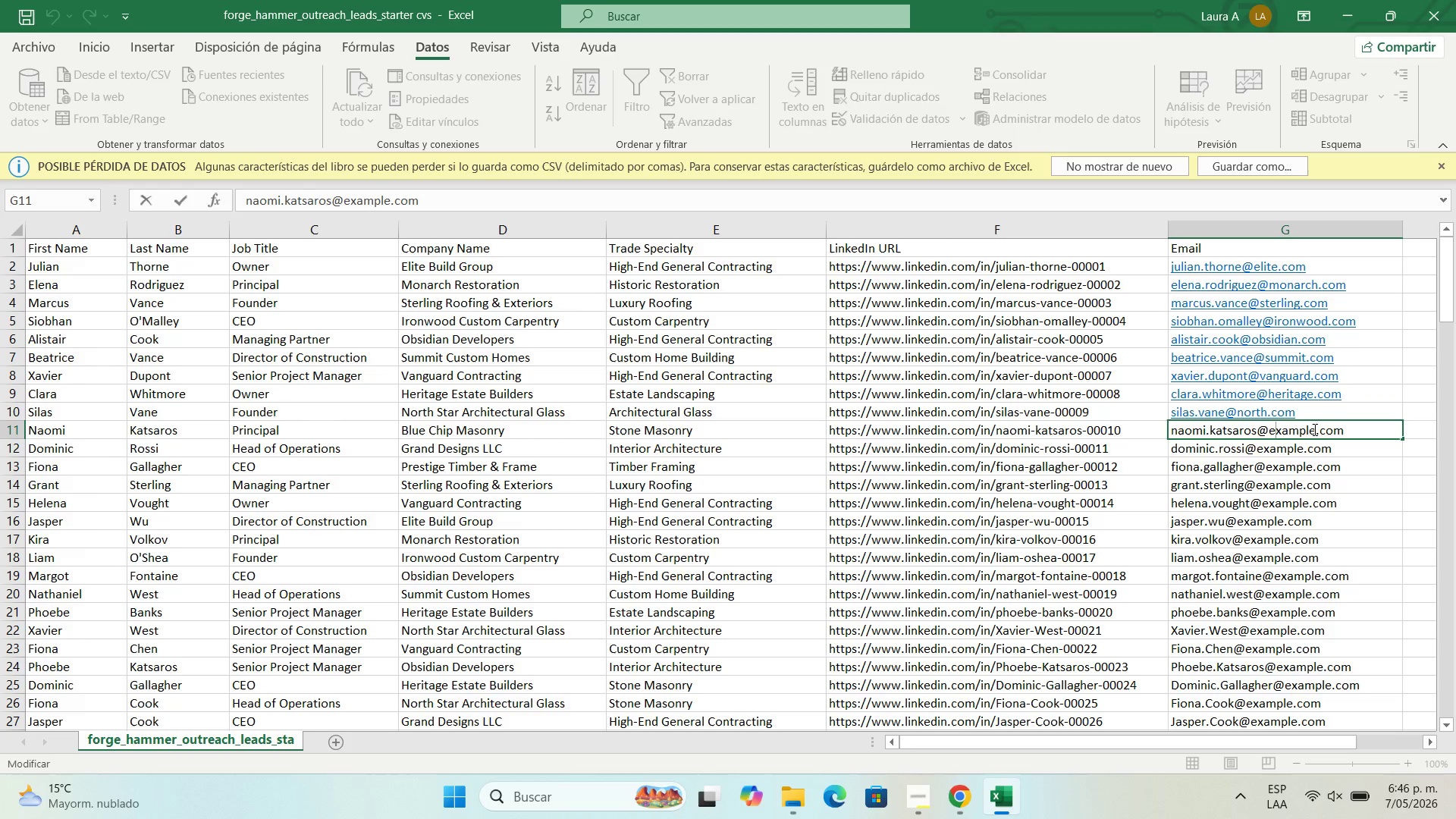 
left_click_drag(start_coordinate=[1313, 429], to_coordinate=[1272, 429])
 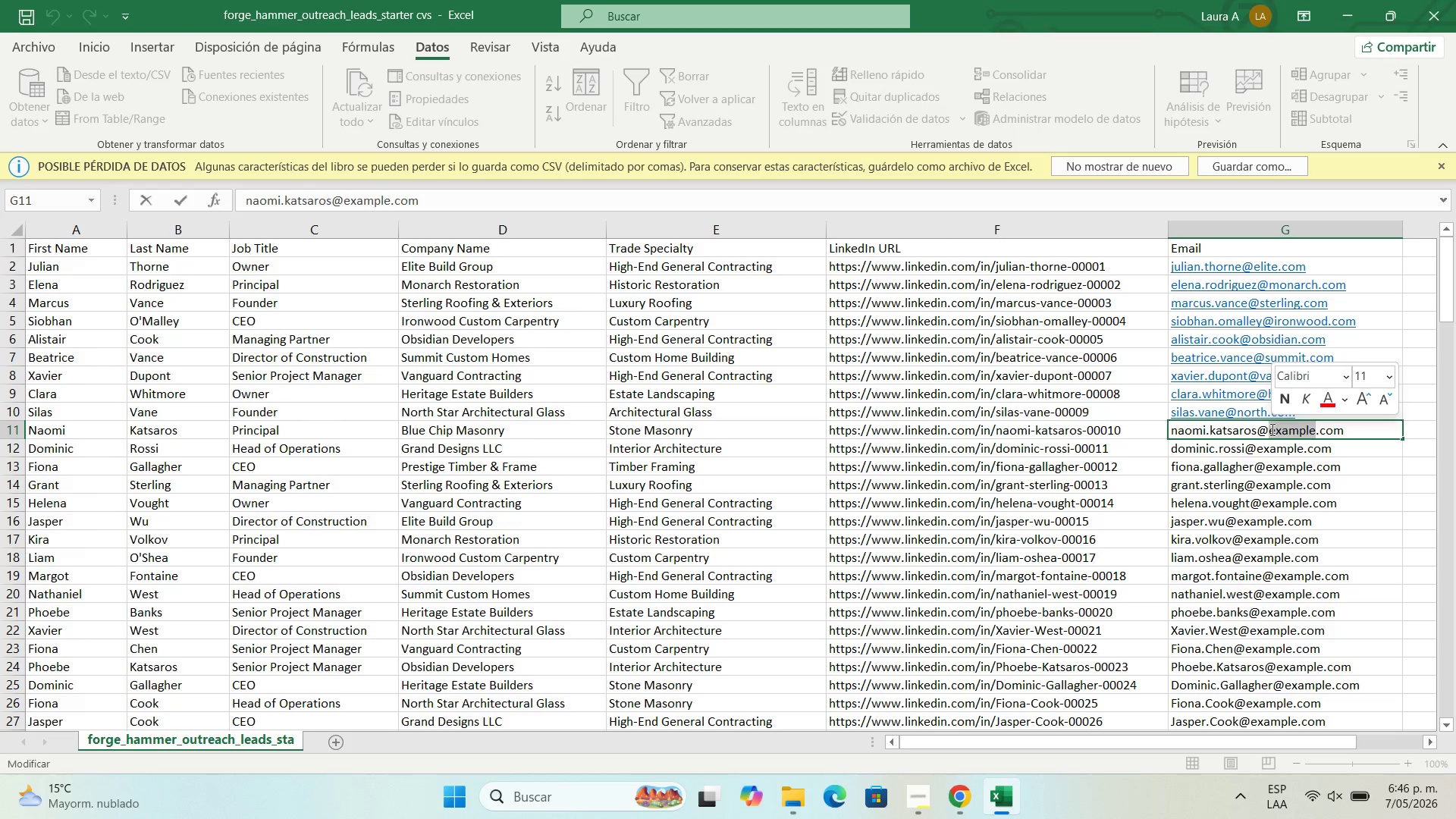 
type(blue)
 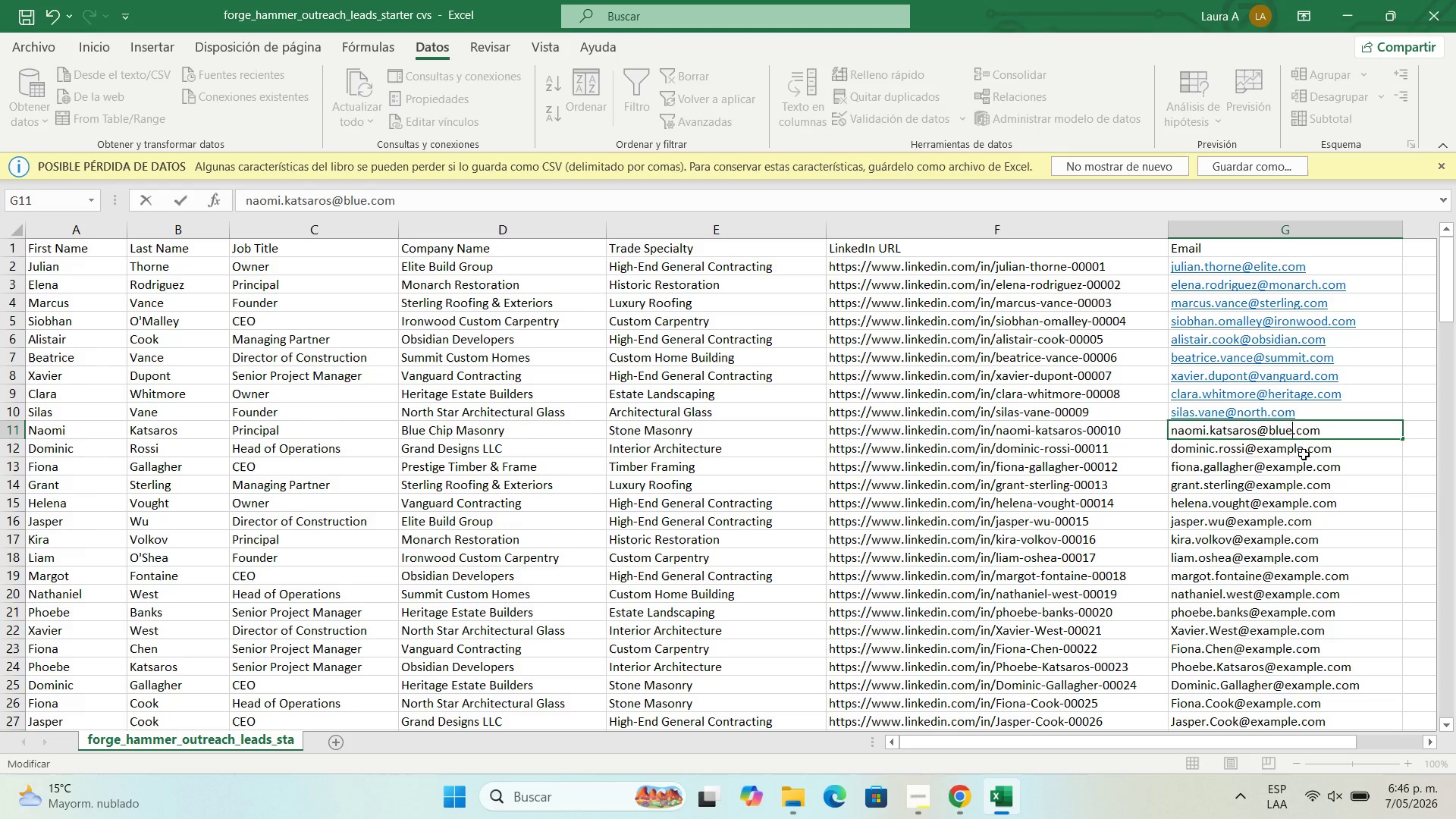 
double_click([1304, 454])
 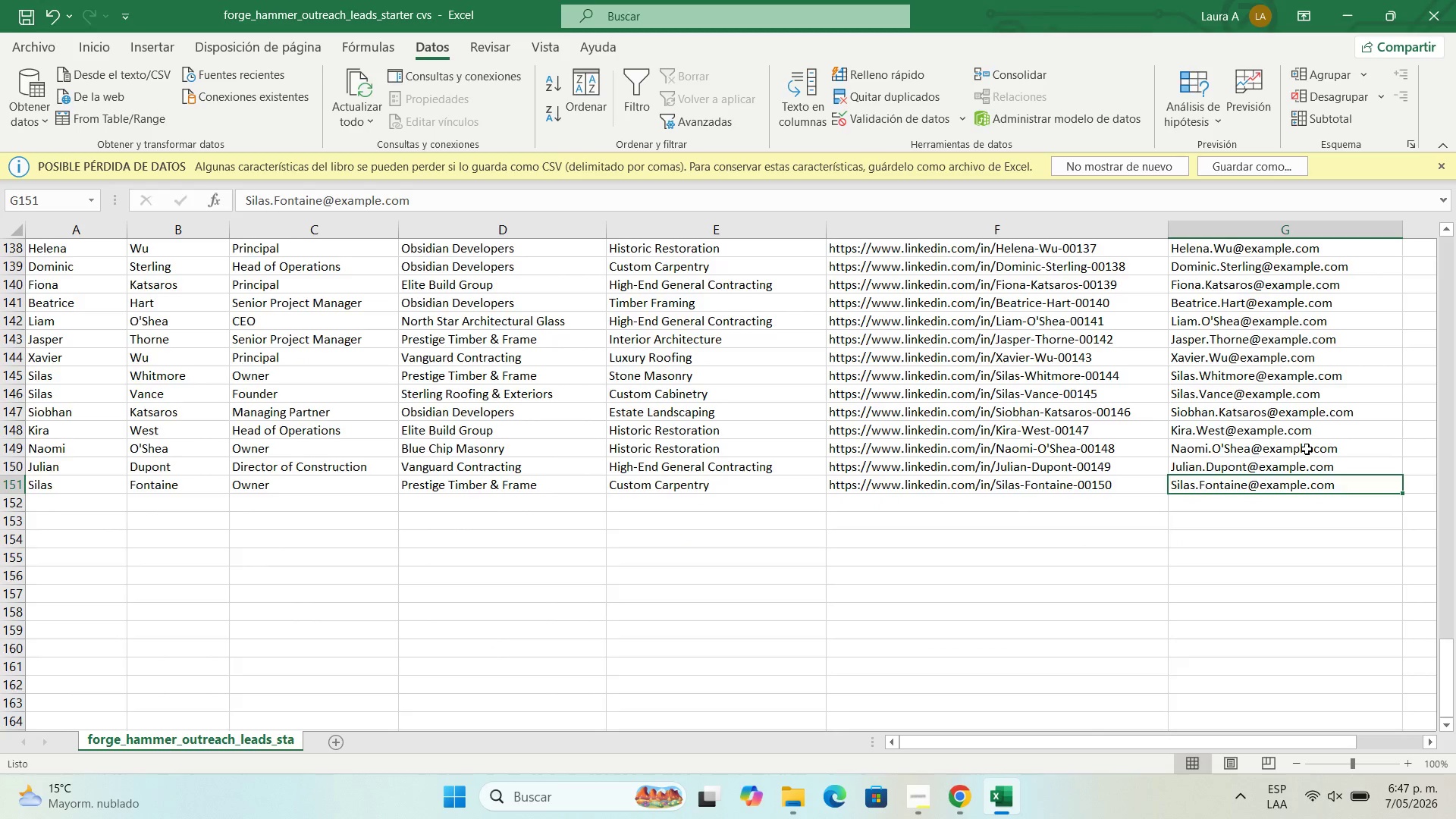 
scroll: coordinate [1329, 372], scroll_direction: up, amount: 47.0
 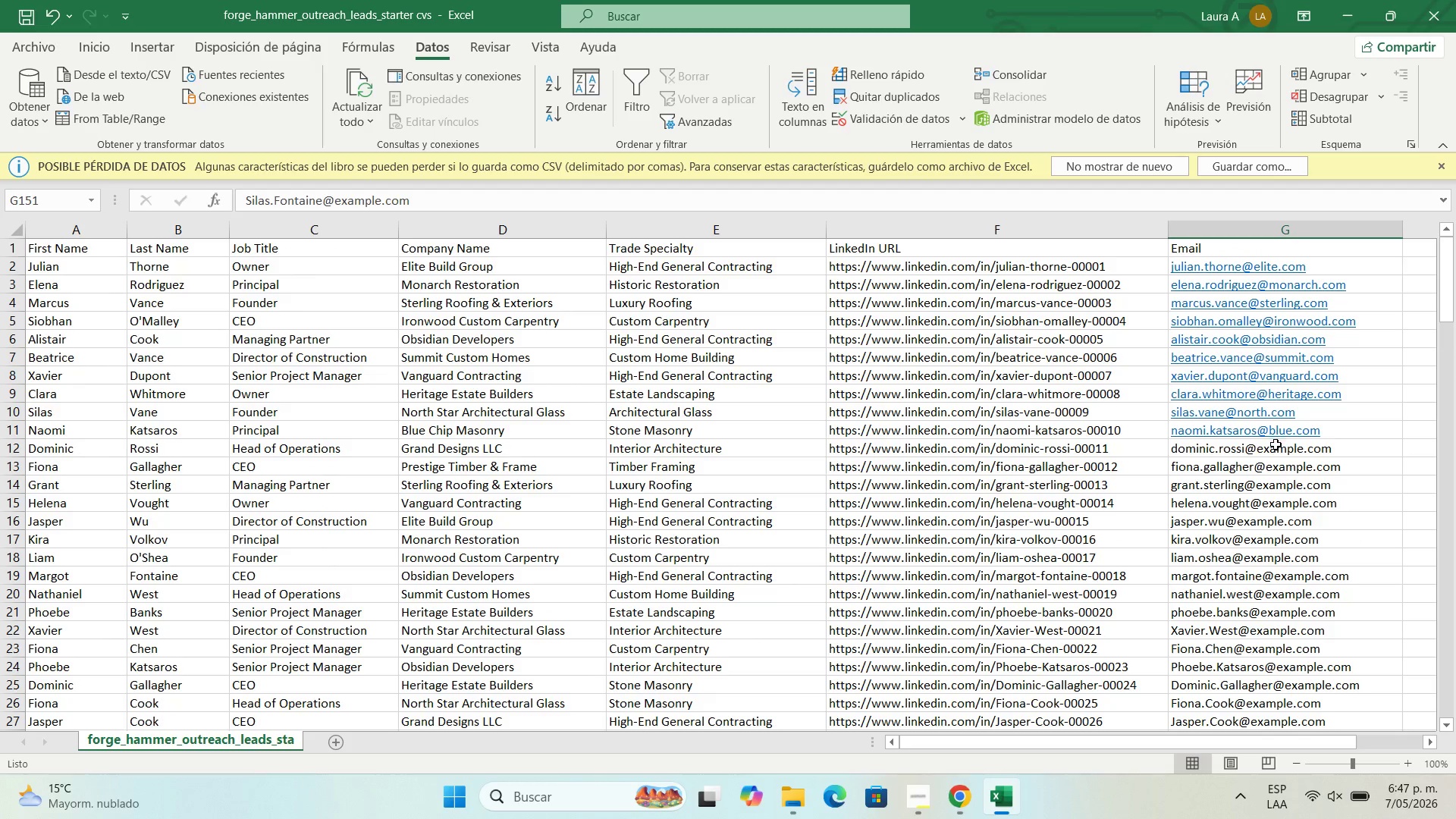 
double_click([1276, 444])
 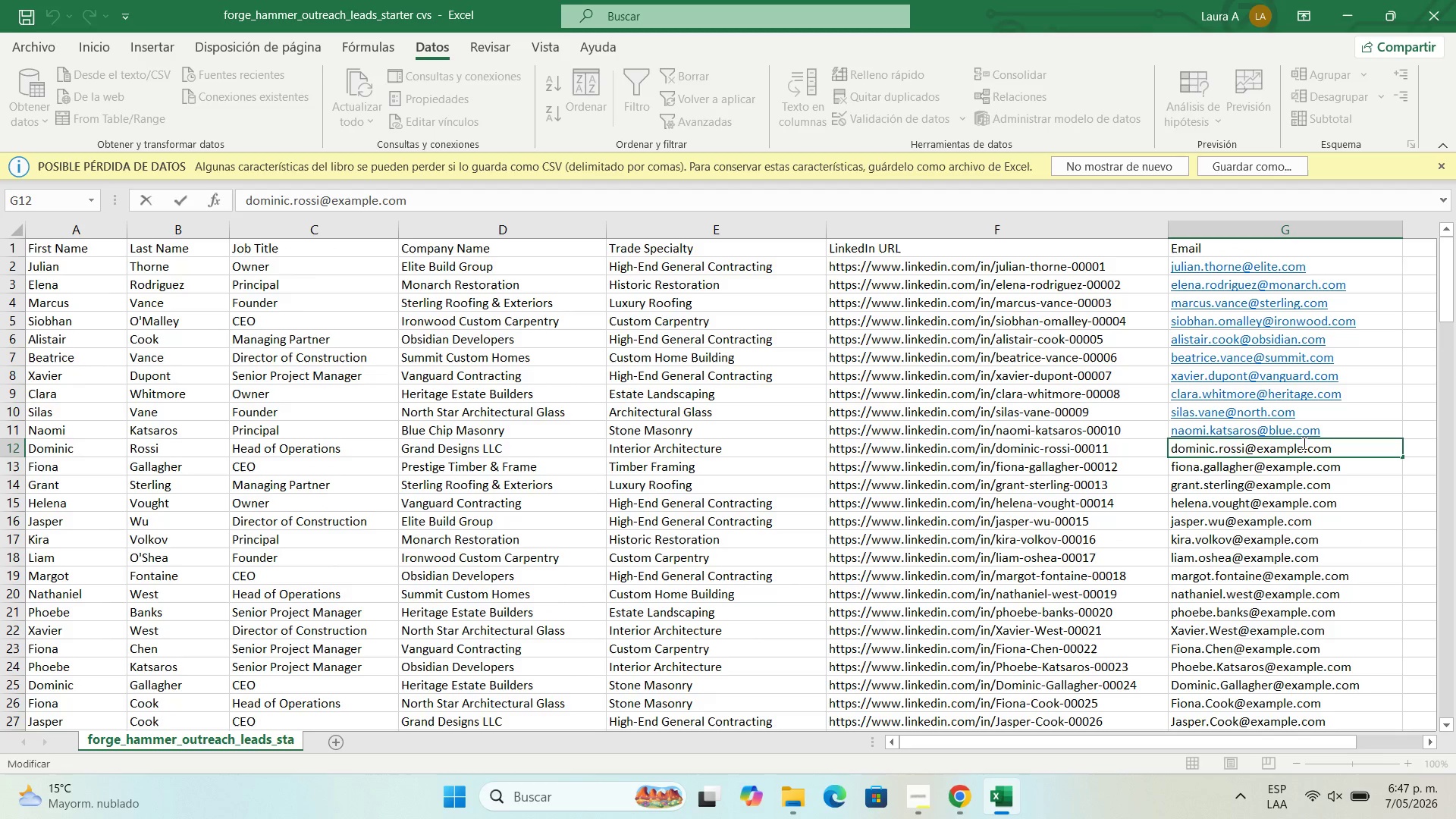 
left_click_drag(start_coordinate=[1303, 443], to_coordinate=[1260, 444])
 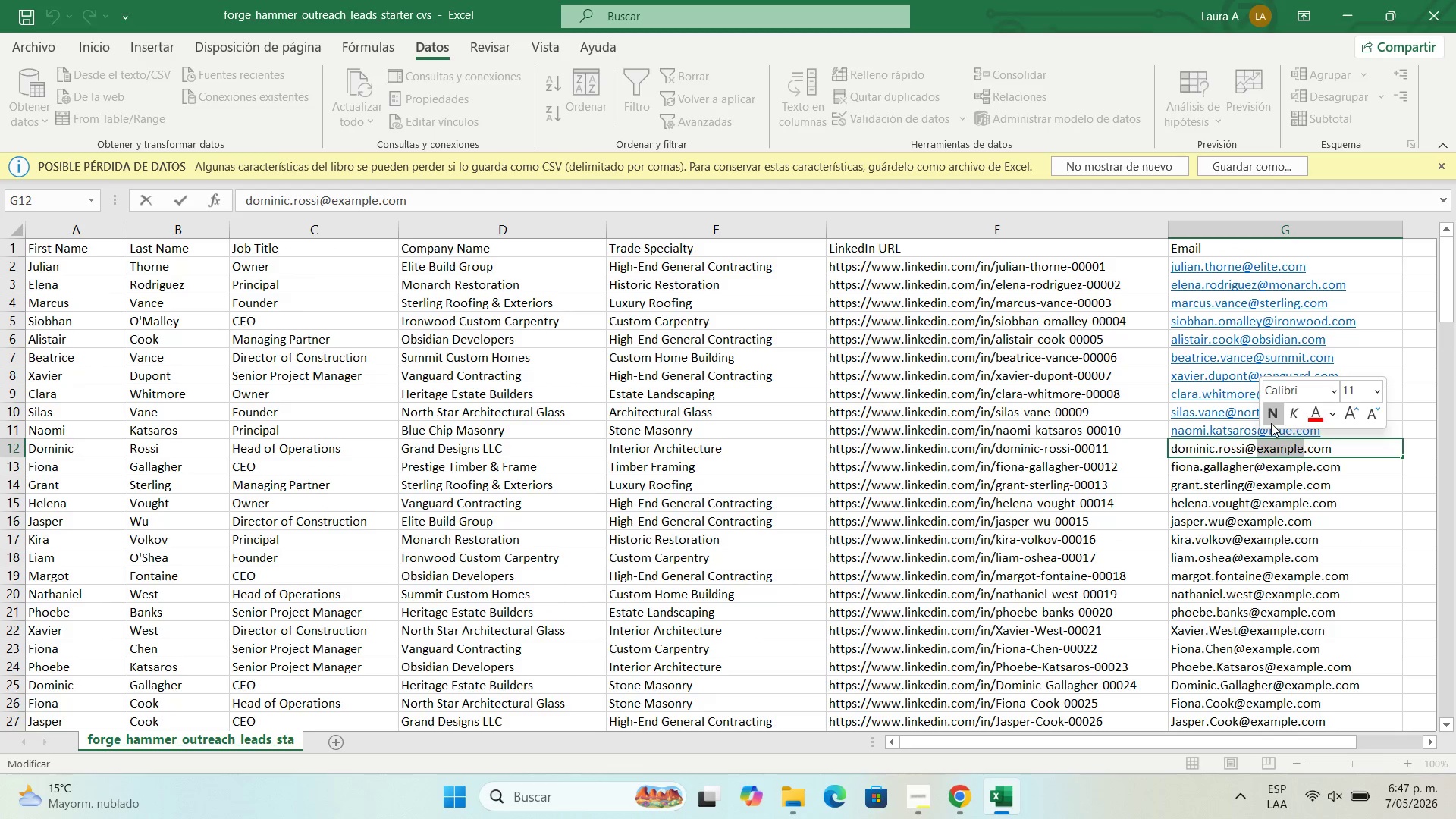 
type(grand)
 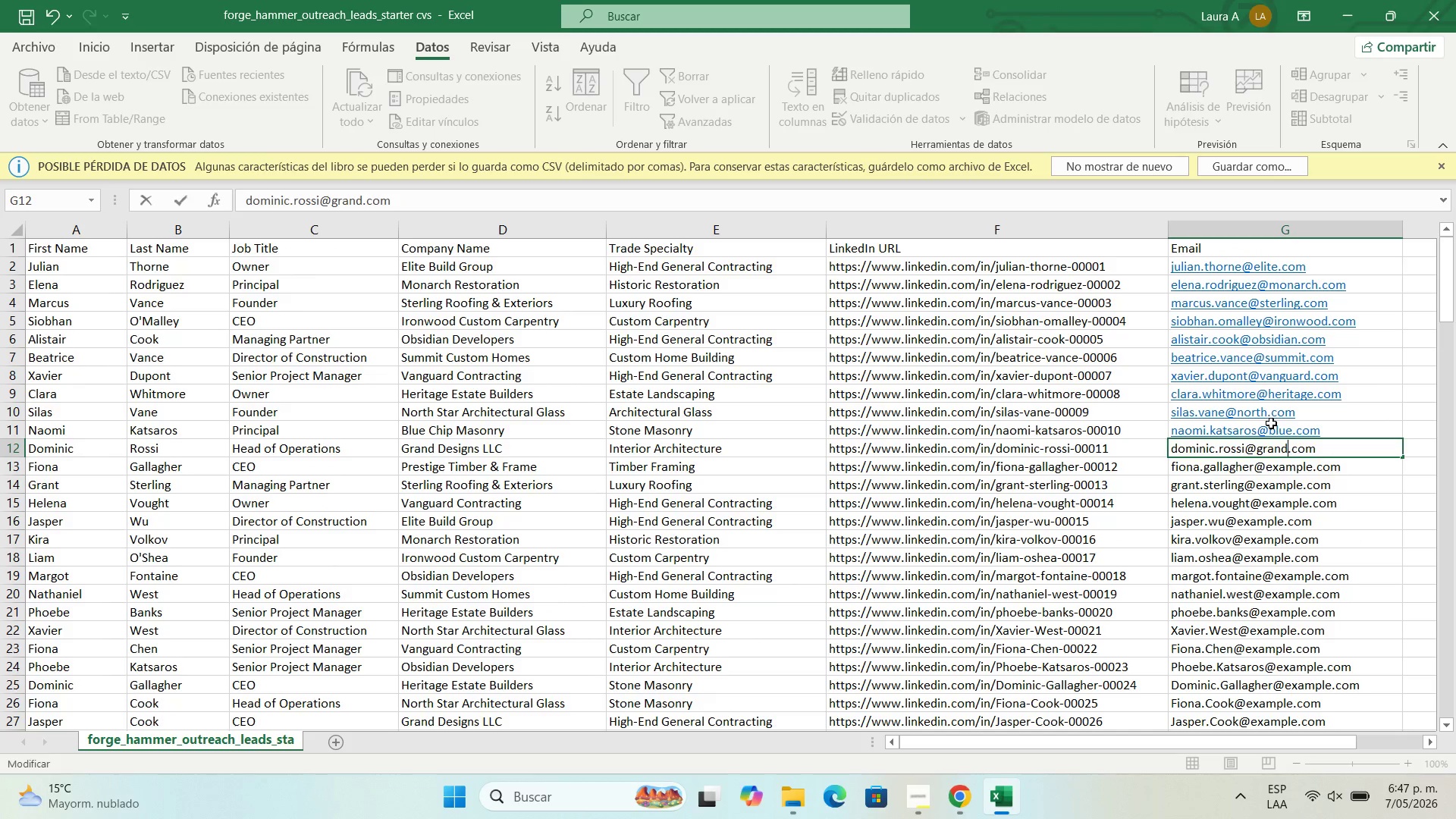 
key(Enter)
 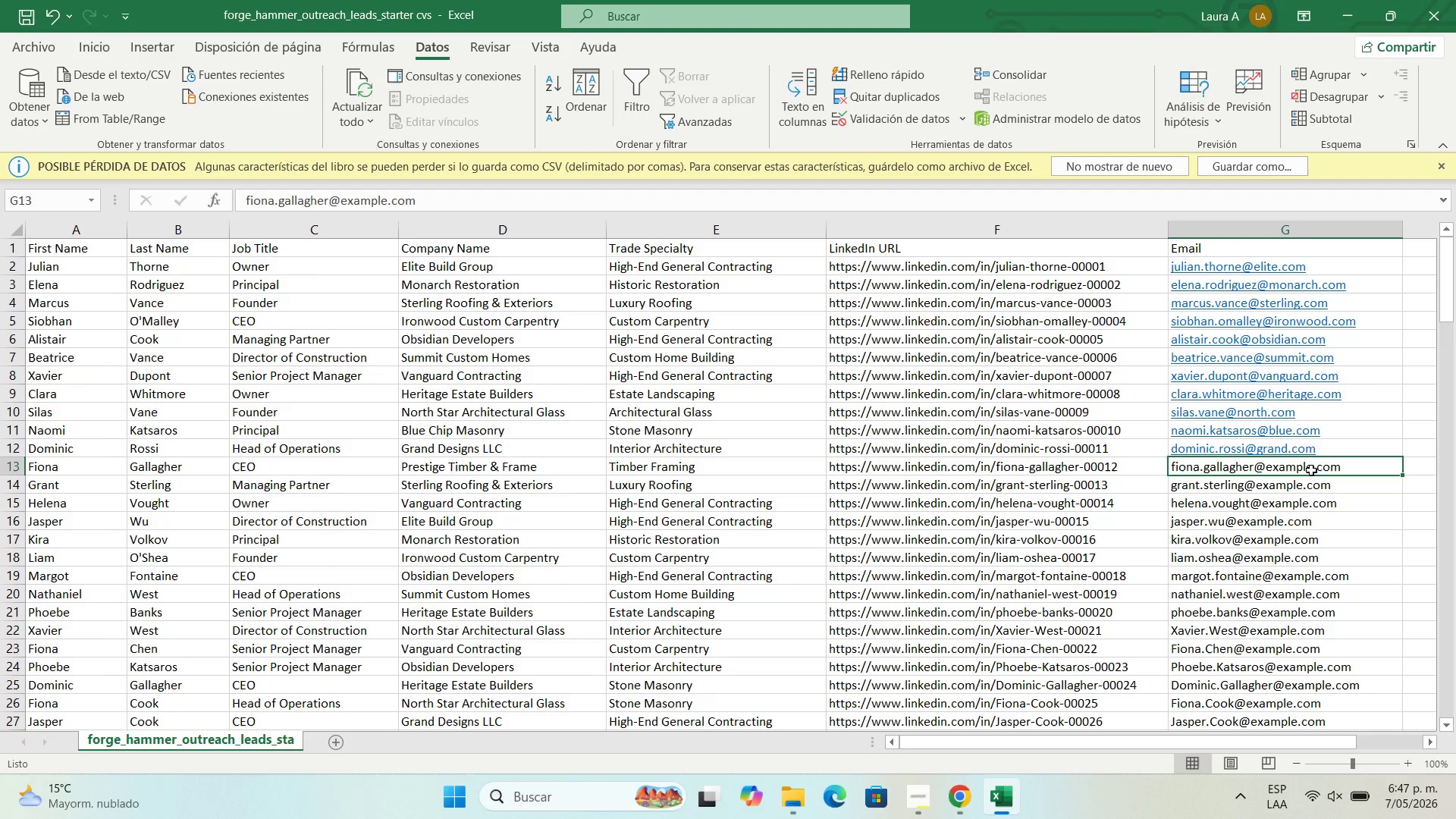 
double_click([1311, 471])
 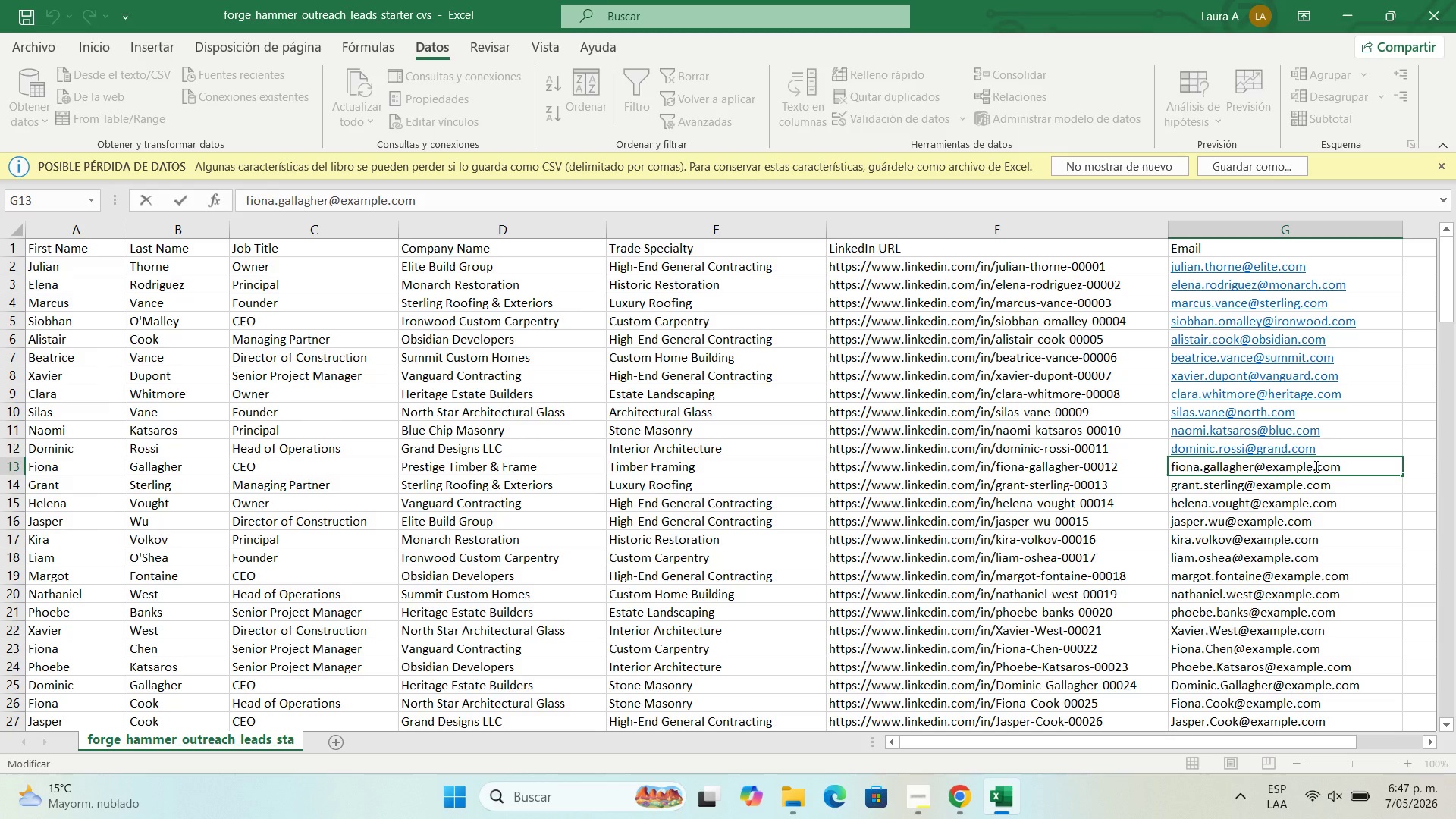 
key(Backspace)
key(Backspace)
key(Backspace)
key(Backspace)
key(Backspace)
key(Backspace)
key(Backspace)
type(prestige)
 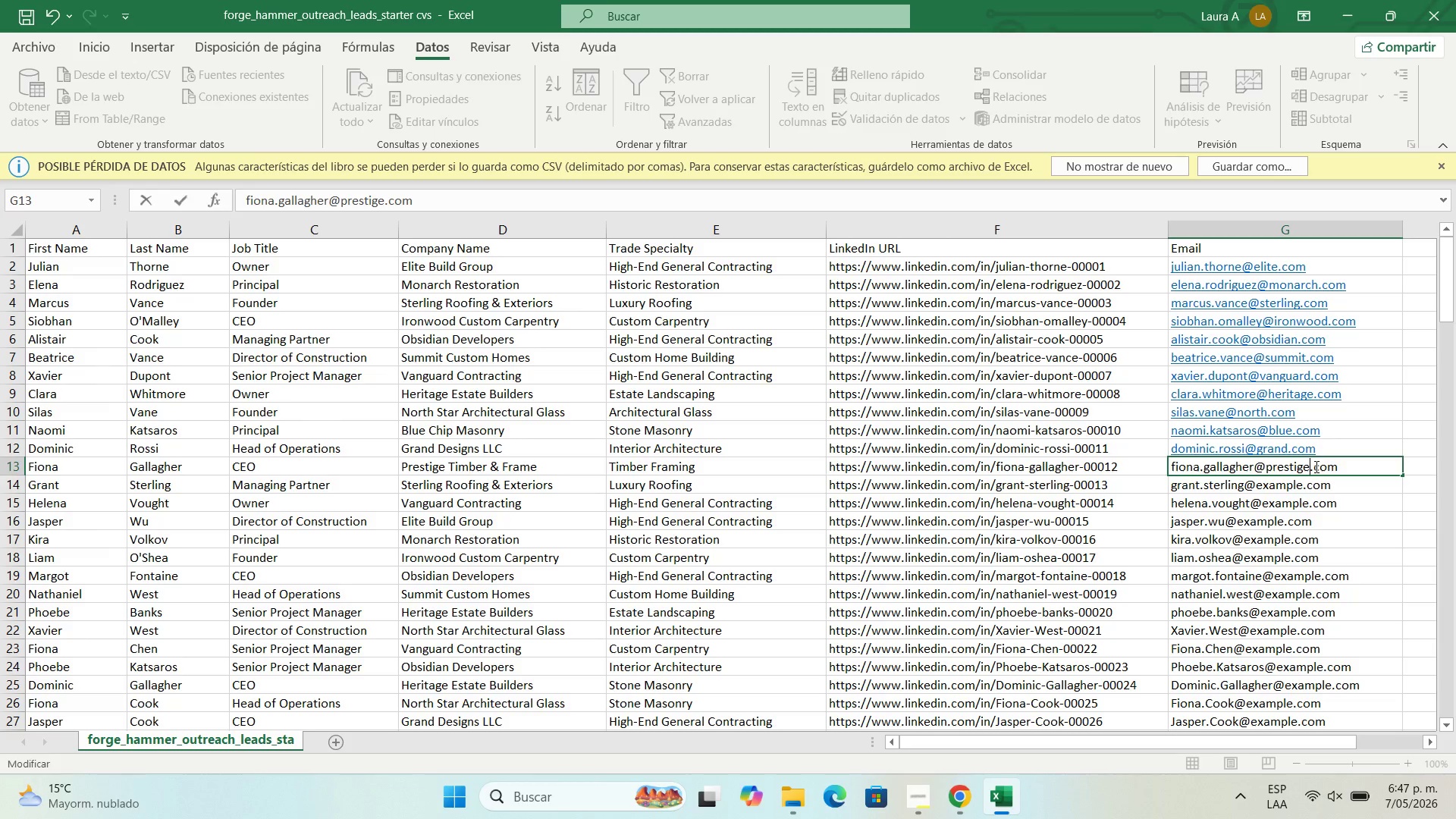 
key(Enter)
 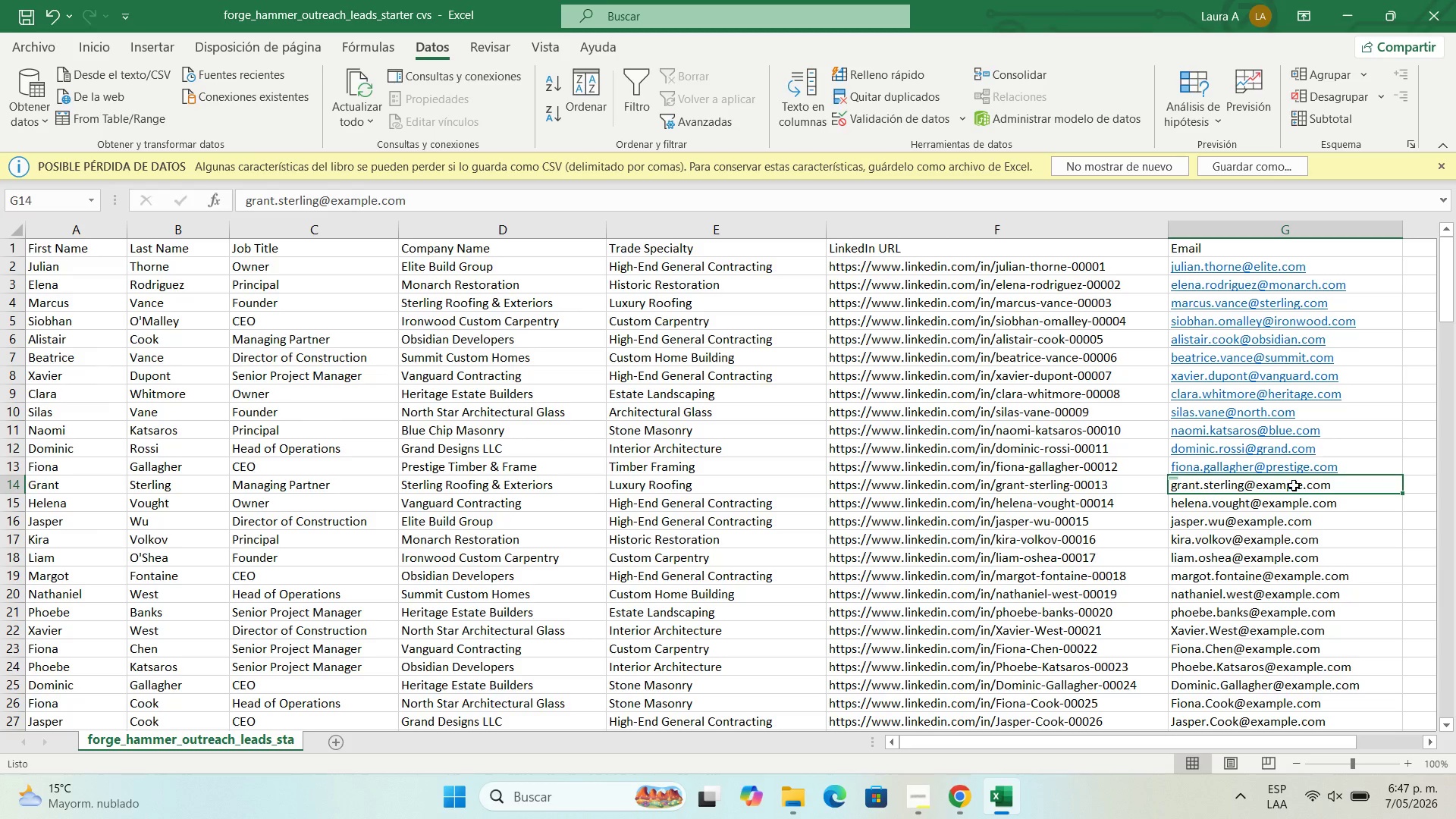 
double_click([1294, 485])
 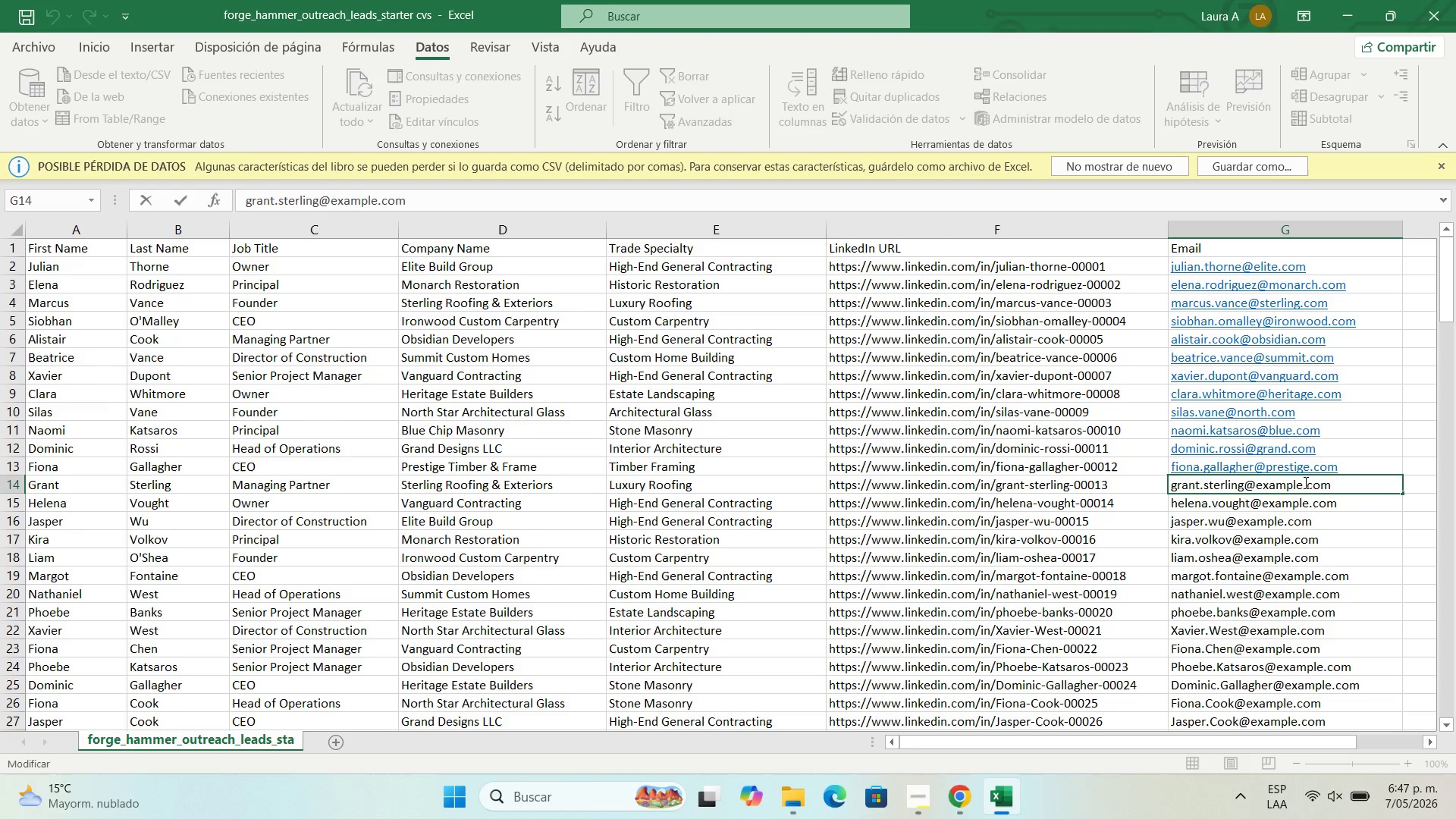 
left_click_drag(start_coordinate=[1304, 482], to_coordinate=[1256, 488])
 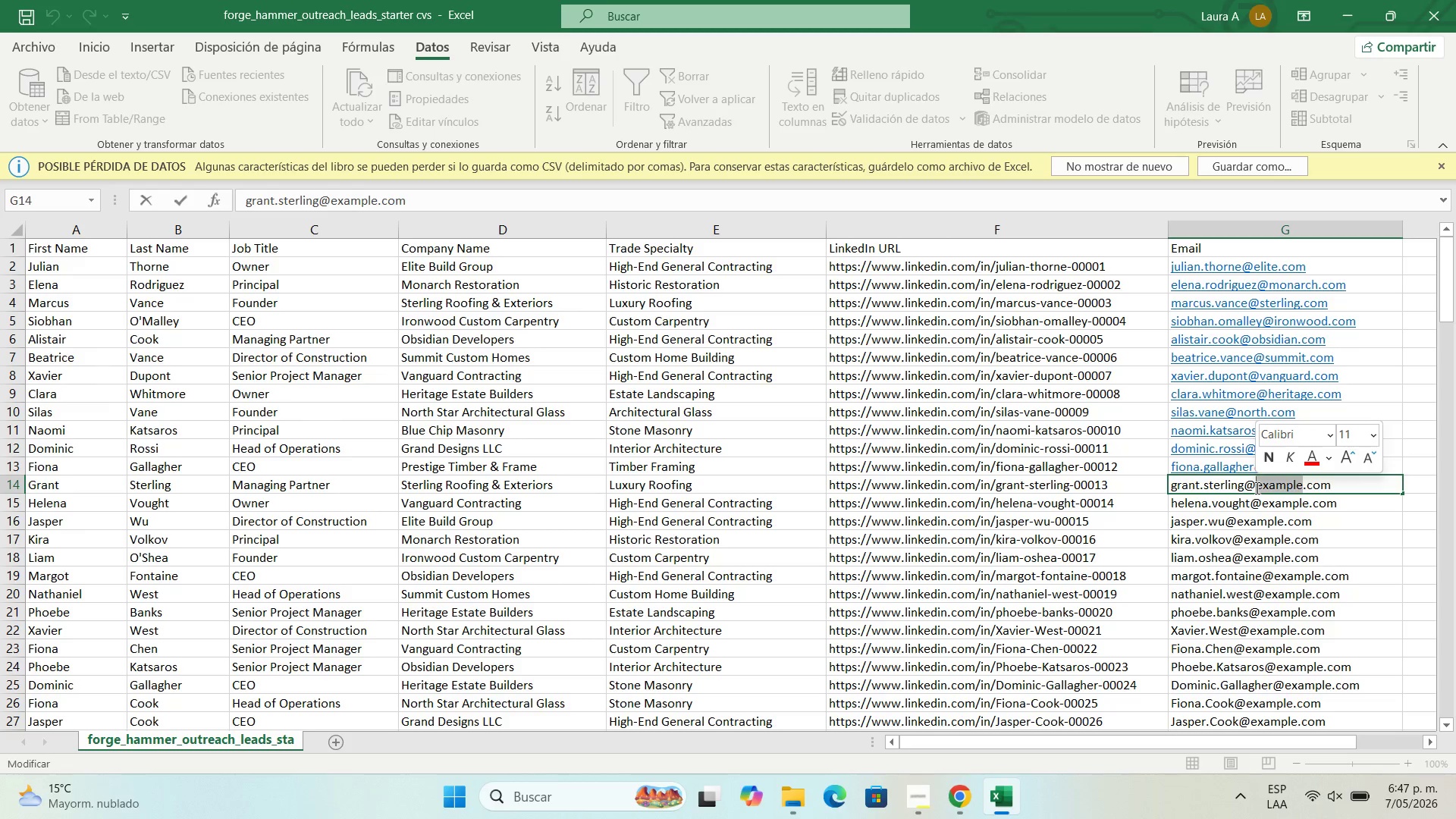 
type(sterling)
 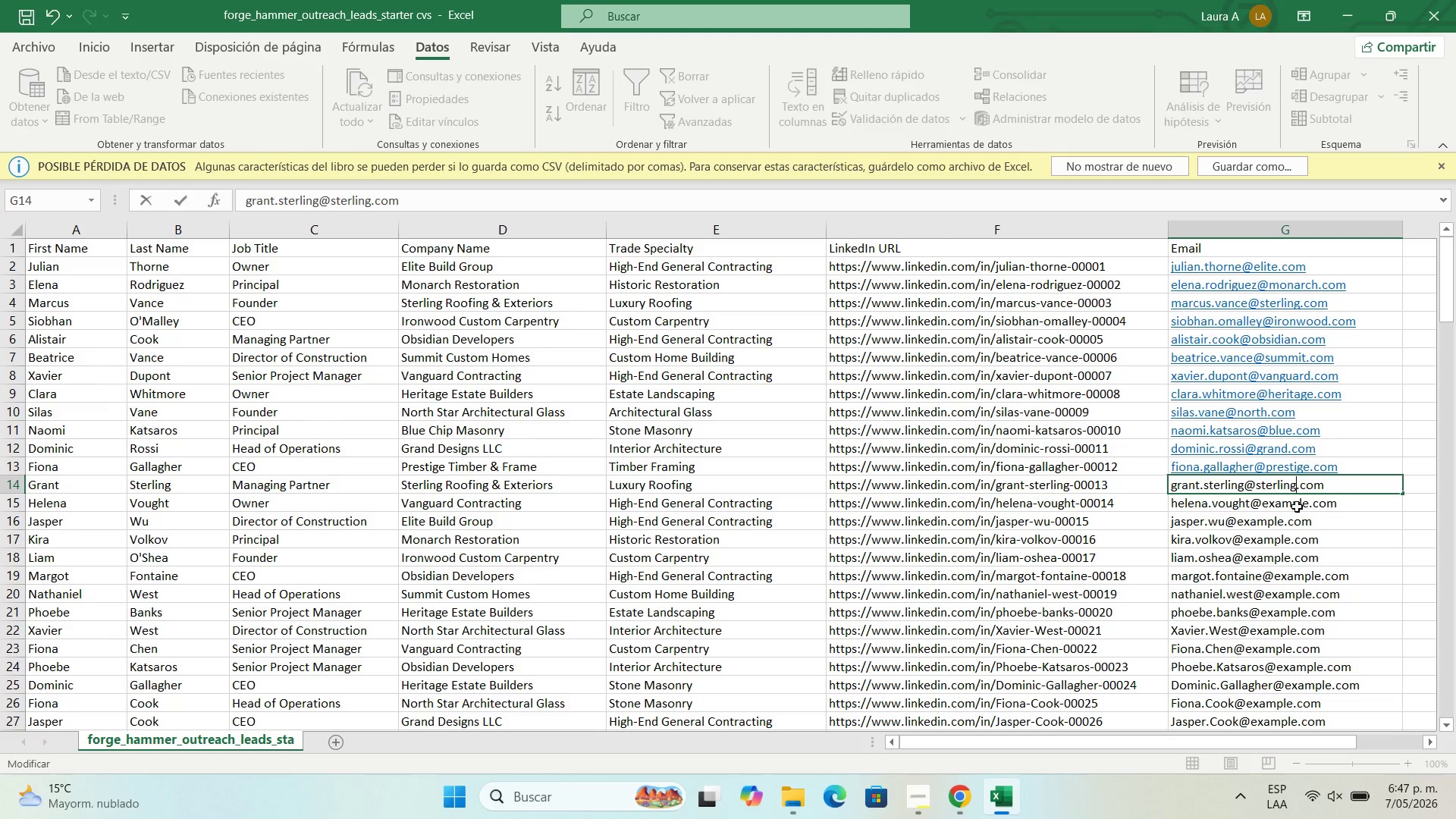 
double_click([1297, 507])
 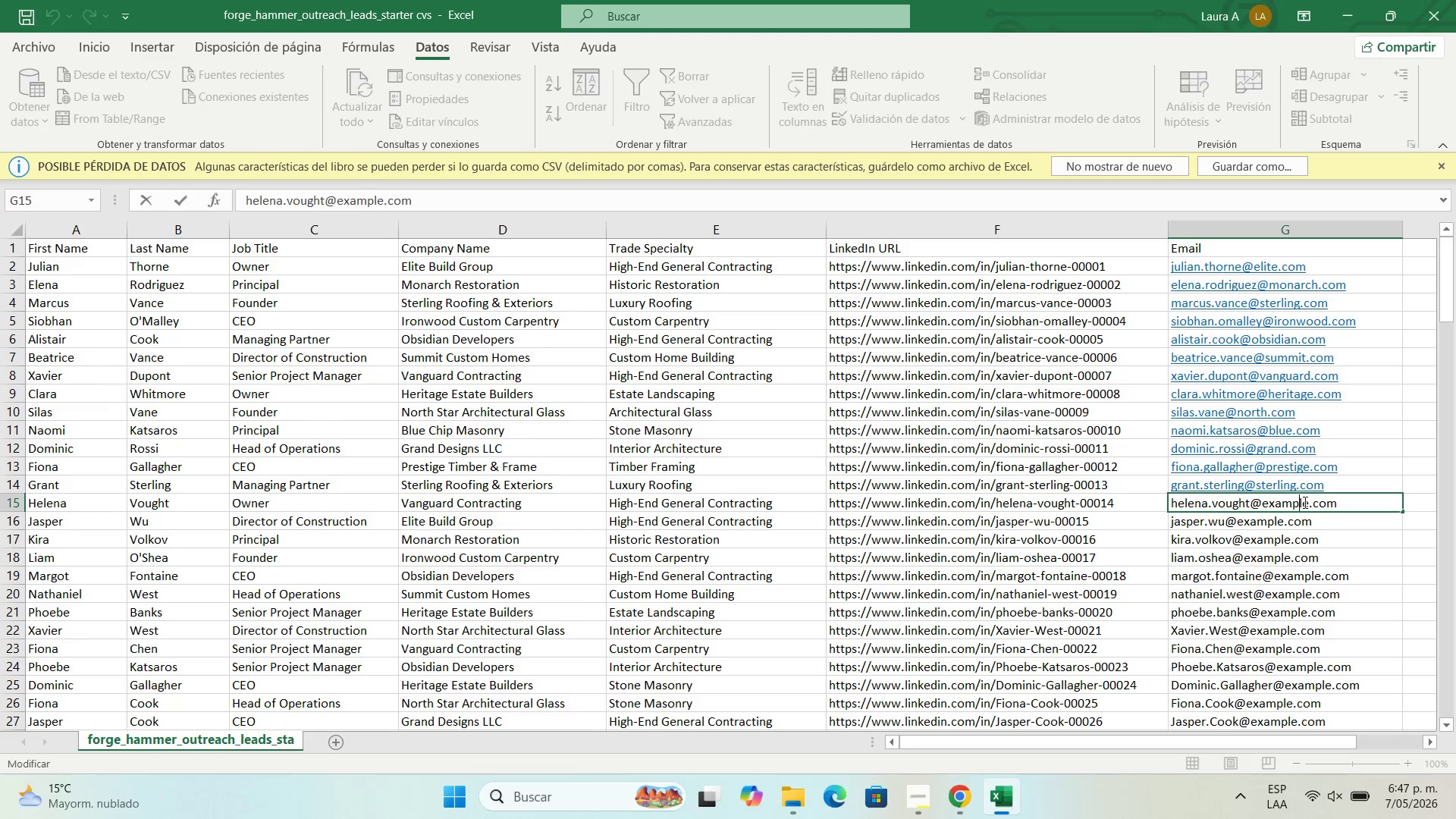 
left_click([1304, 502])
 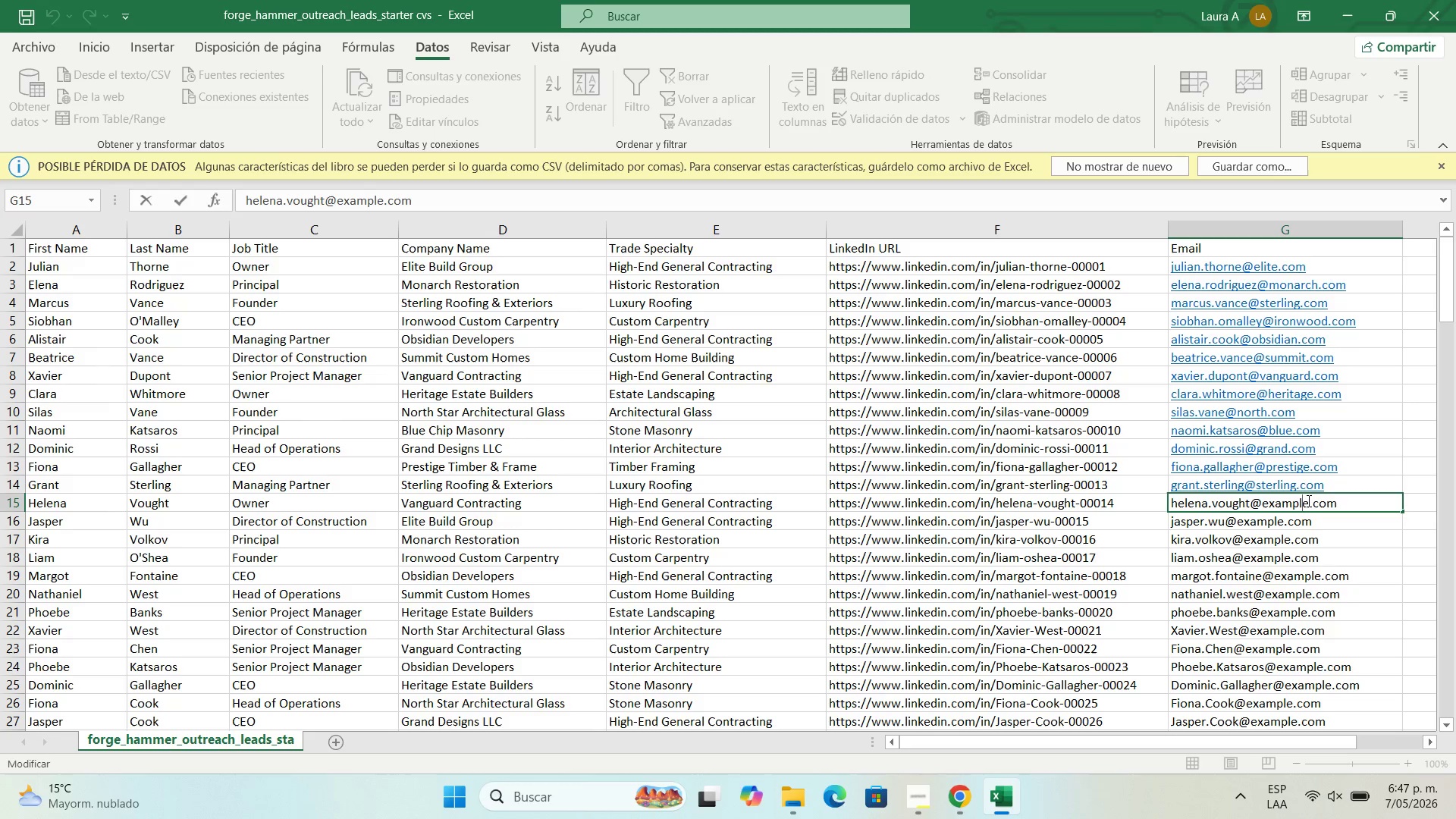 
left_click_drag(start_coordinate=[1307, 500], to_coordinate=[1265, 500])
 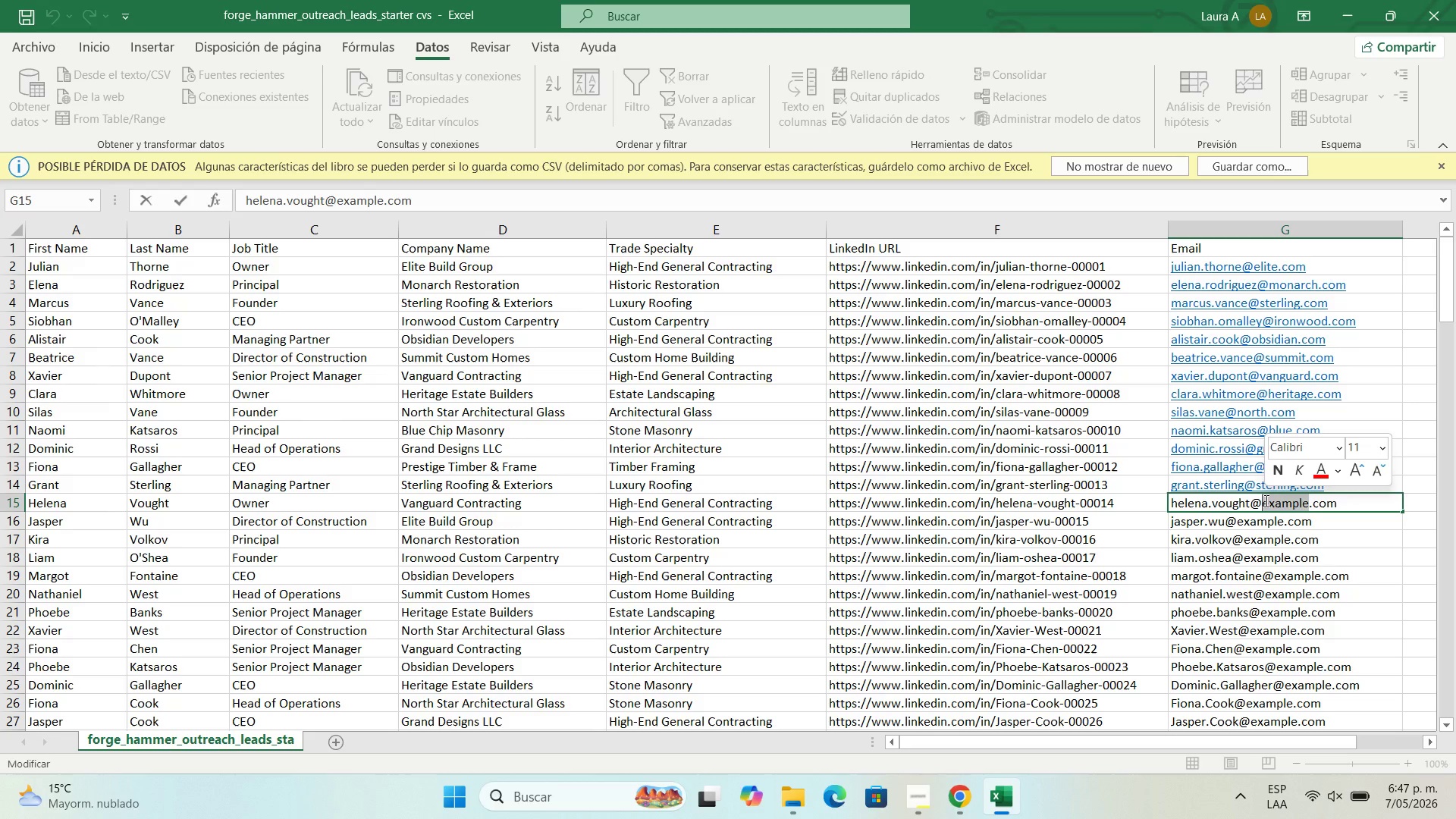 
type(vanguard)
 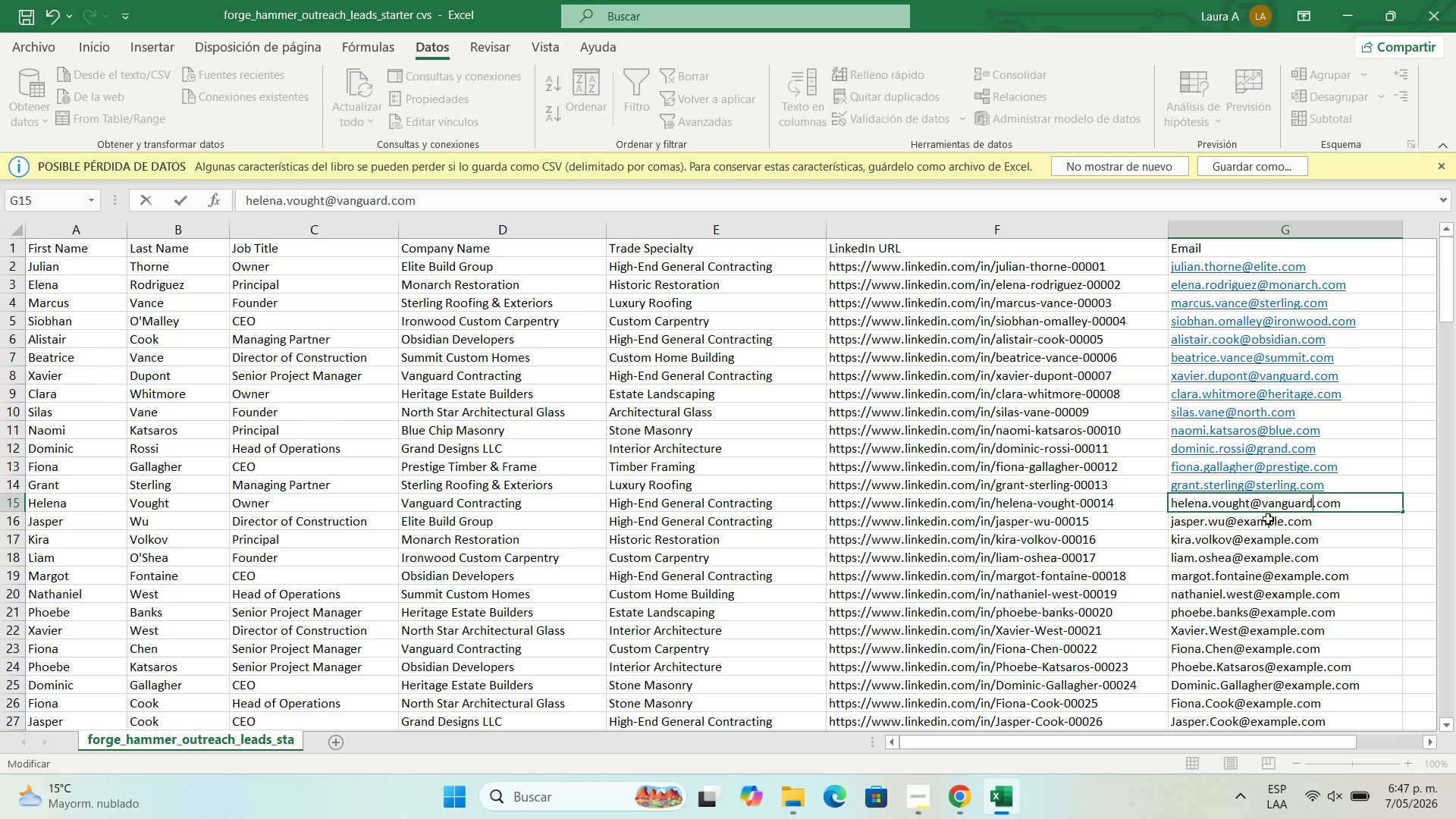 
double_click([1268, 519])
 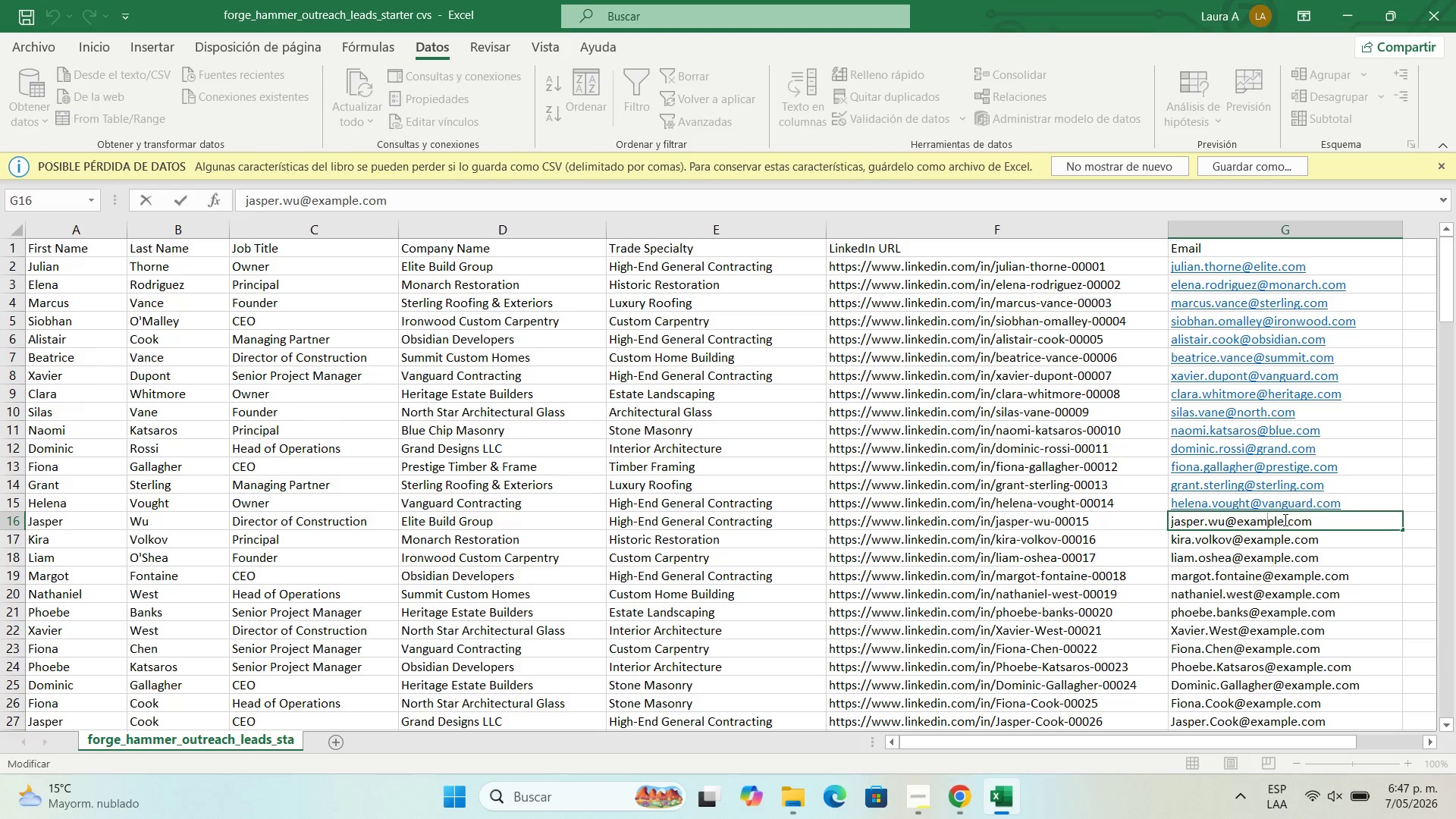 
left_click_drag(start_coordinate=[1284, 519], to_coordinate=[1240, 522])
 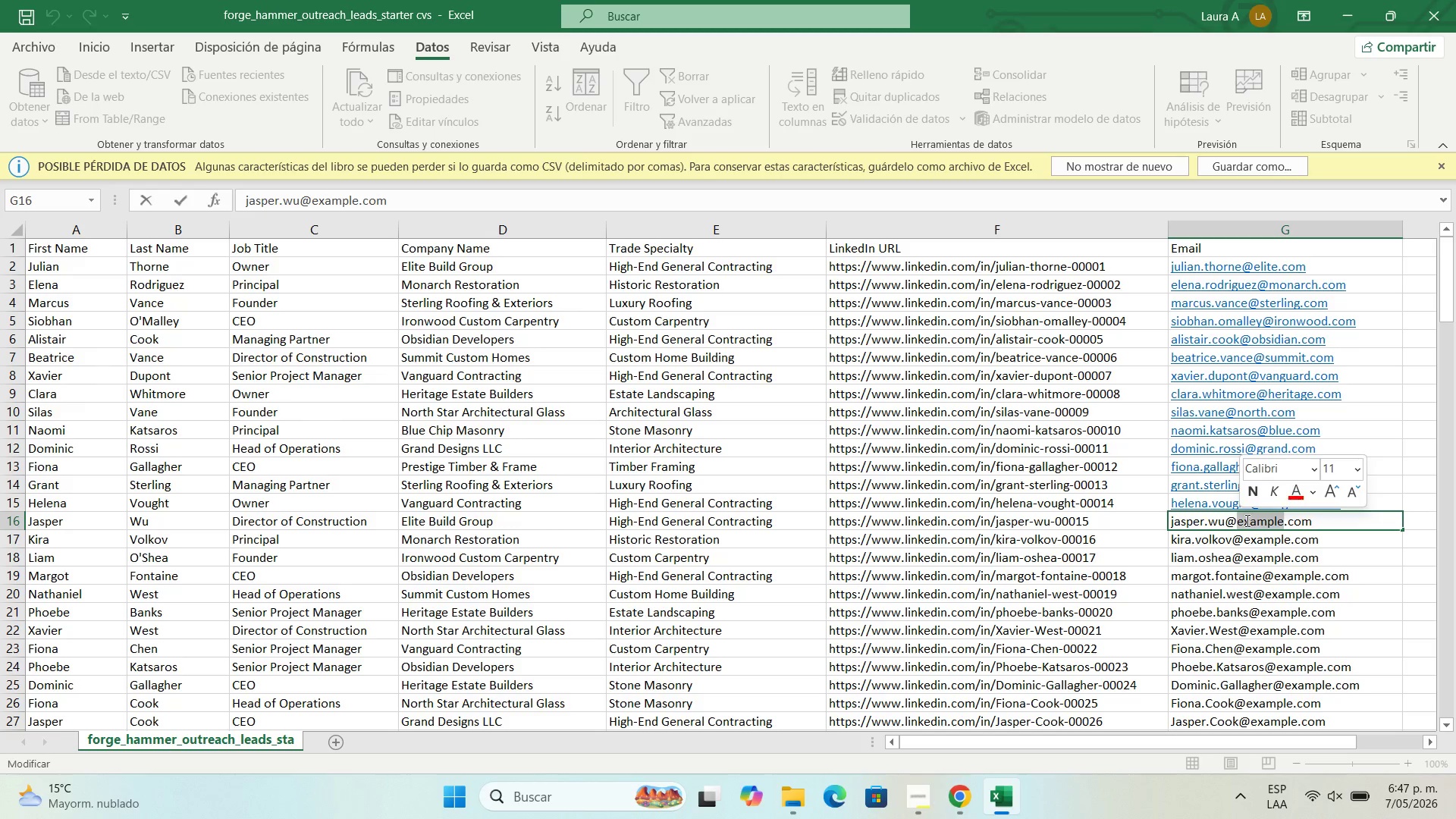 
type(elite)
 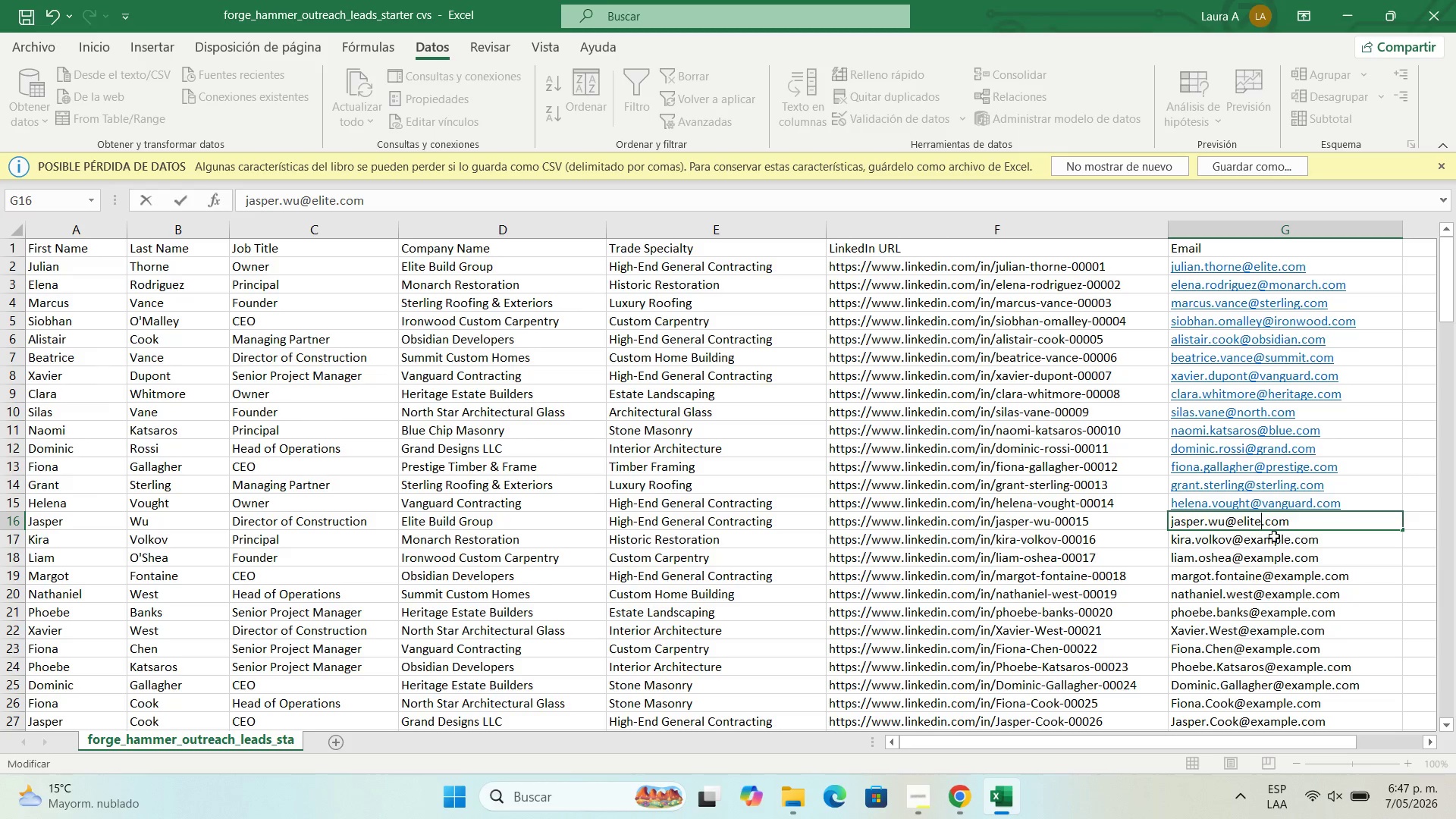 
double_click([1274, 541])
 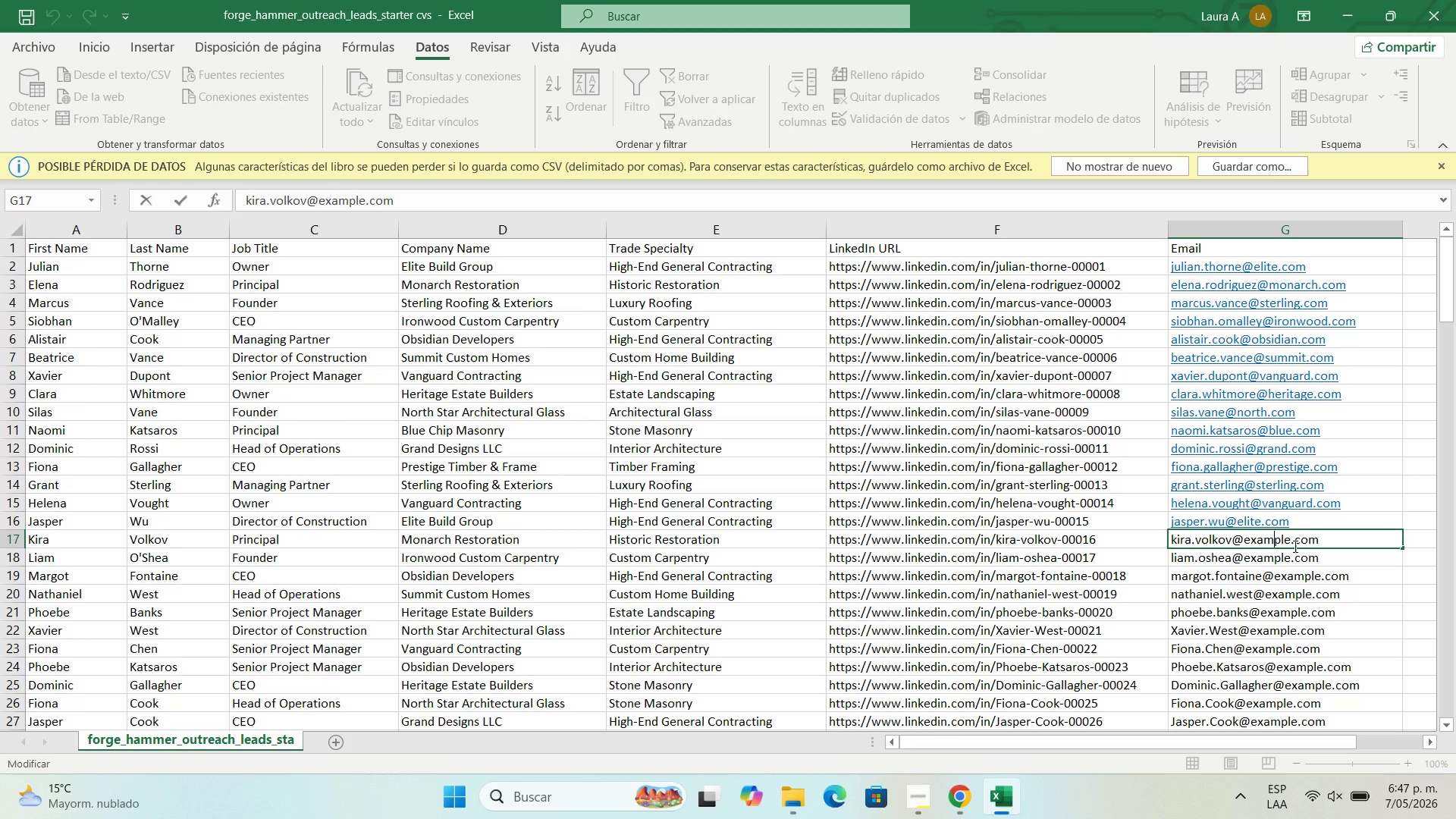 
left_click_drag(start_coordinate=[1290, 538], to_coordinate=[1247, 542])
 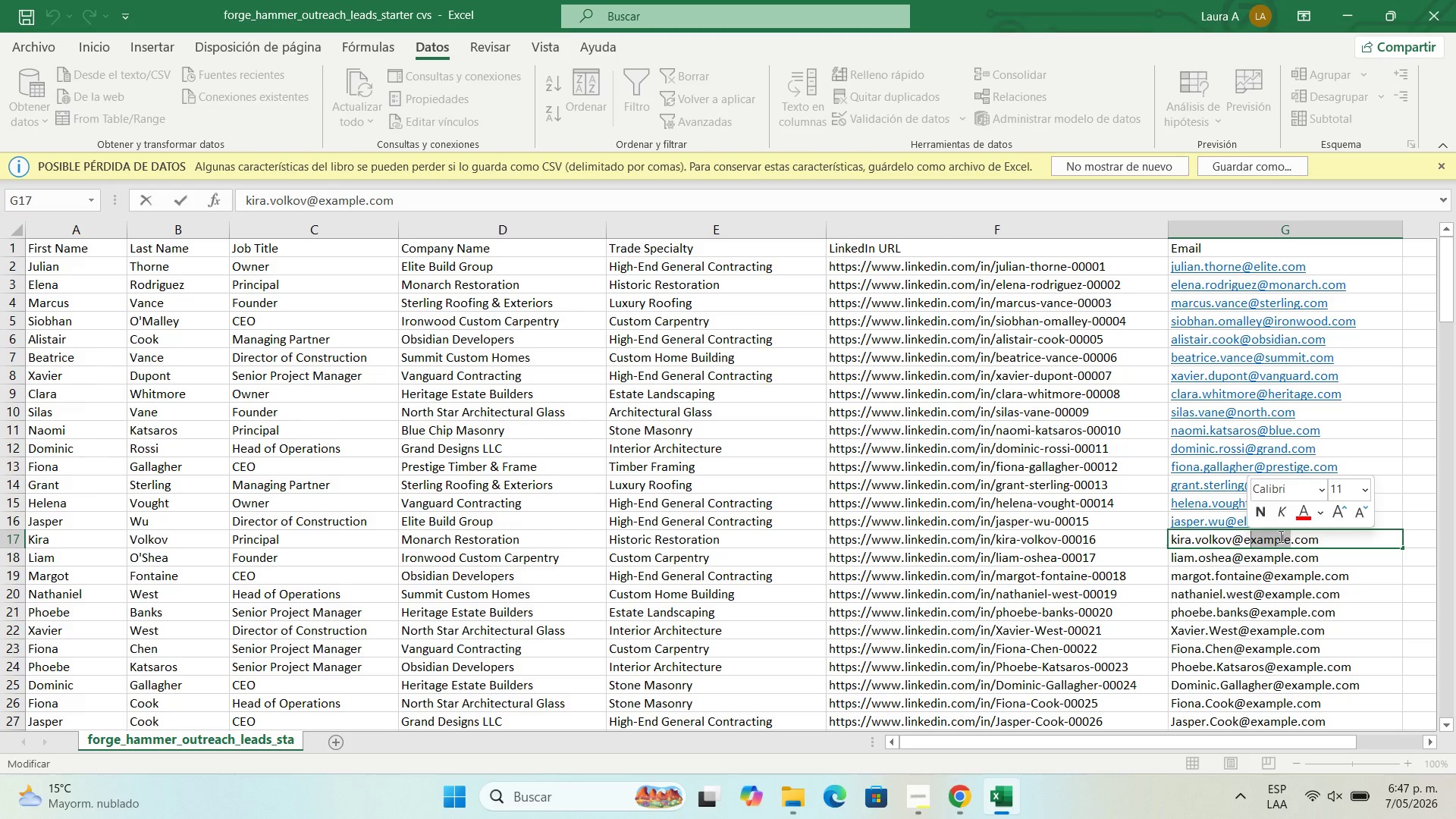 
key(Backspace)
key(Backspace)
type(monarch)
 